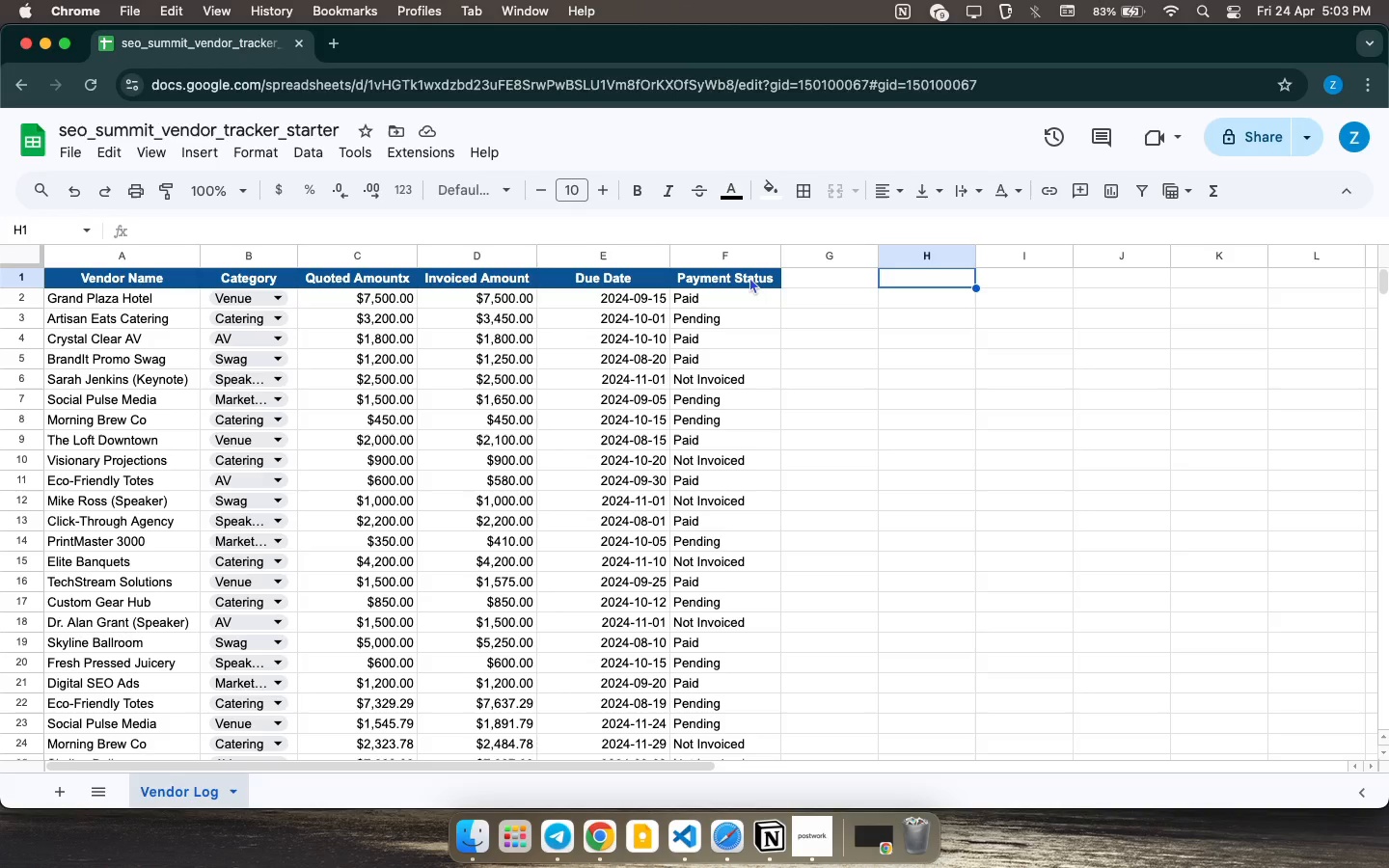 
wait(7.62)
 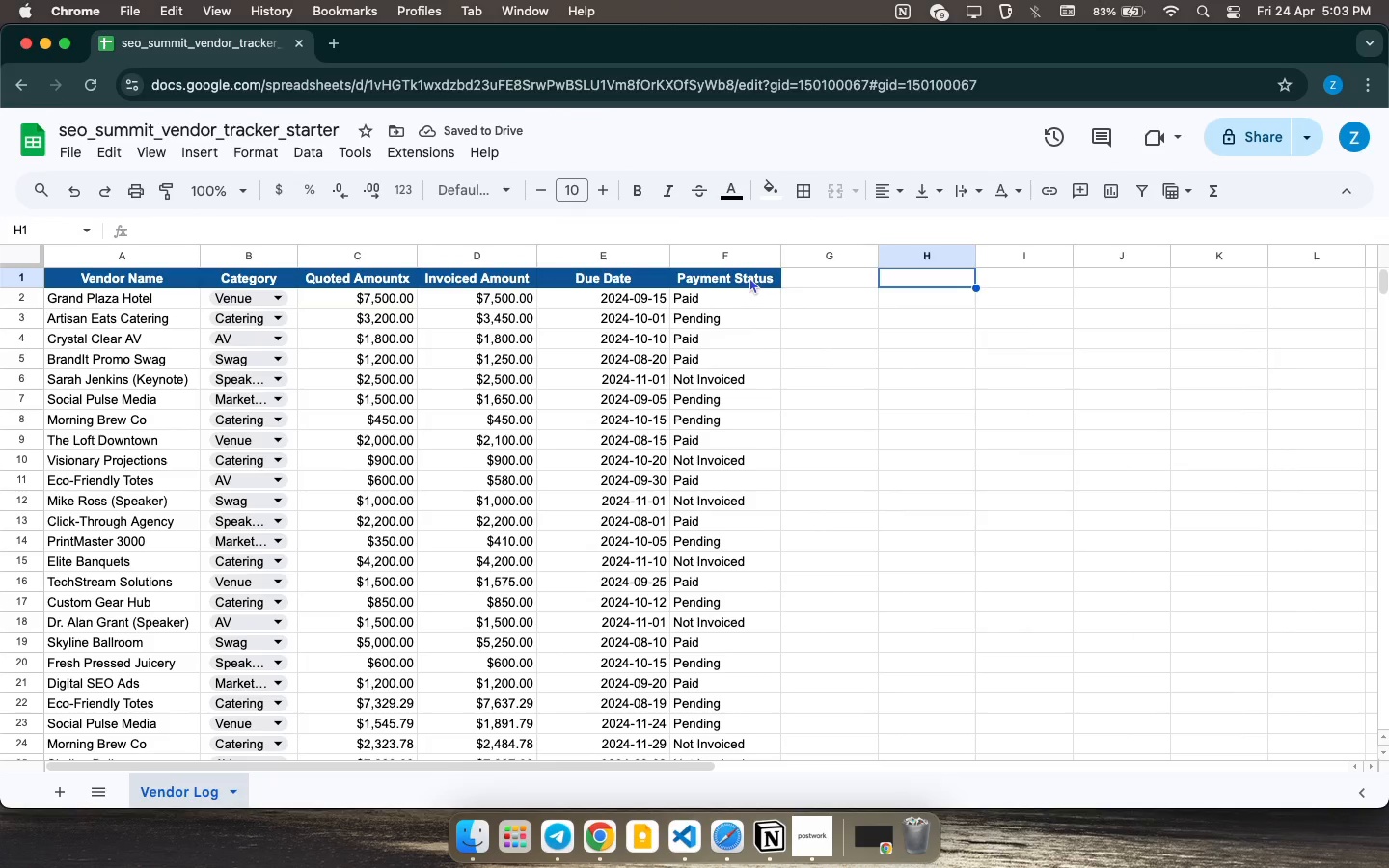 
left_click_drag(start_coordinate=[695, 303], to_coordinate=[737, 315])
 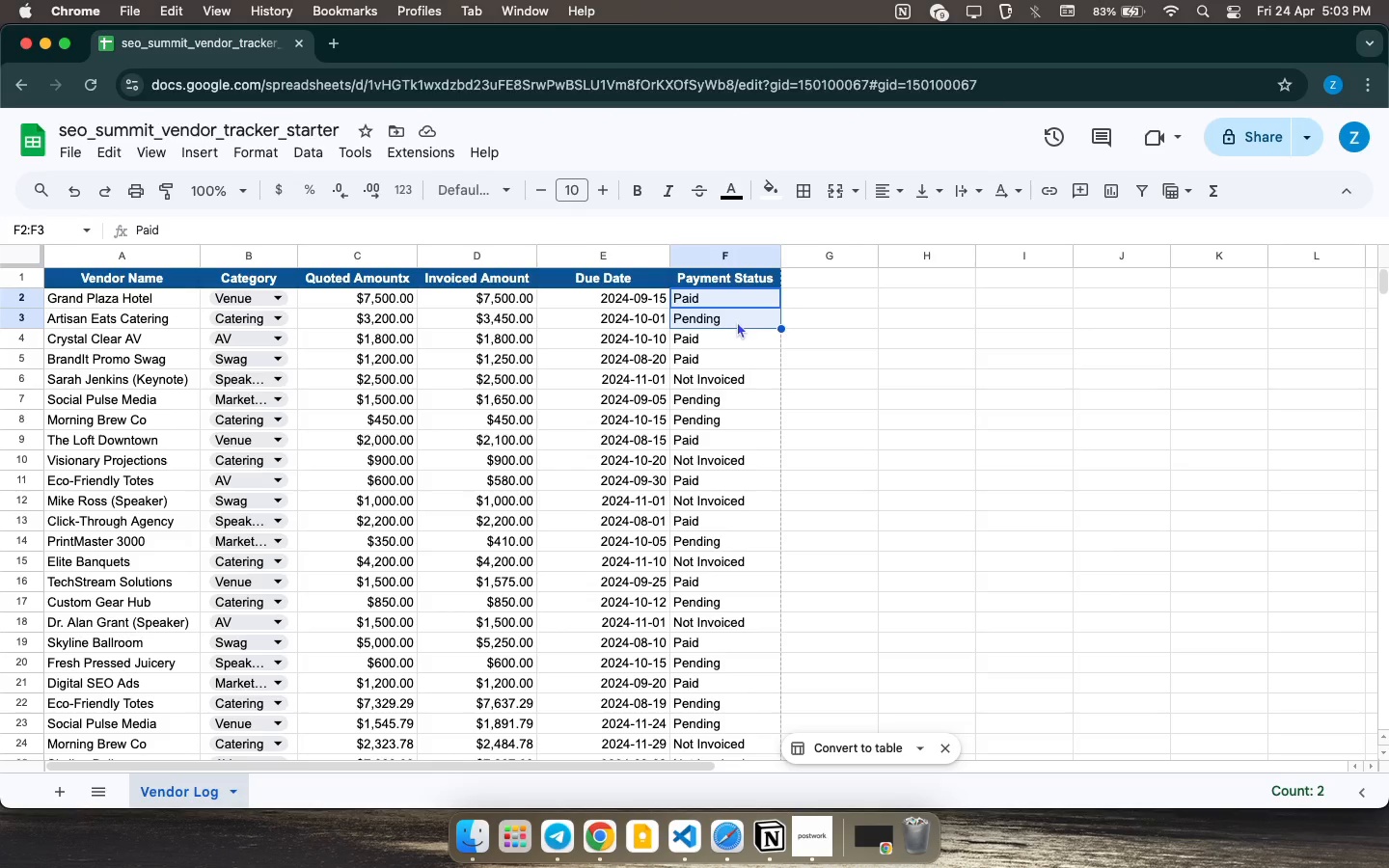 
hold_key(key=CommandLeft, duration=0.4)
 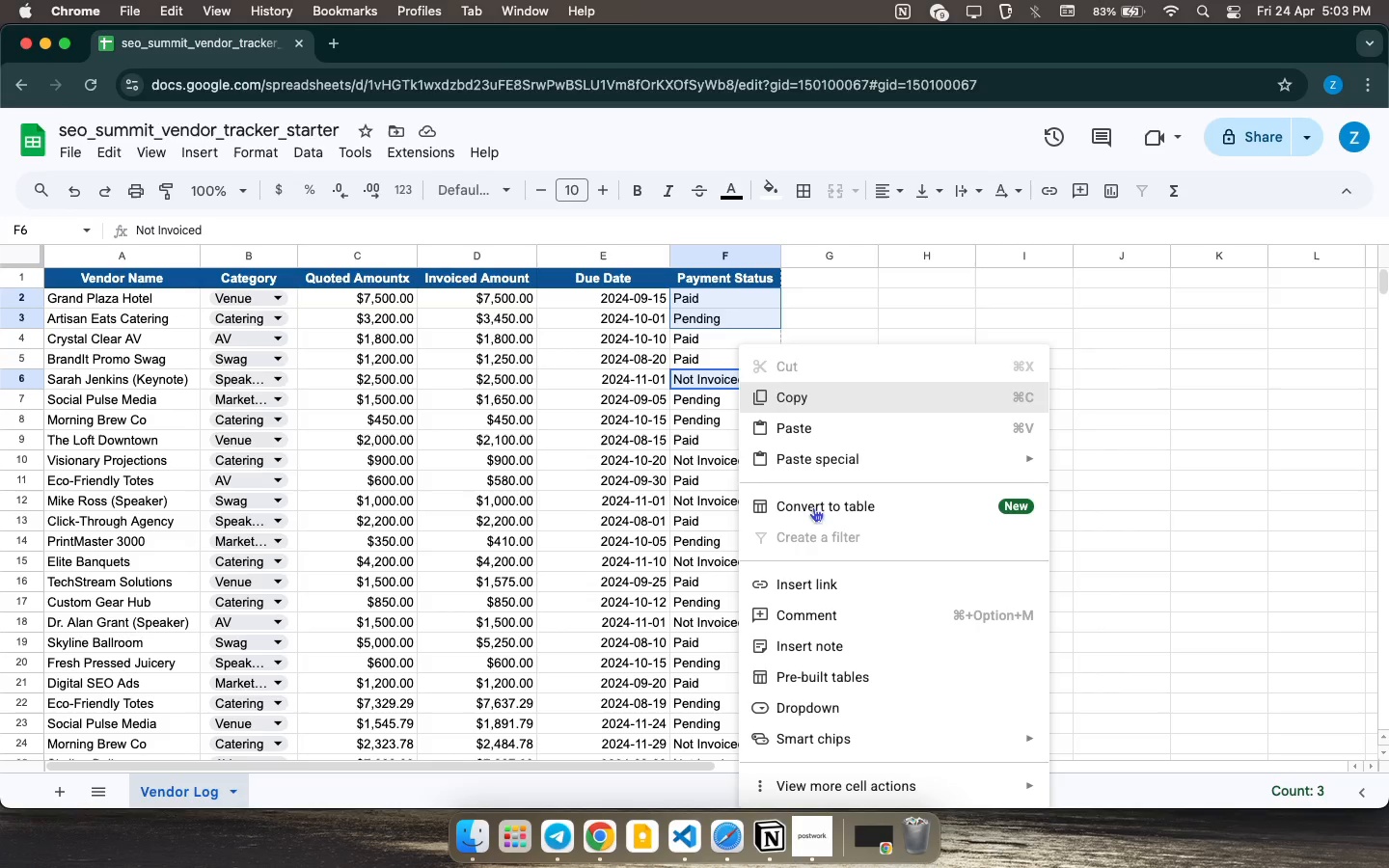 
left_click([849, 708])
 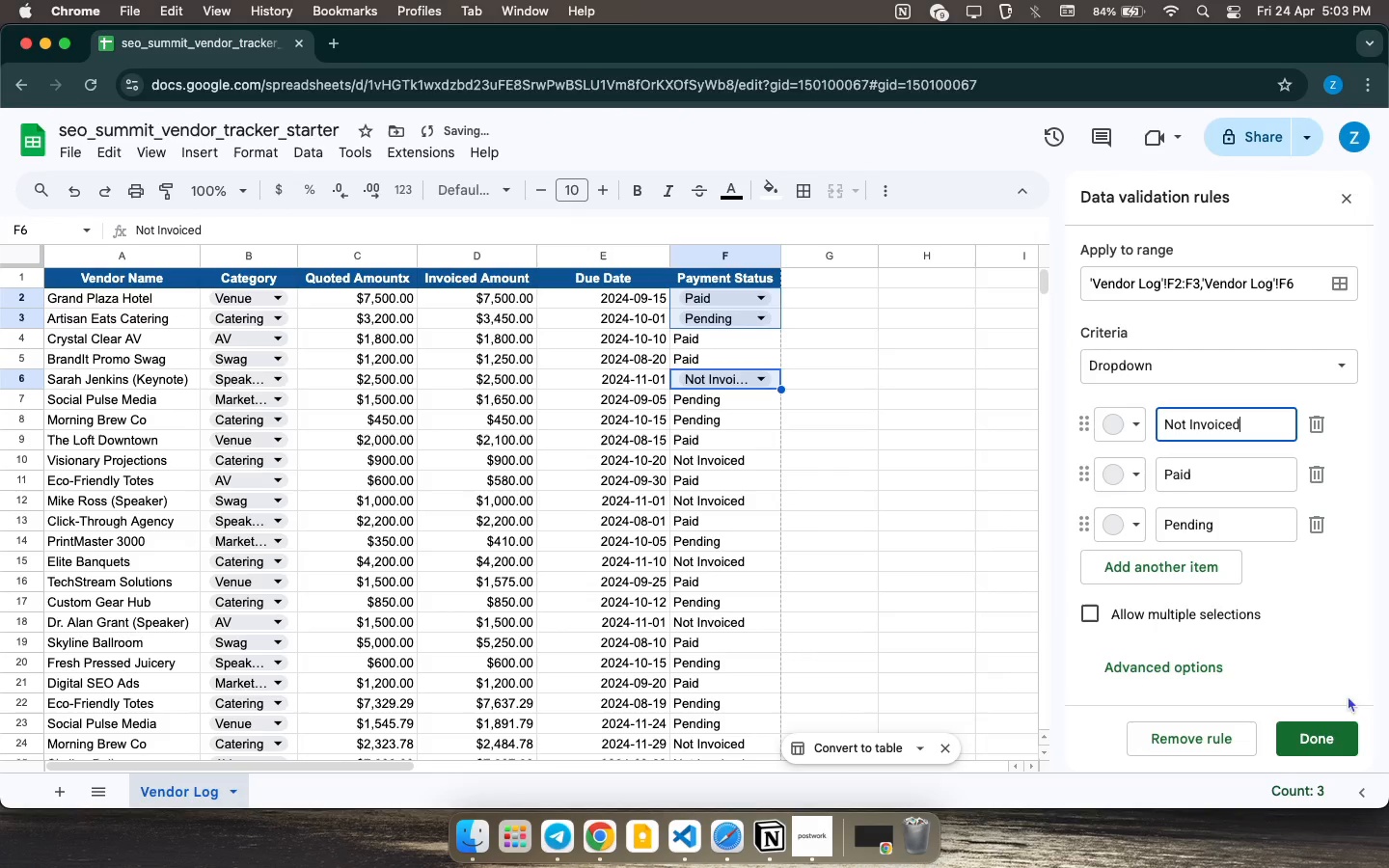 
left_click([1343, 730])
 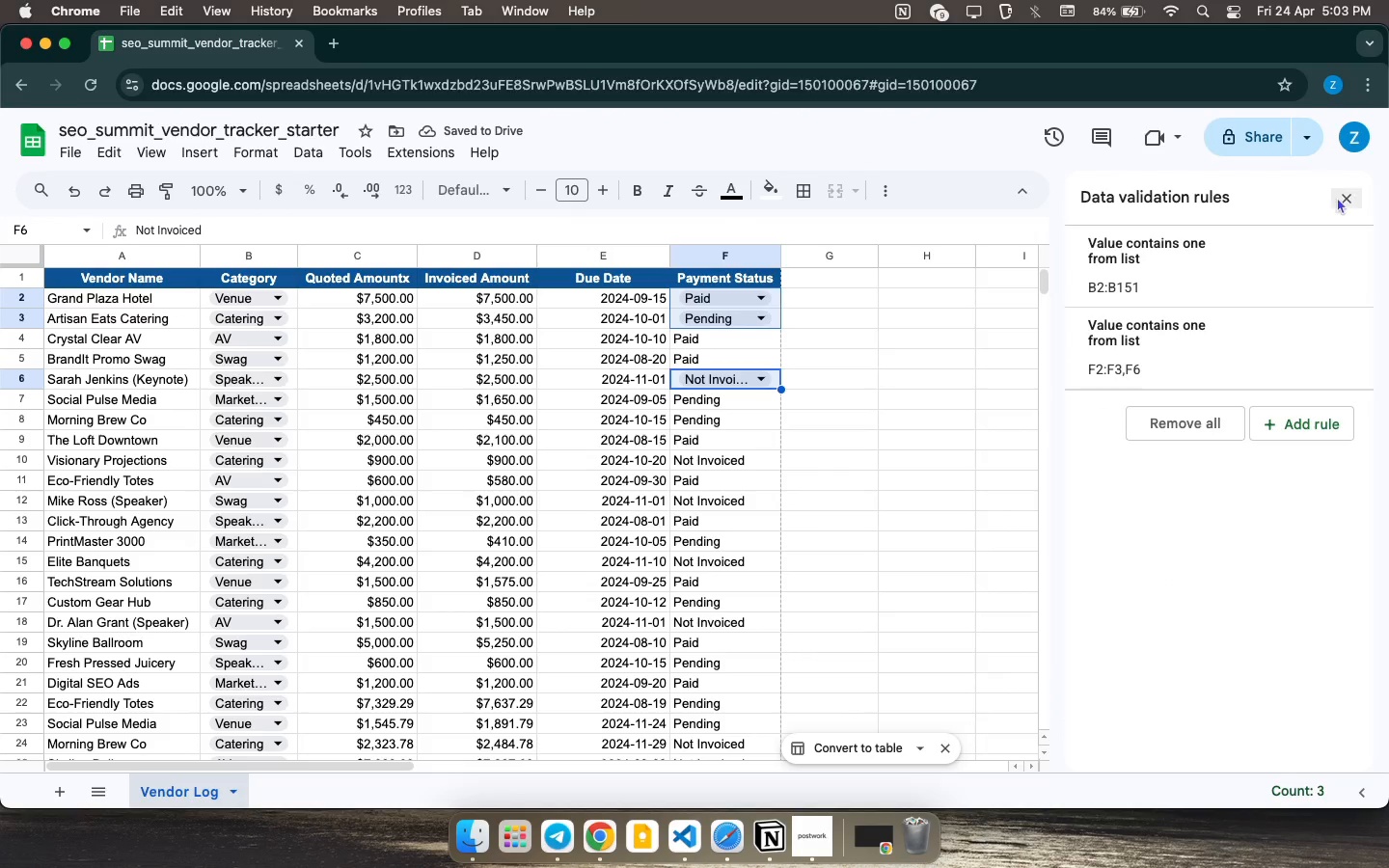 
left_click([1339, 197])
 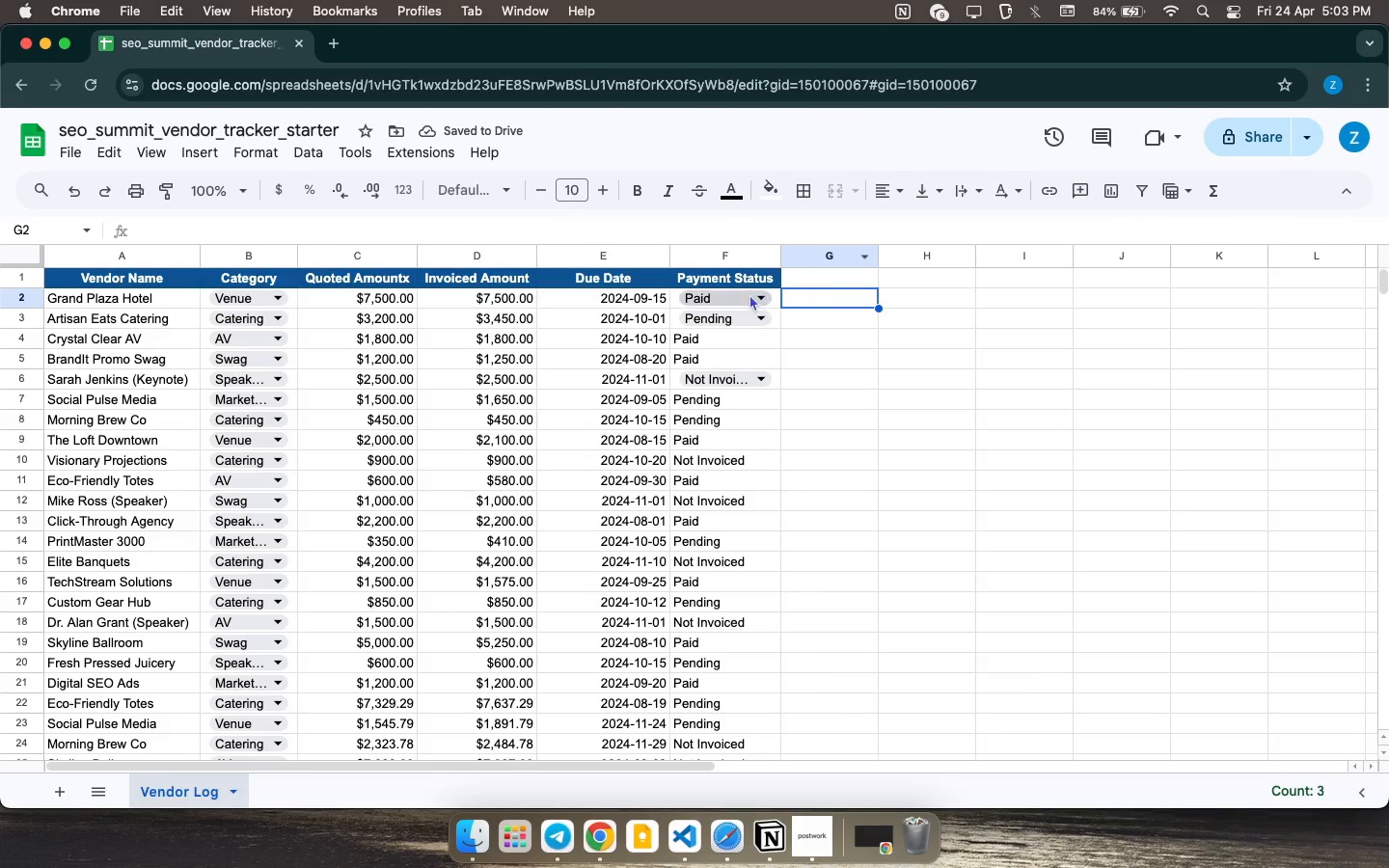 
left_click_drag(start_coordinate=[777, 295], to_coordinate=[771, 333])
 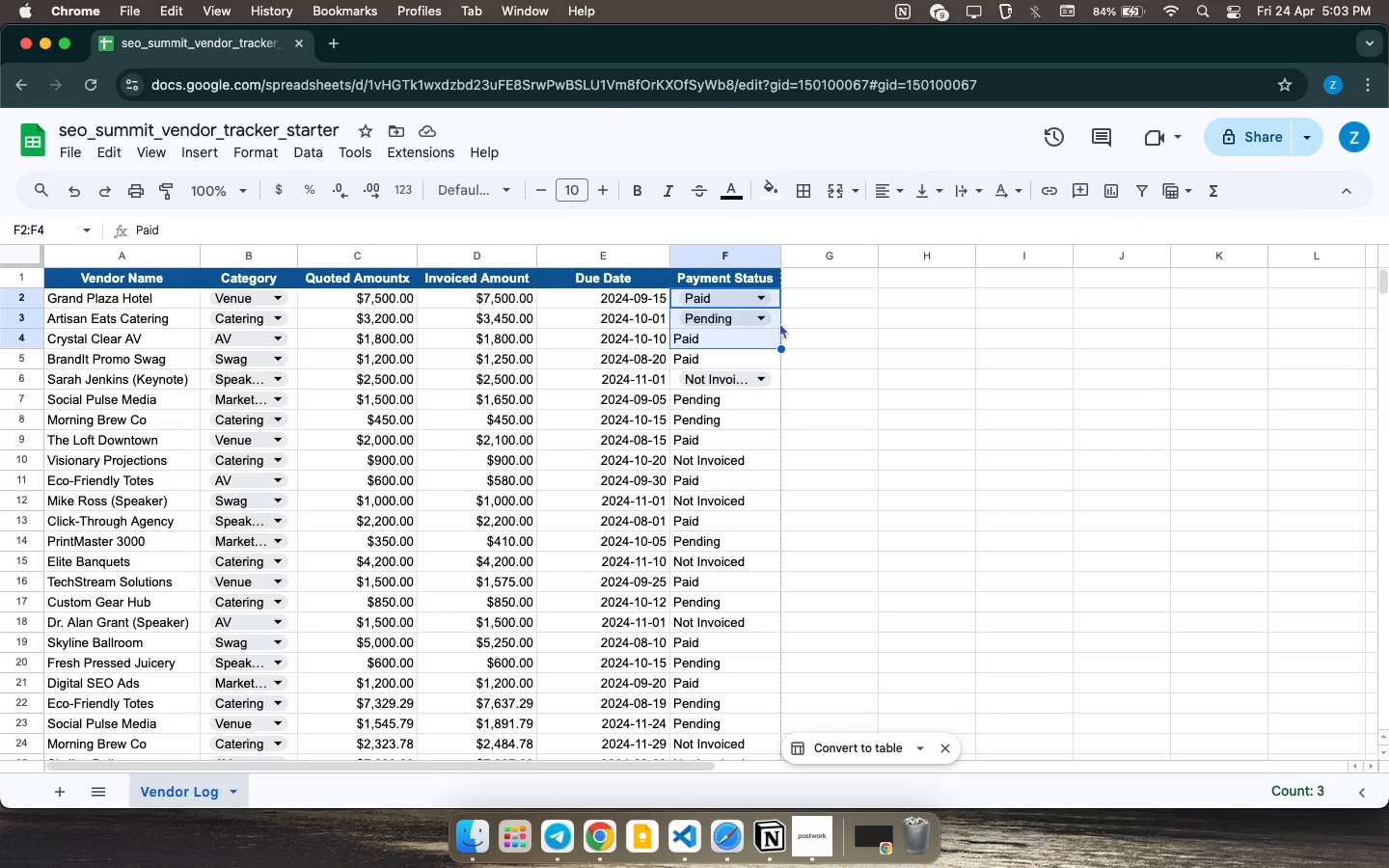 
left_click([793, 305])
 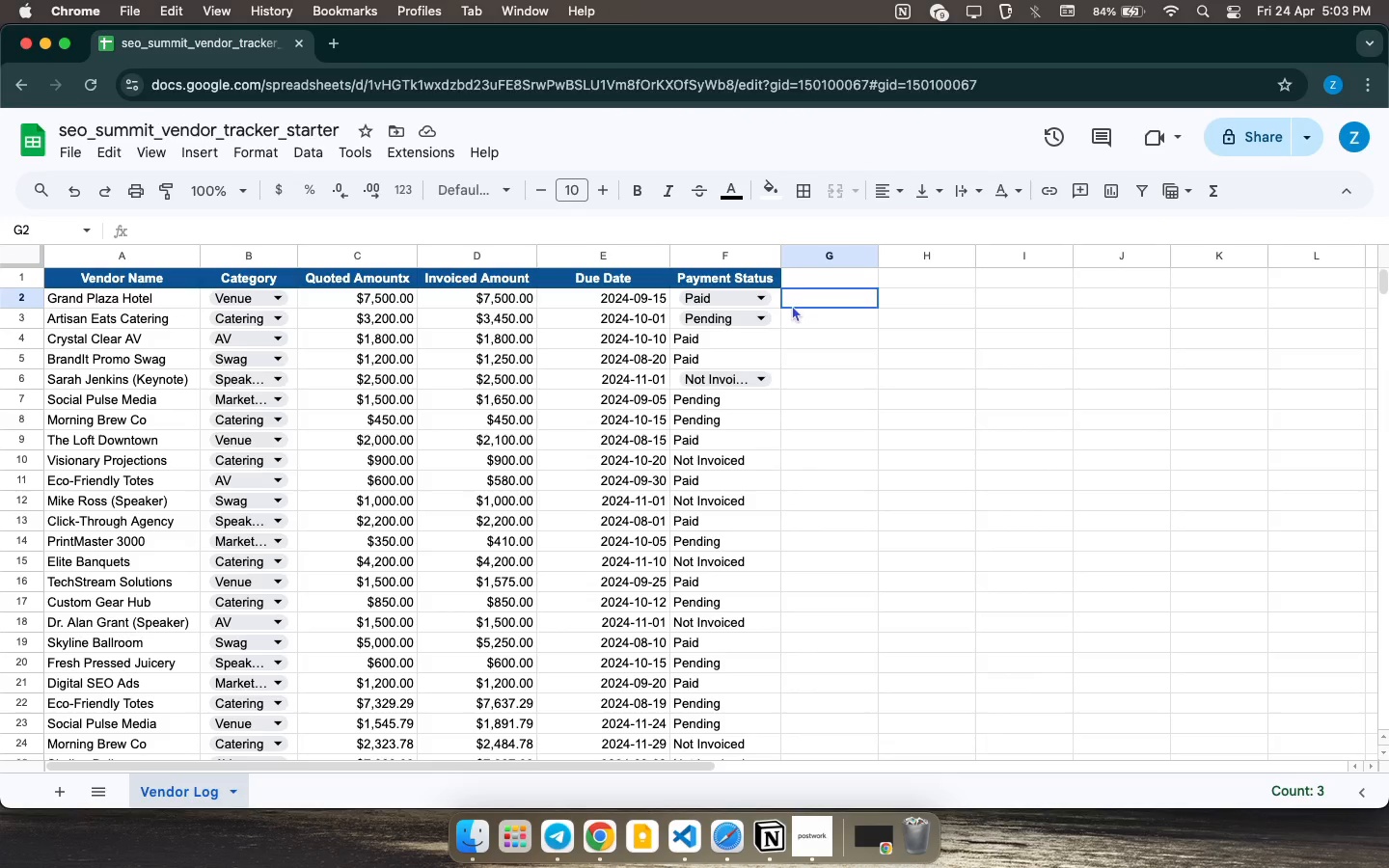 
left_click_drag(start_coordinate=[779, 296], to_coordinate=[773, 325])
 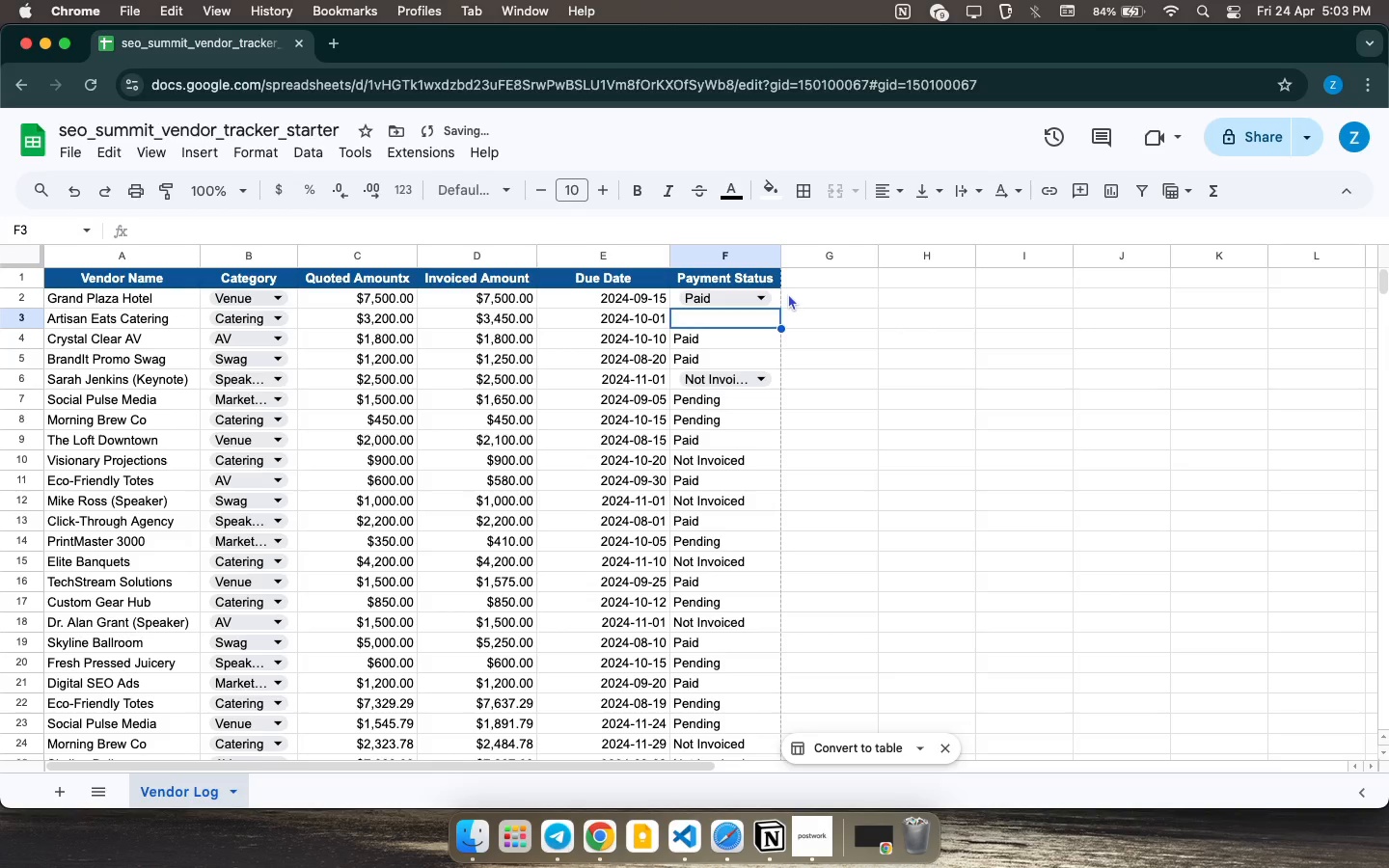 
key(Meta+CommandLeft)
 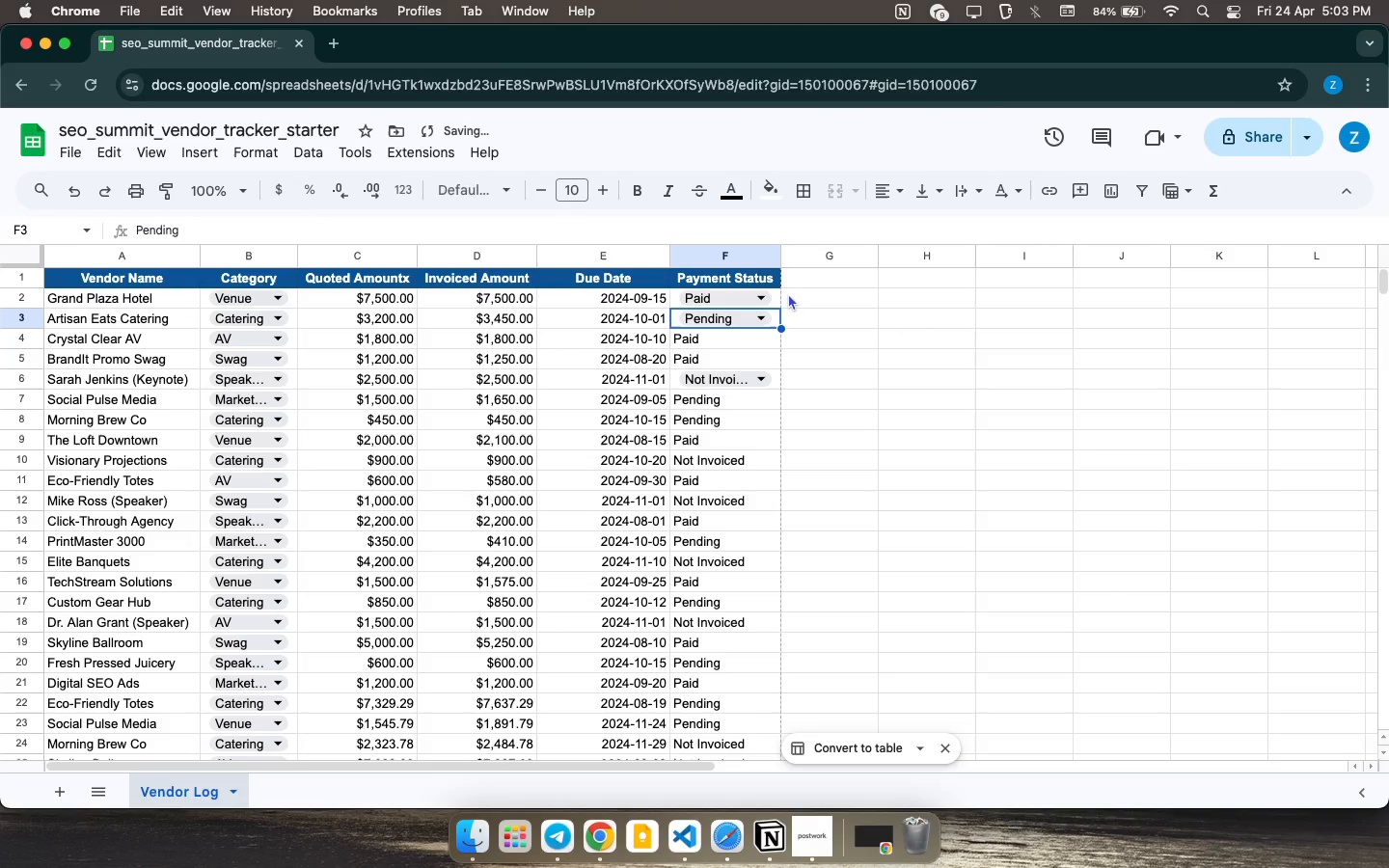 
key(Meta+Z)
 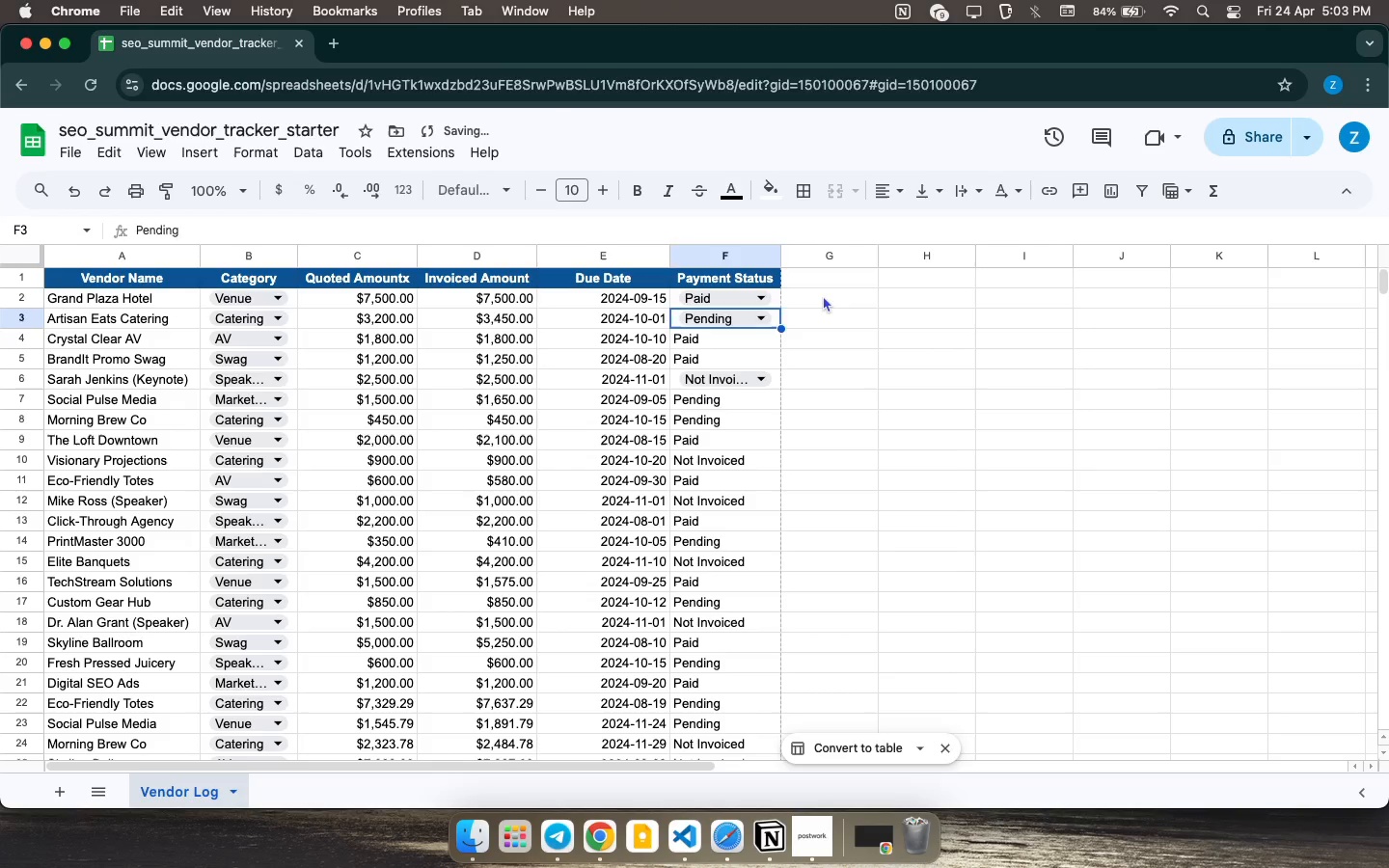 
left_click([823, 295])
 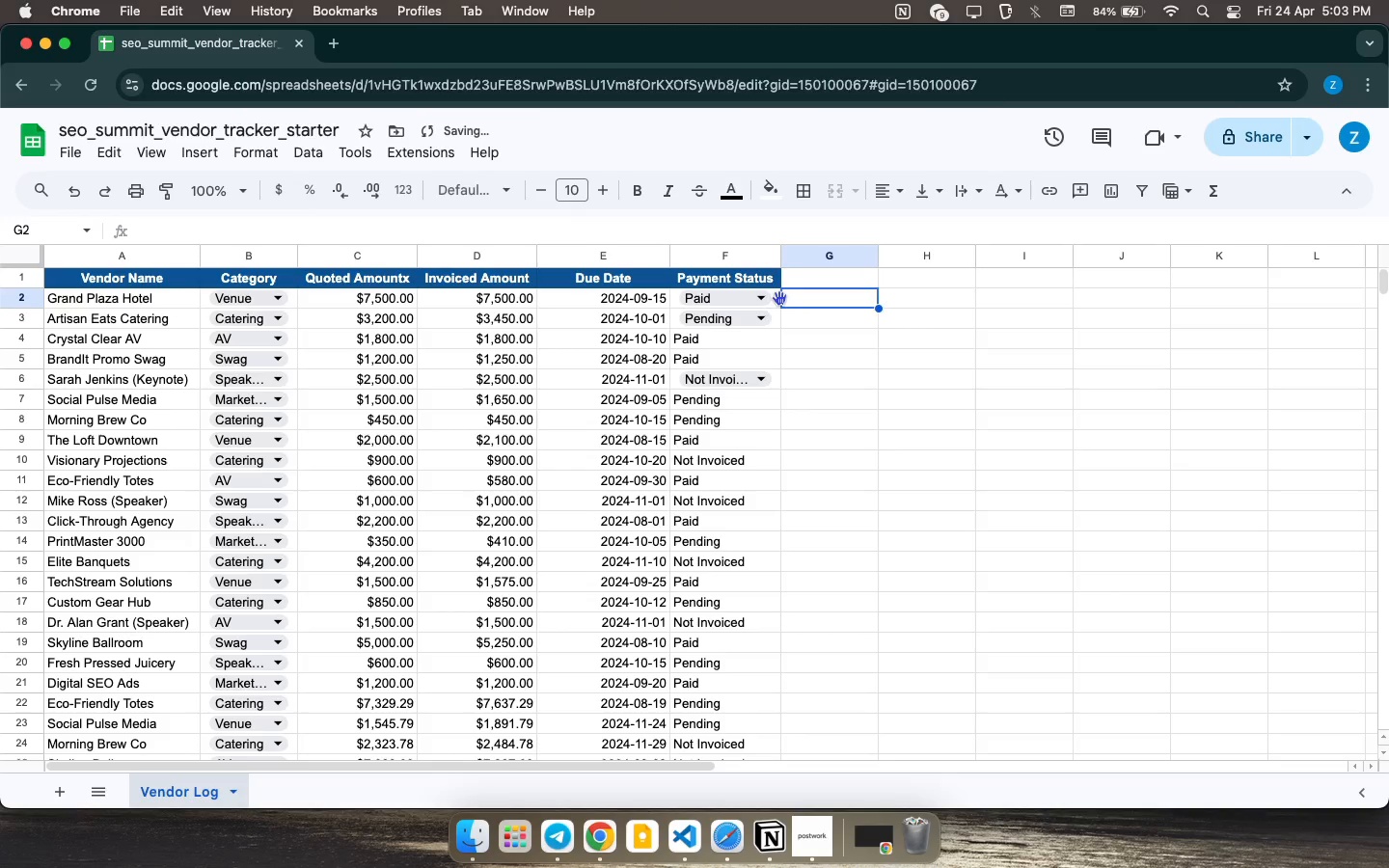 
left_click_drag(start_coordinate=[776, 297], to_coordinate=[772, 324])
 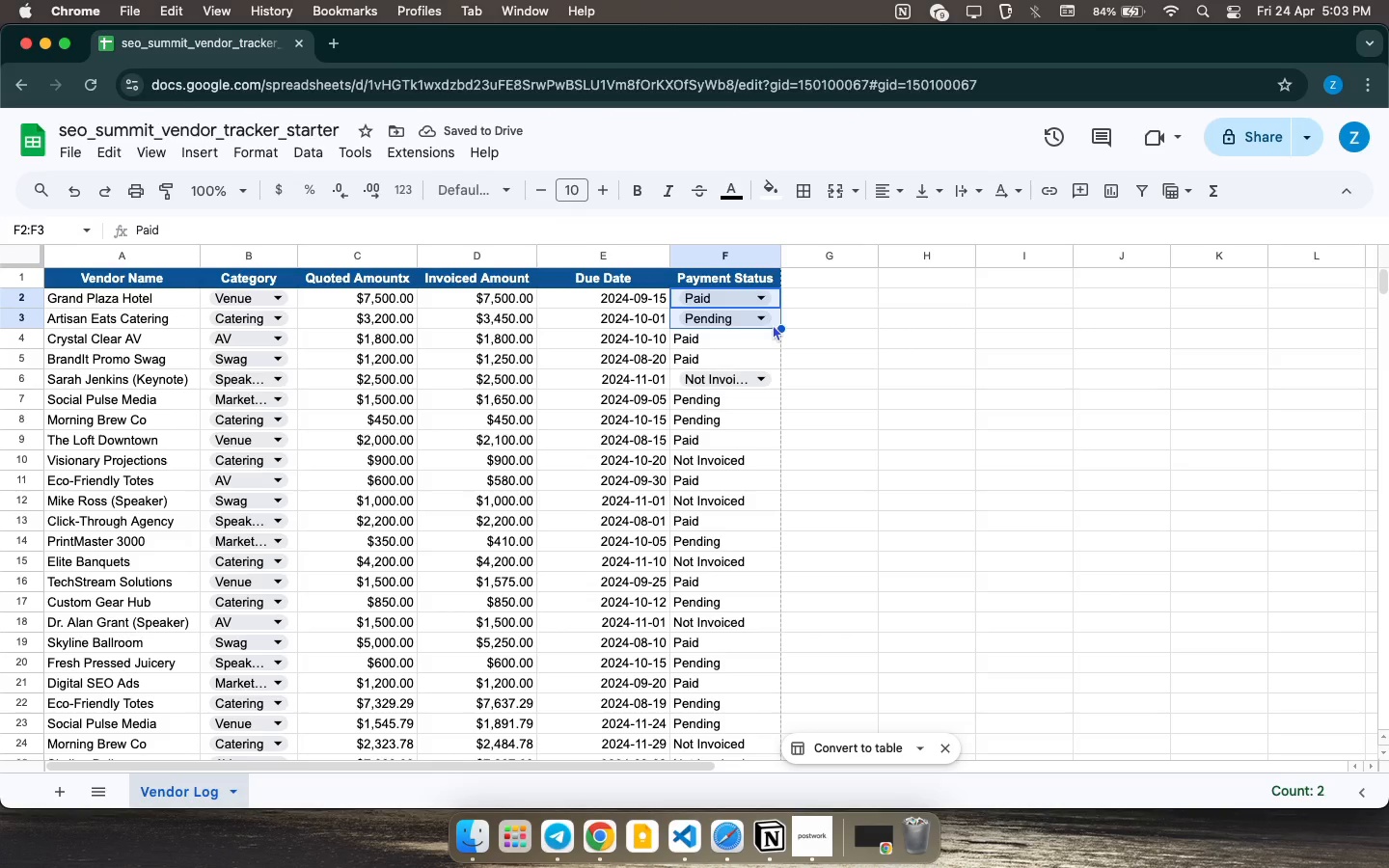 
hold_key(key=CommandLeft, duration=2.21)
left_click_drag(start_coordinate=[781, 324], to_coordinate=[736, 393])
 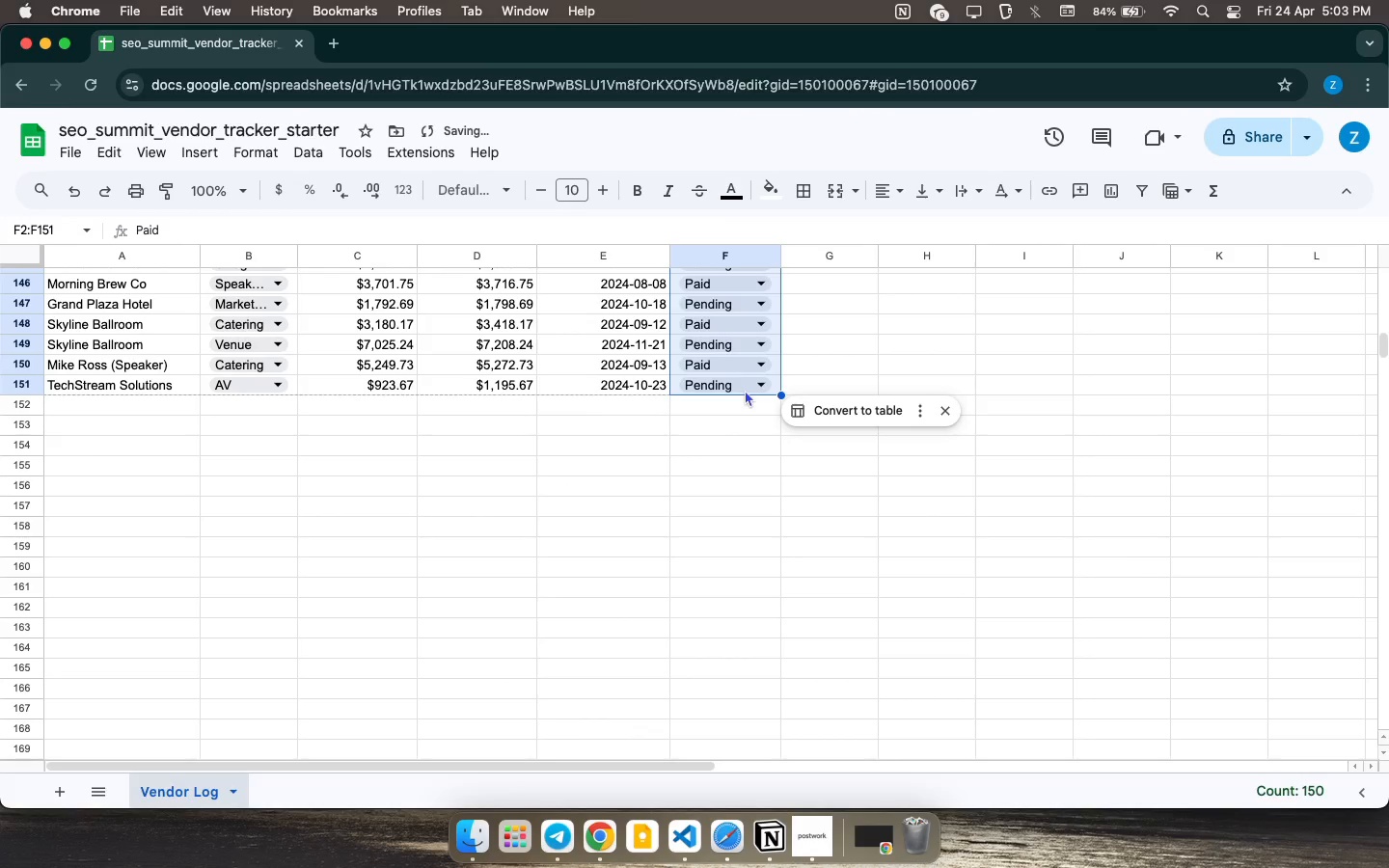 
left_click([761, 385])
 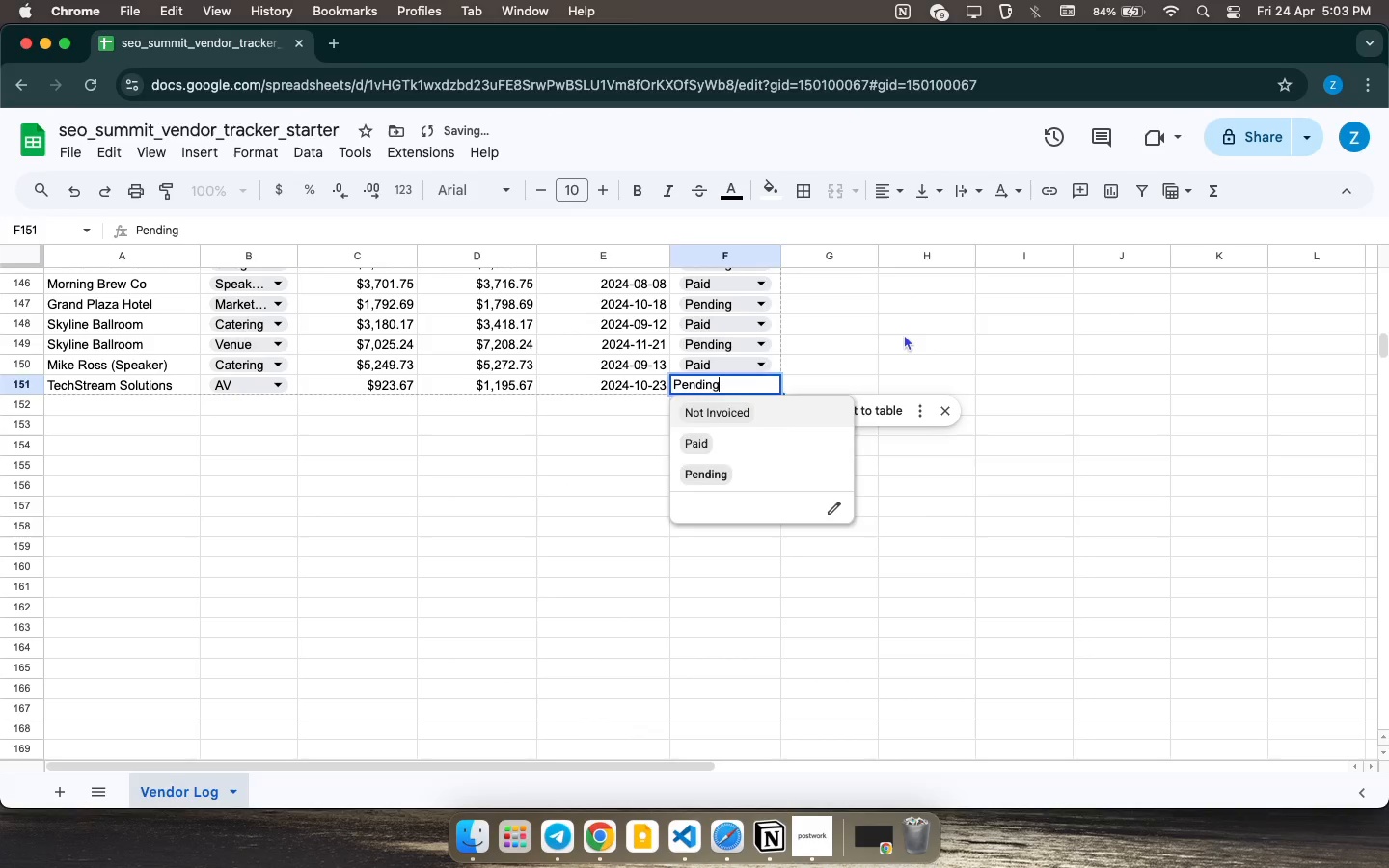 
left_click([904, 334])
 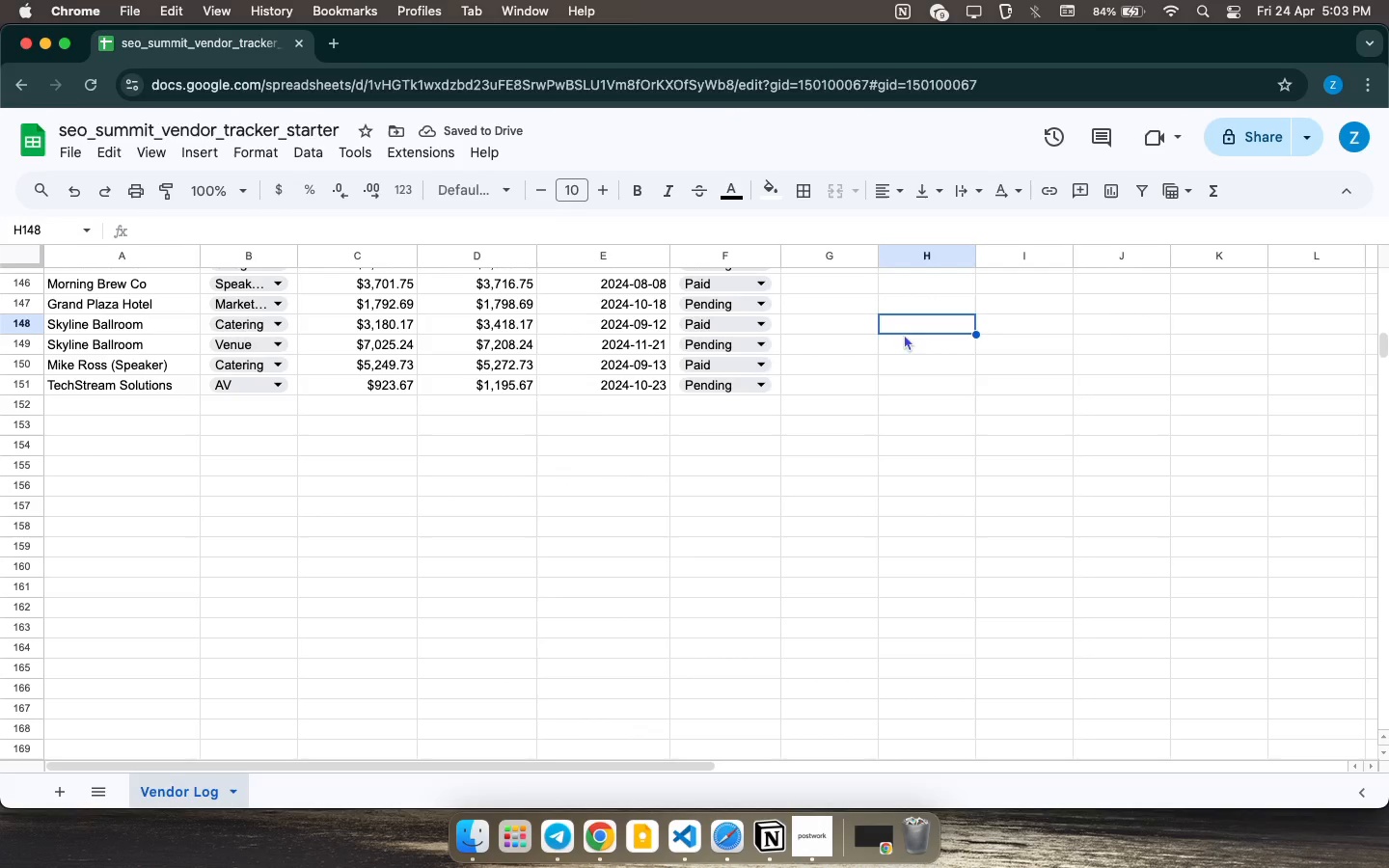 
scroll: coordinate [736, 483], scroll_direction: up, amount: 189.0
 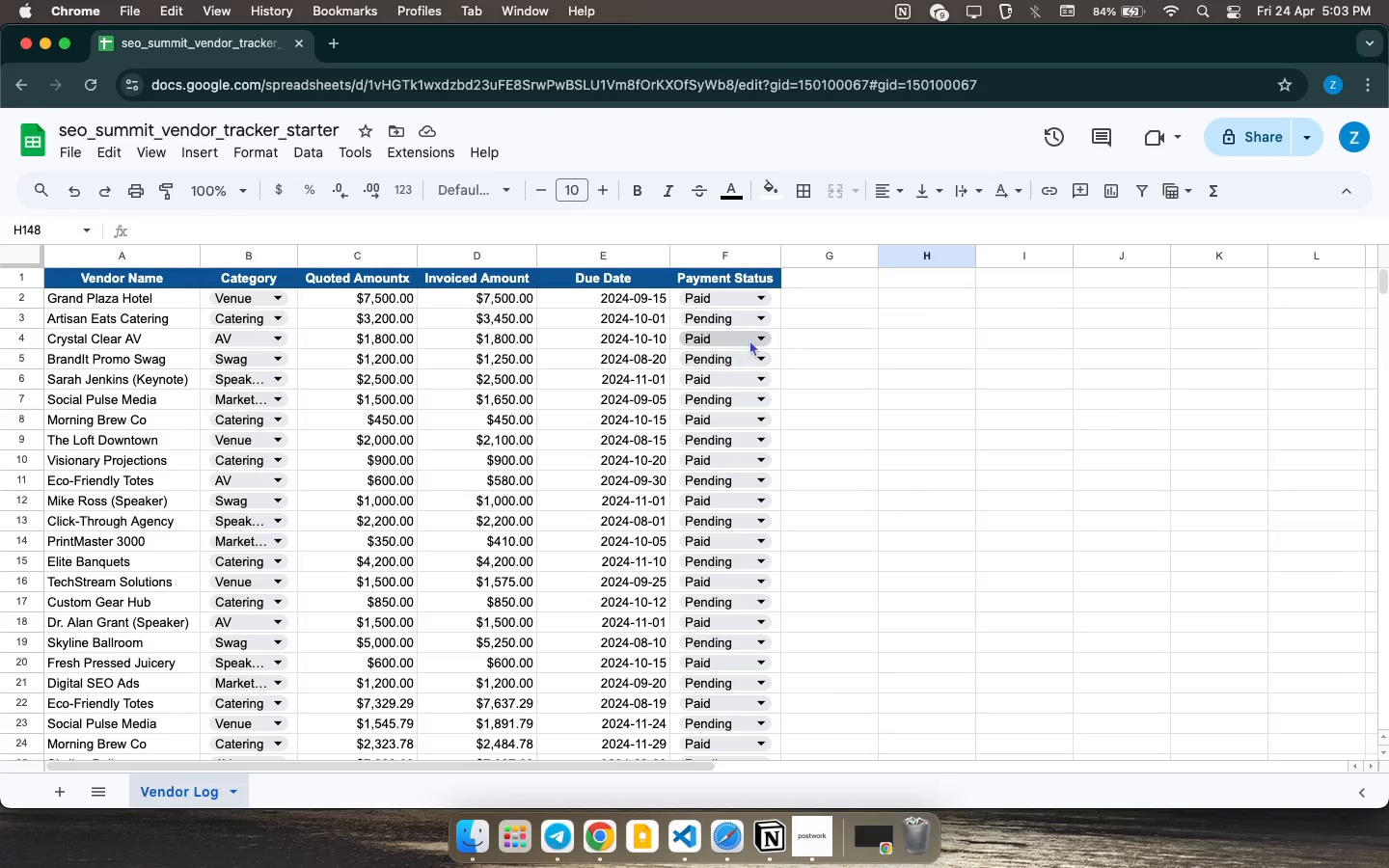 
left_click([762, 300])
 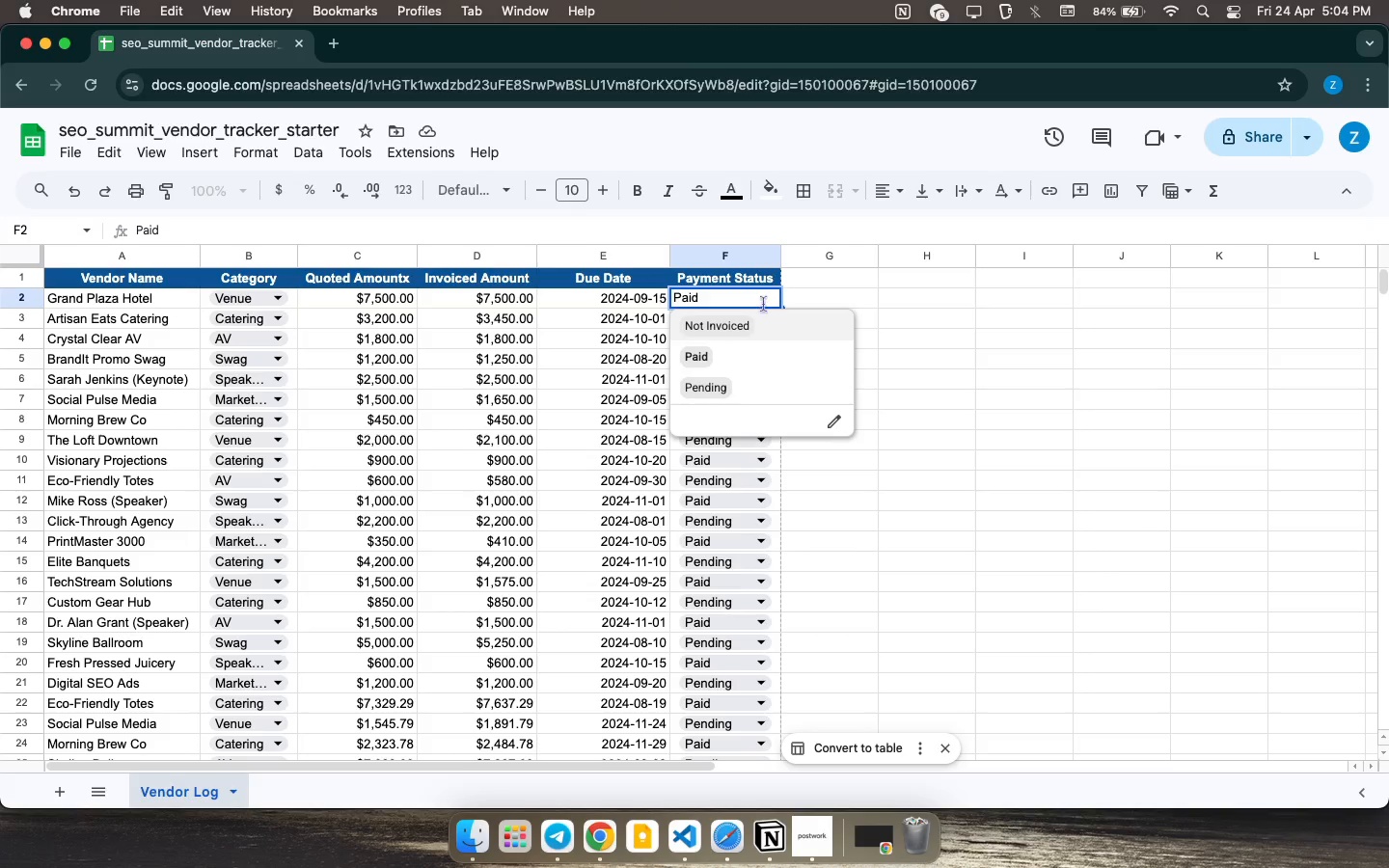 
left_click([977, 427])
 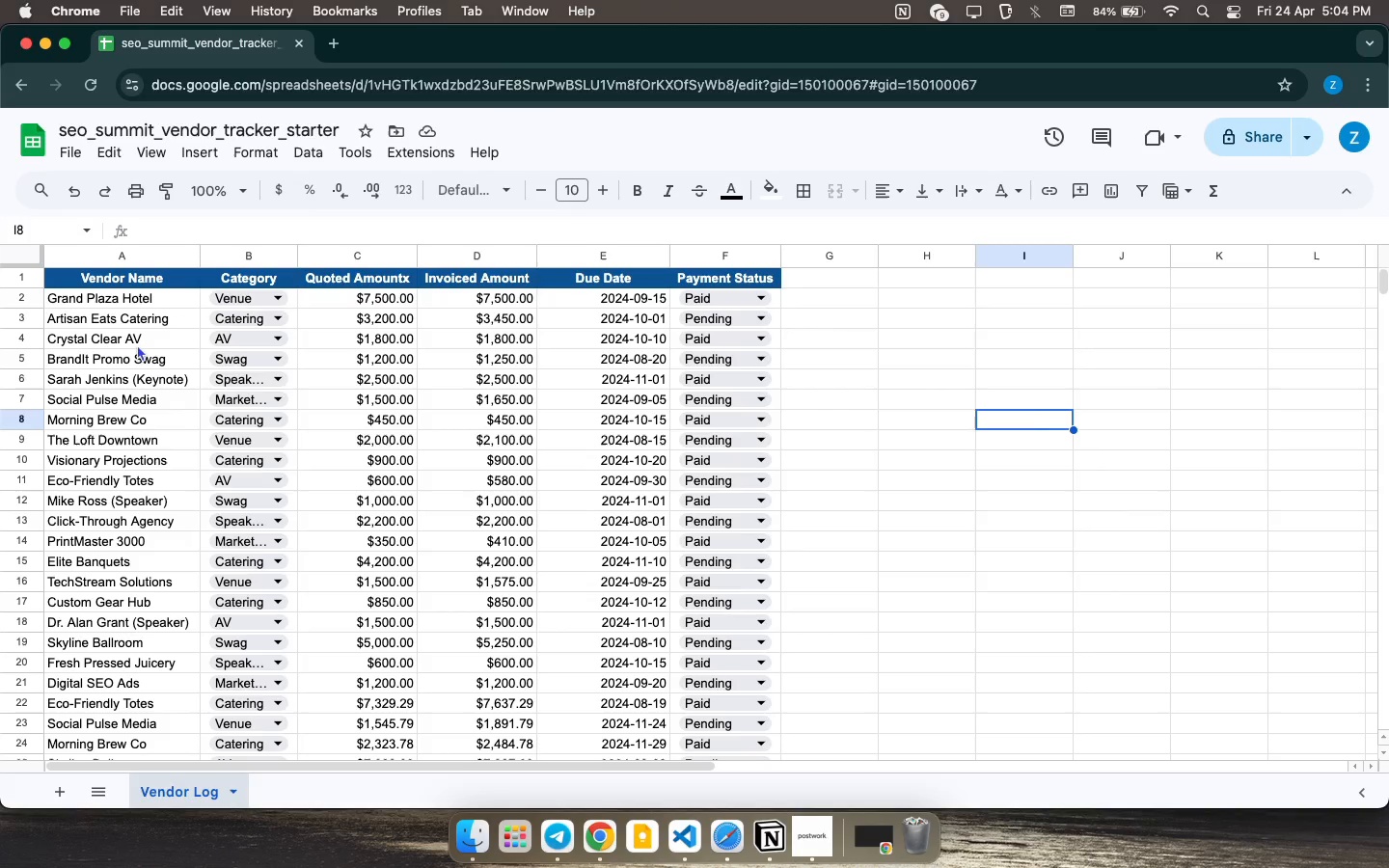 
wait(10.67)
 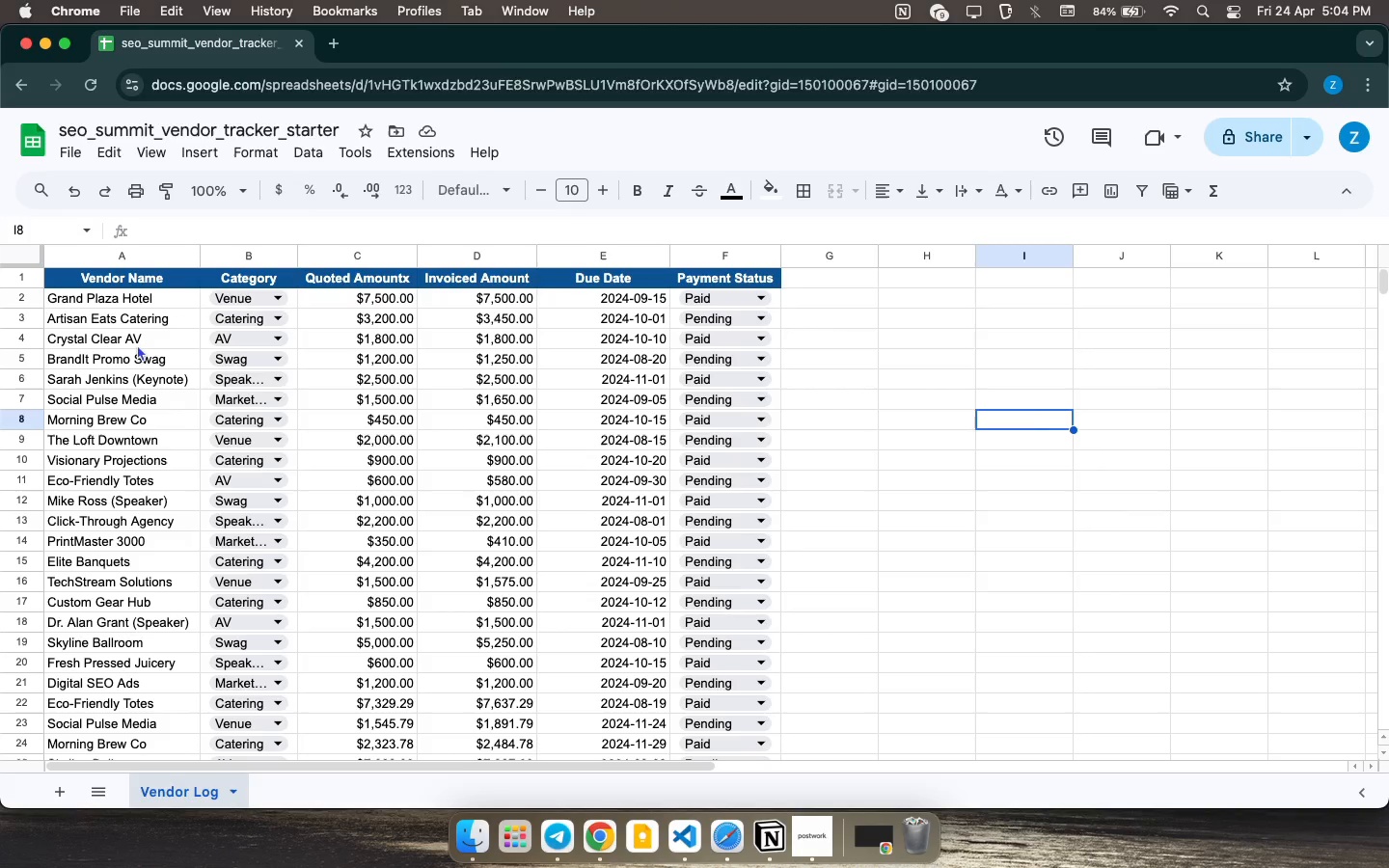 
left_click([1033, 580])
 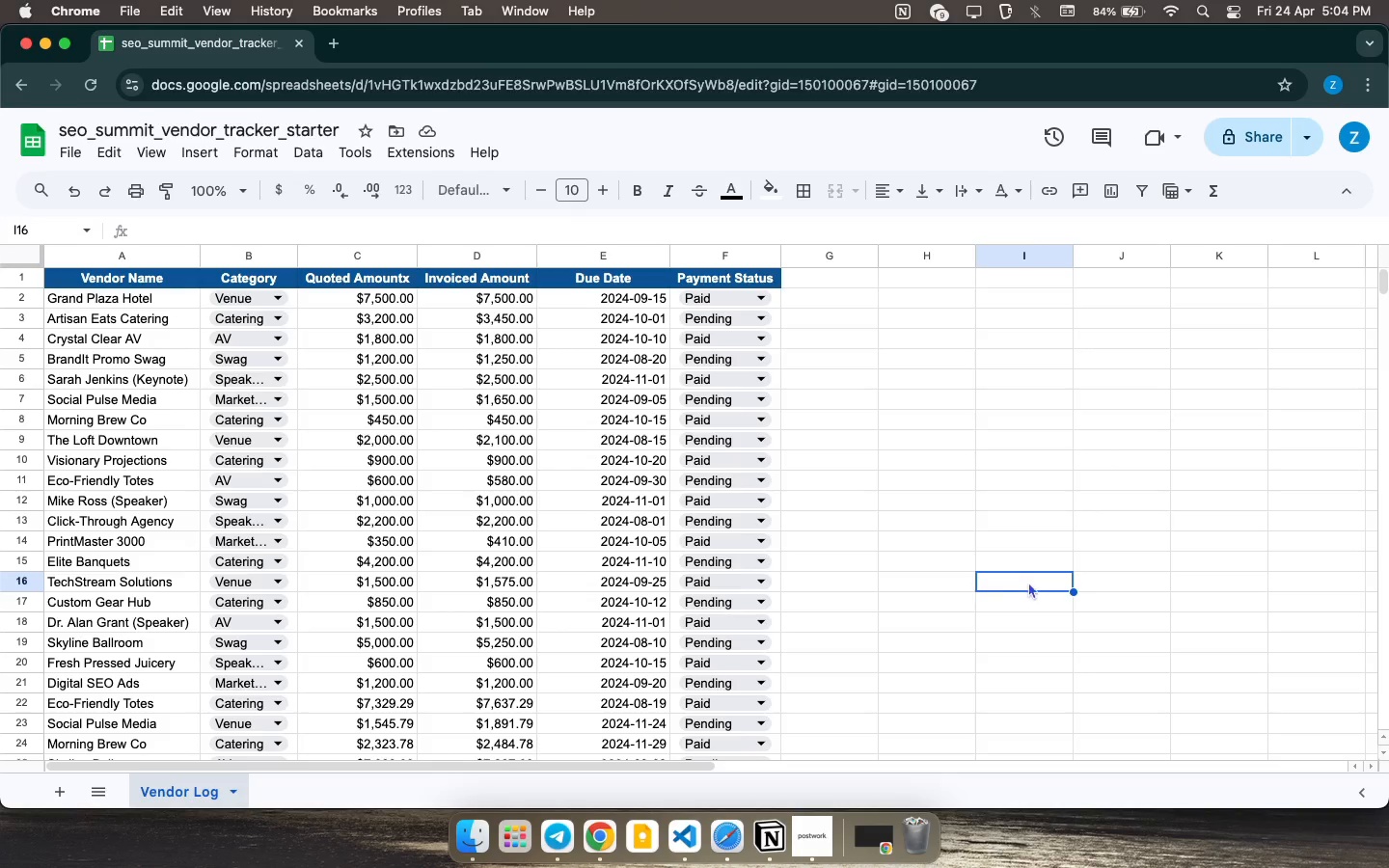 
scroll: coordinate [834, 595], scroll_direction: down, amount: 69.0
 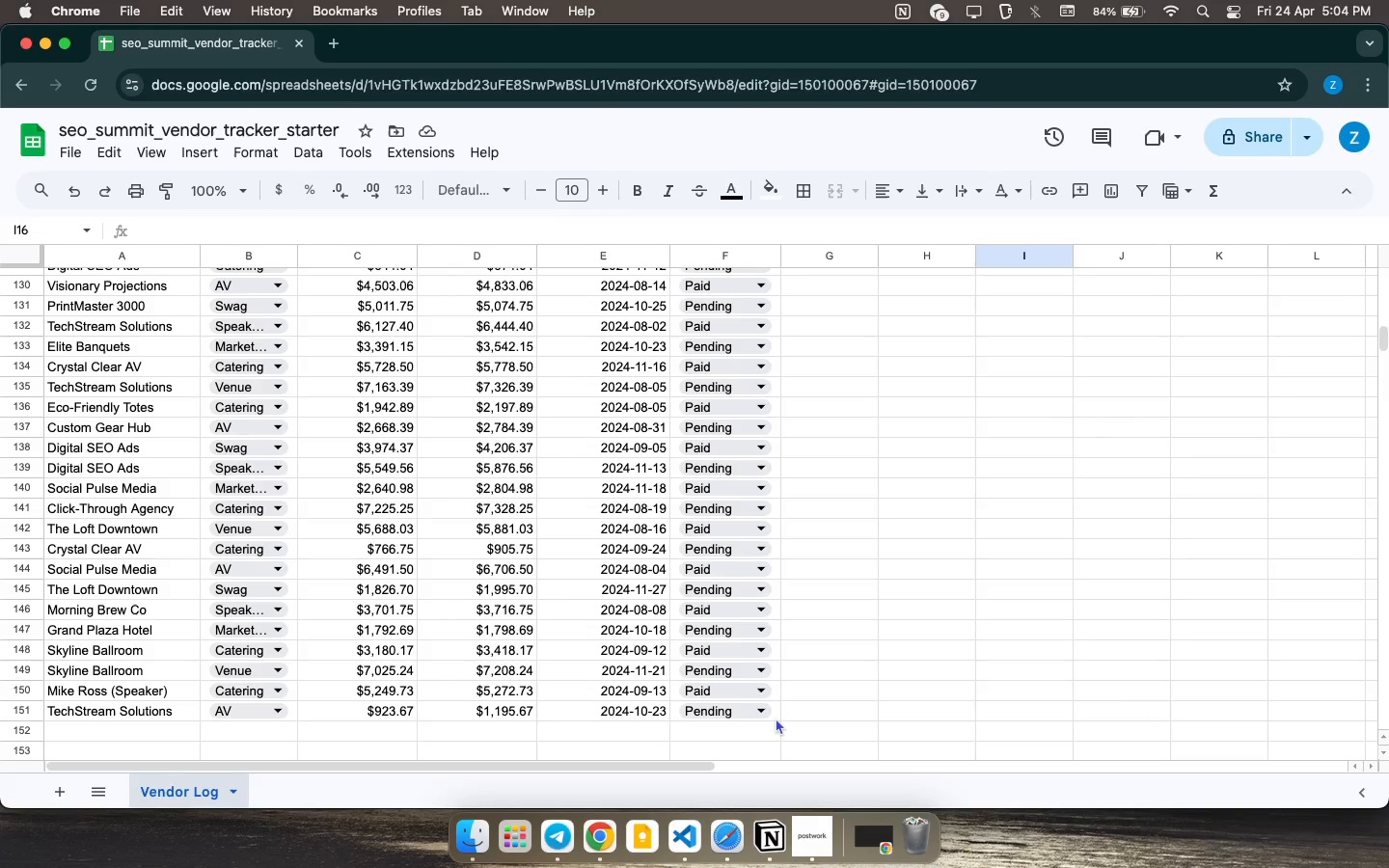 
left_click_drag(start_coordinate=[780, 718], to_coordinate=[743, 295])
 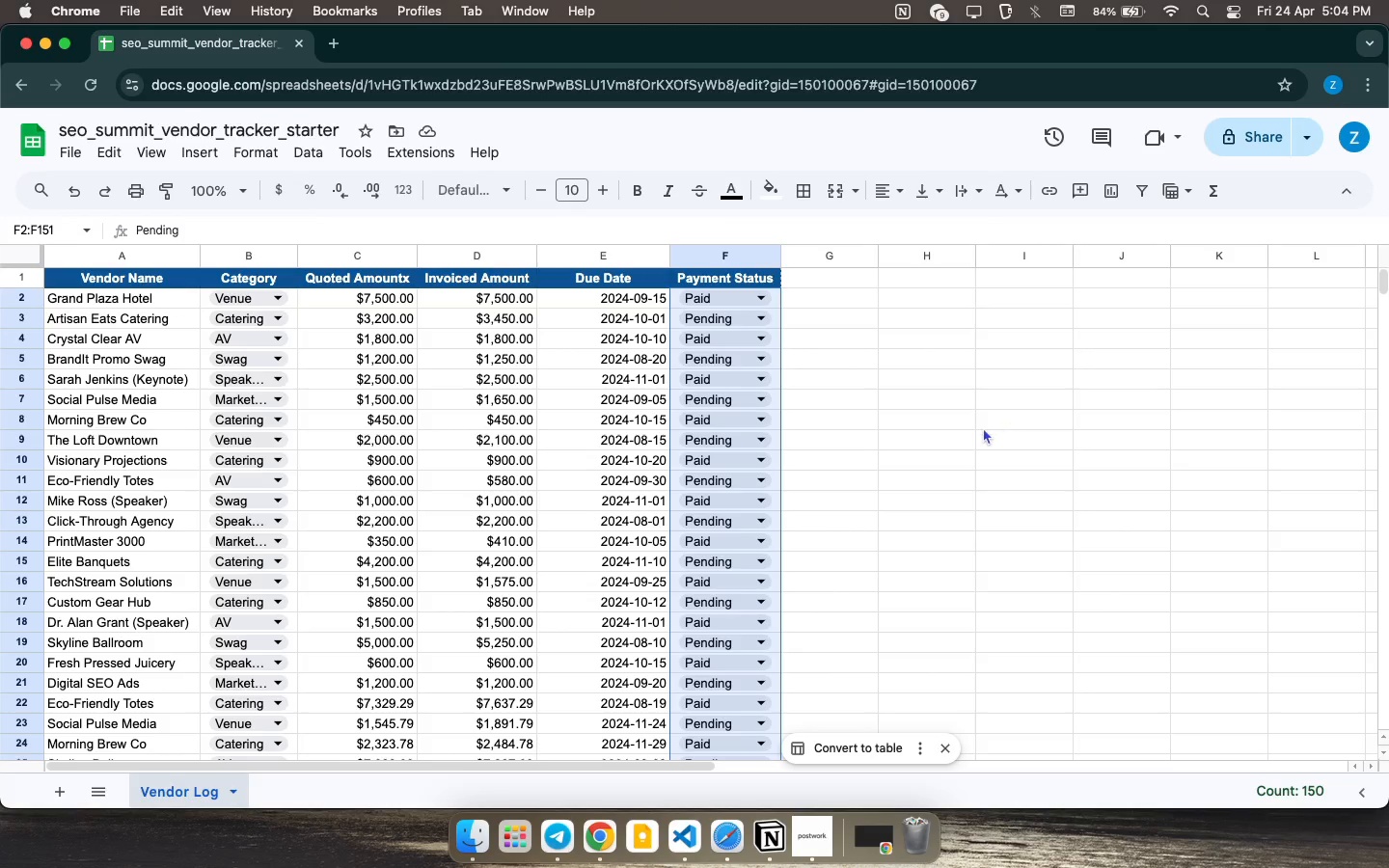 
wait(6.2)
 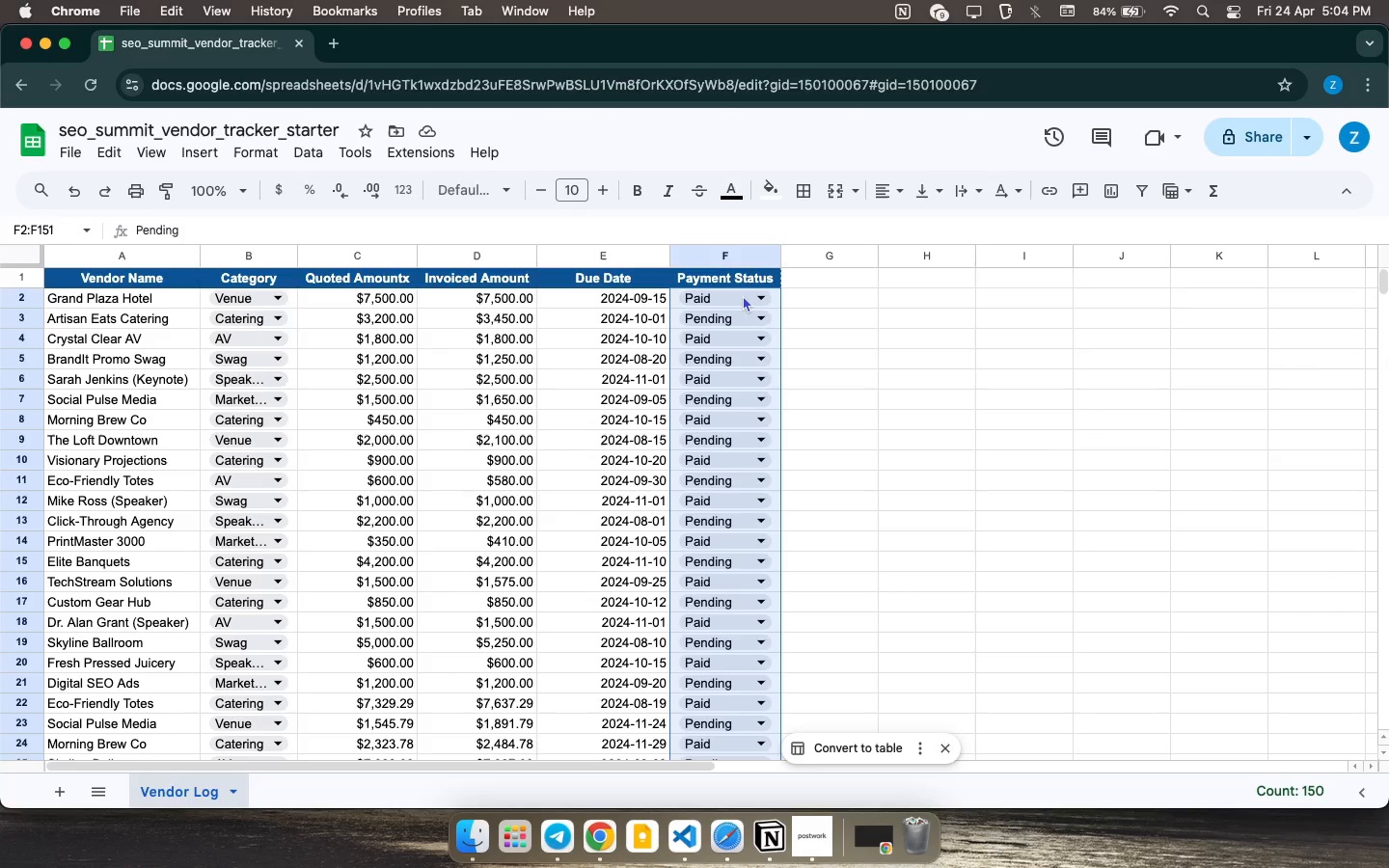 
left_click([973, 427])
 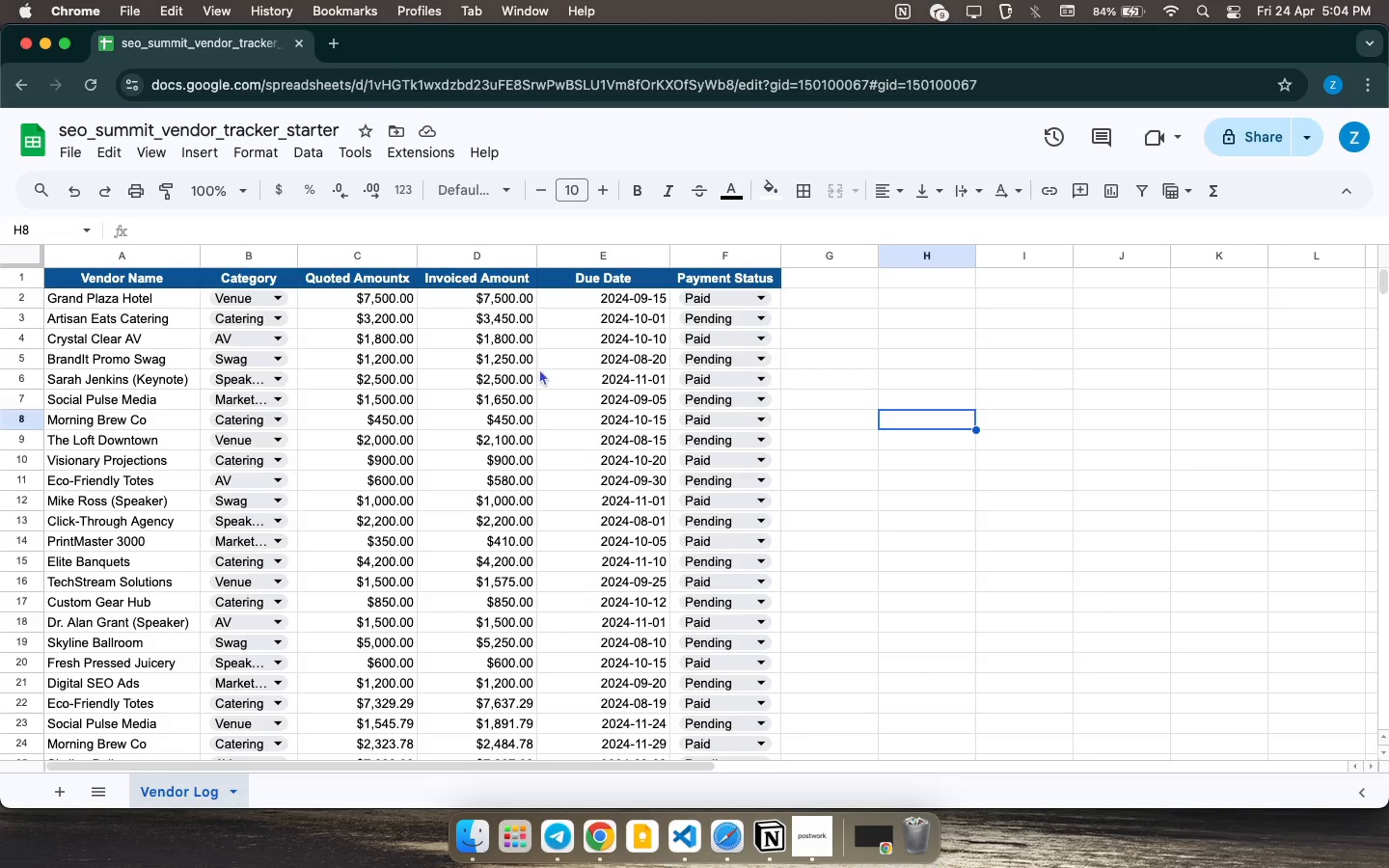 
scroll: coordinate [675, 516], scroll_direction: up, amount: 8.0
 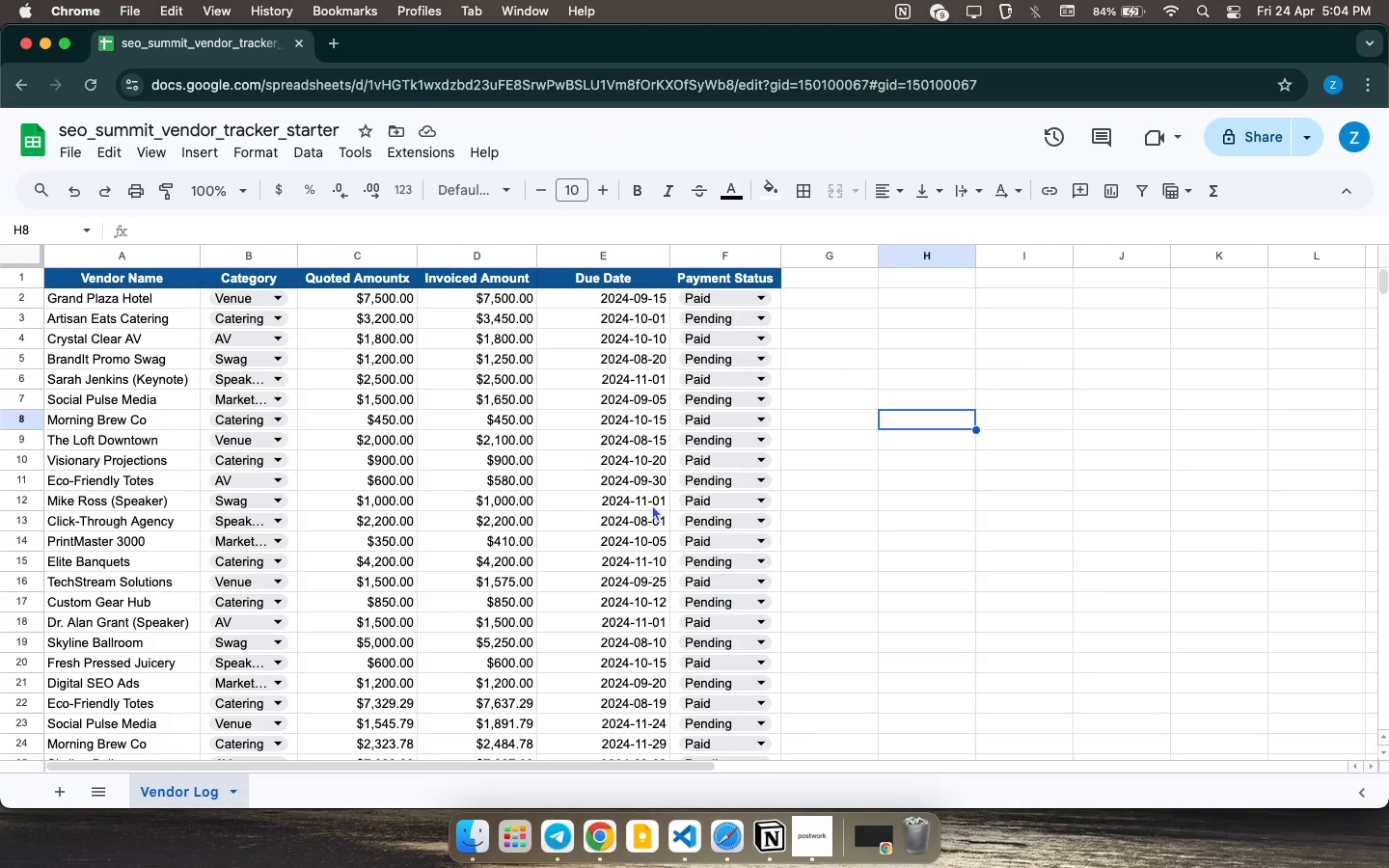 
scroll: coordinate [635, 499], scroll_direction: down, amount: 73.0
 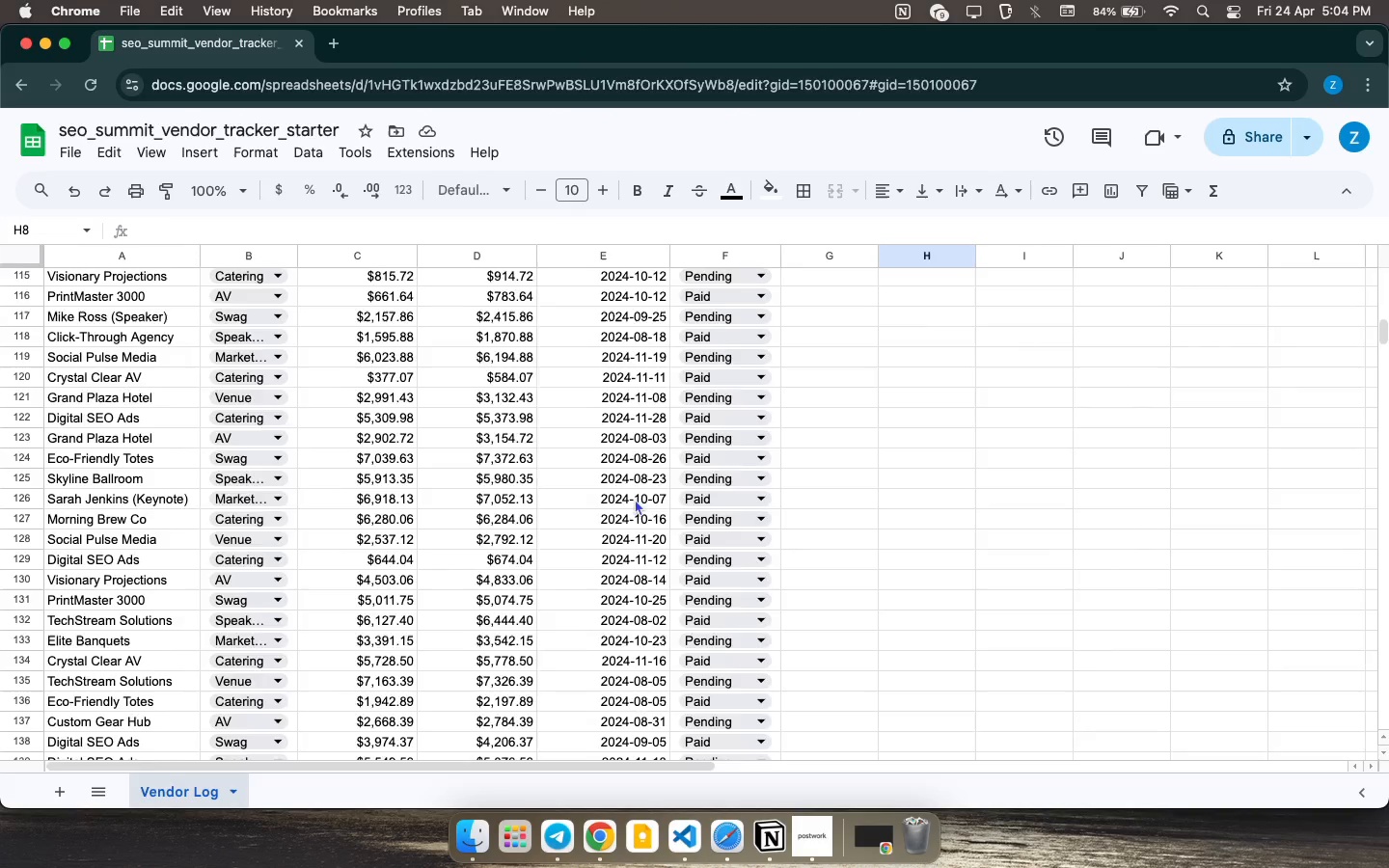 
scroll: coordinate [596, 476], scroll_direction: up, amount: 113.0
 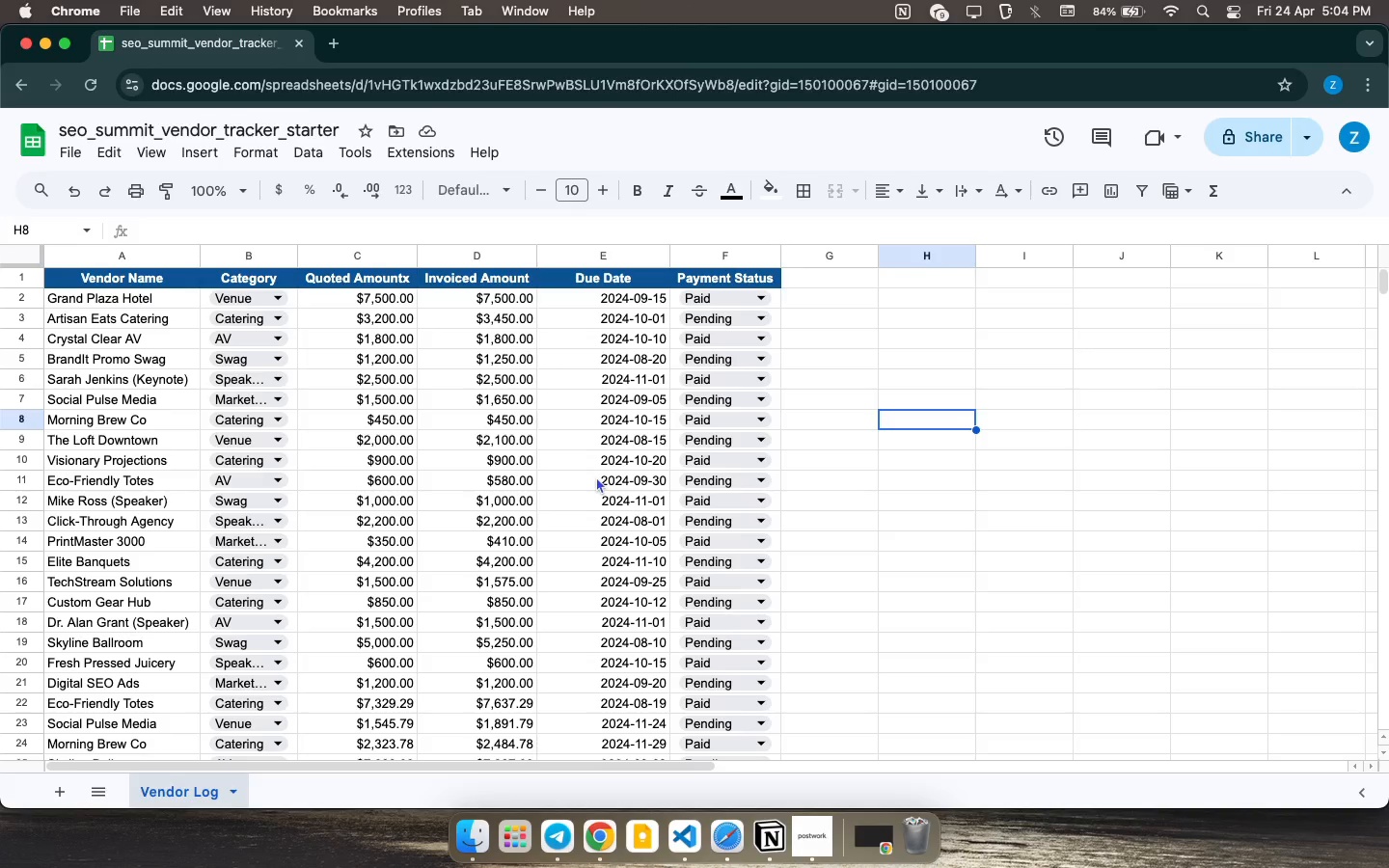 
scroll: coordinate [694, 510], scroll_direction: down, amount: 71.0
 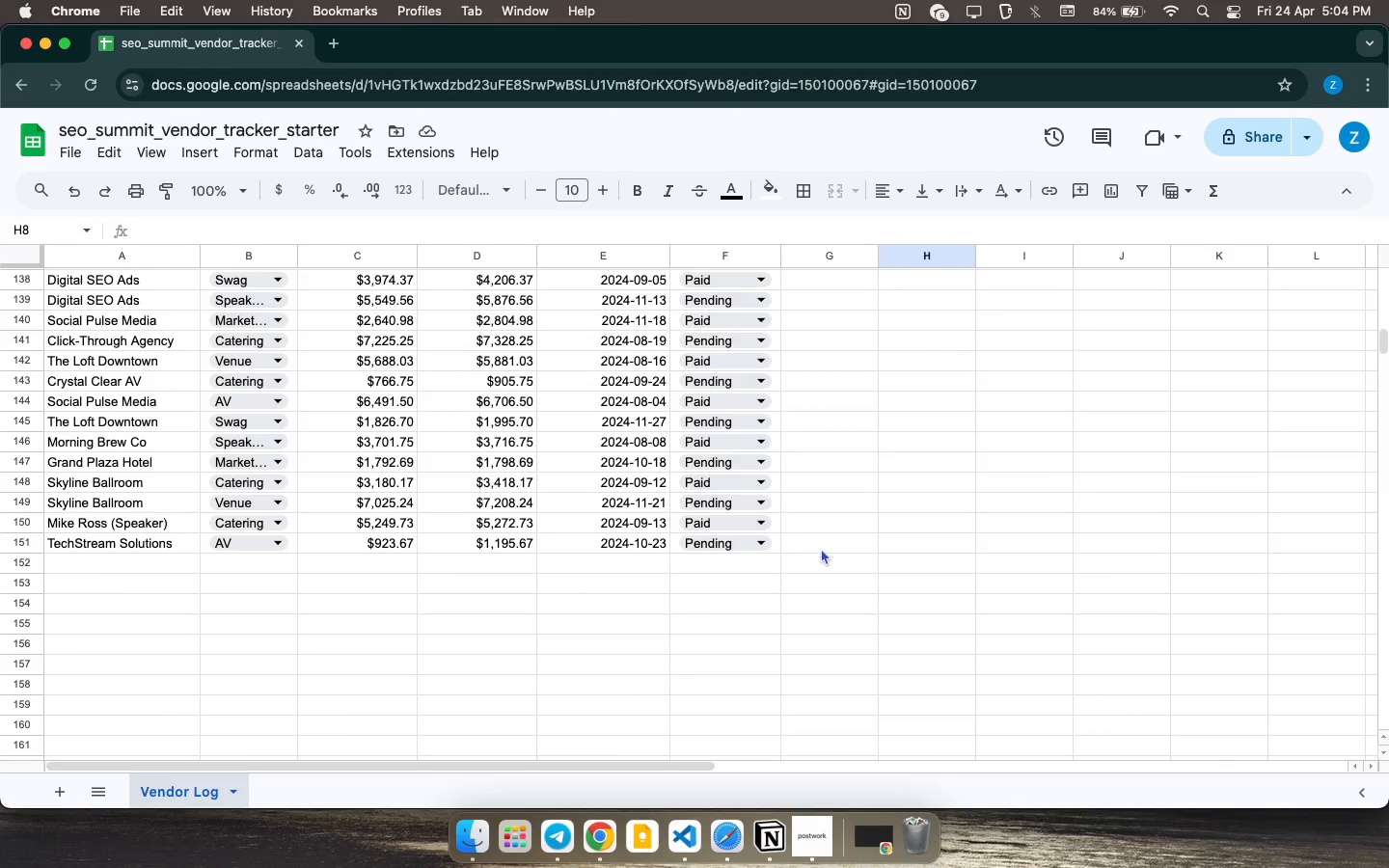 
left_click_drag(start_coordinate=[778, 548], to_coordinate=[13, 272])
 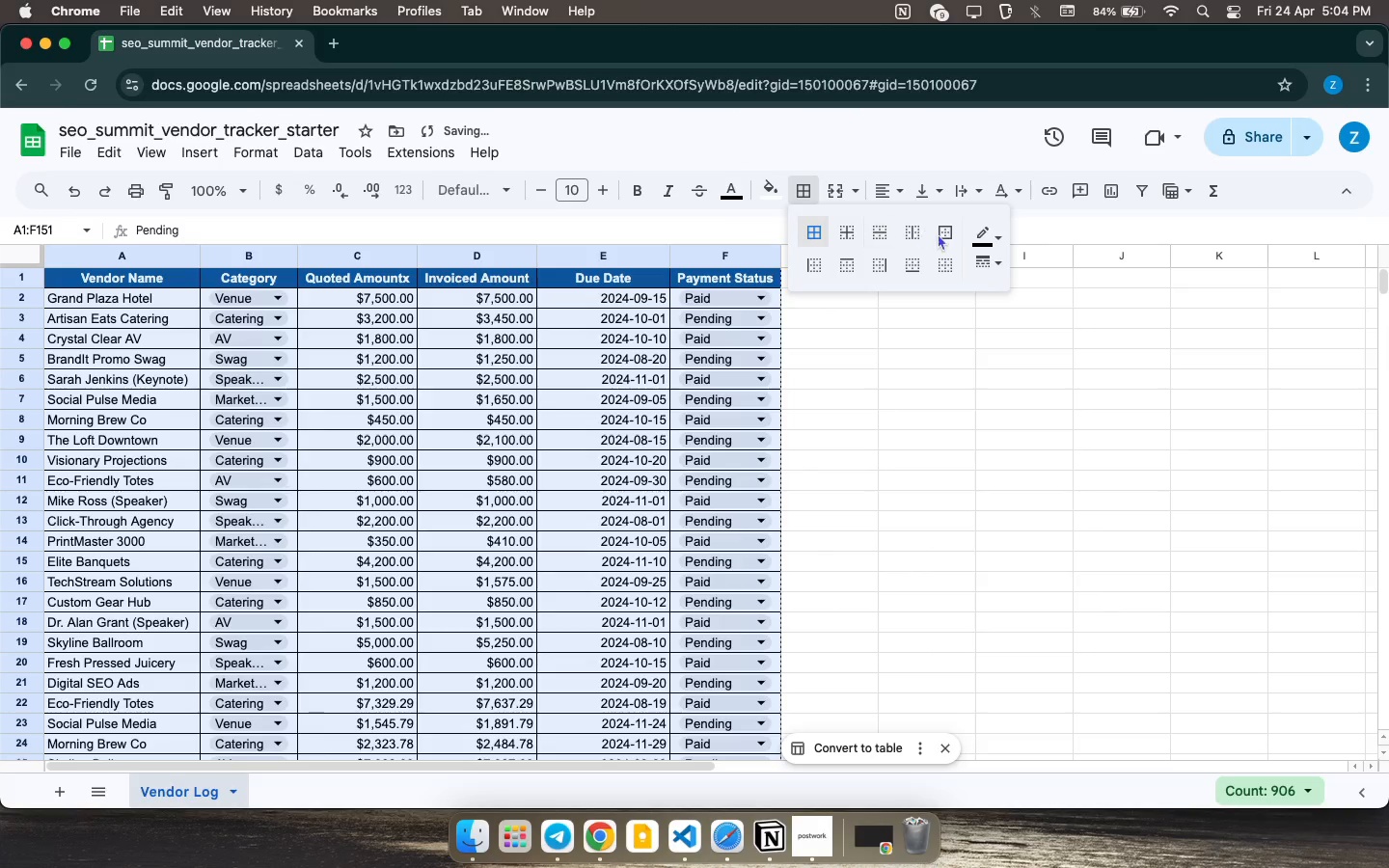 
left_click([999, 231])
 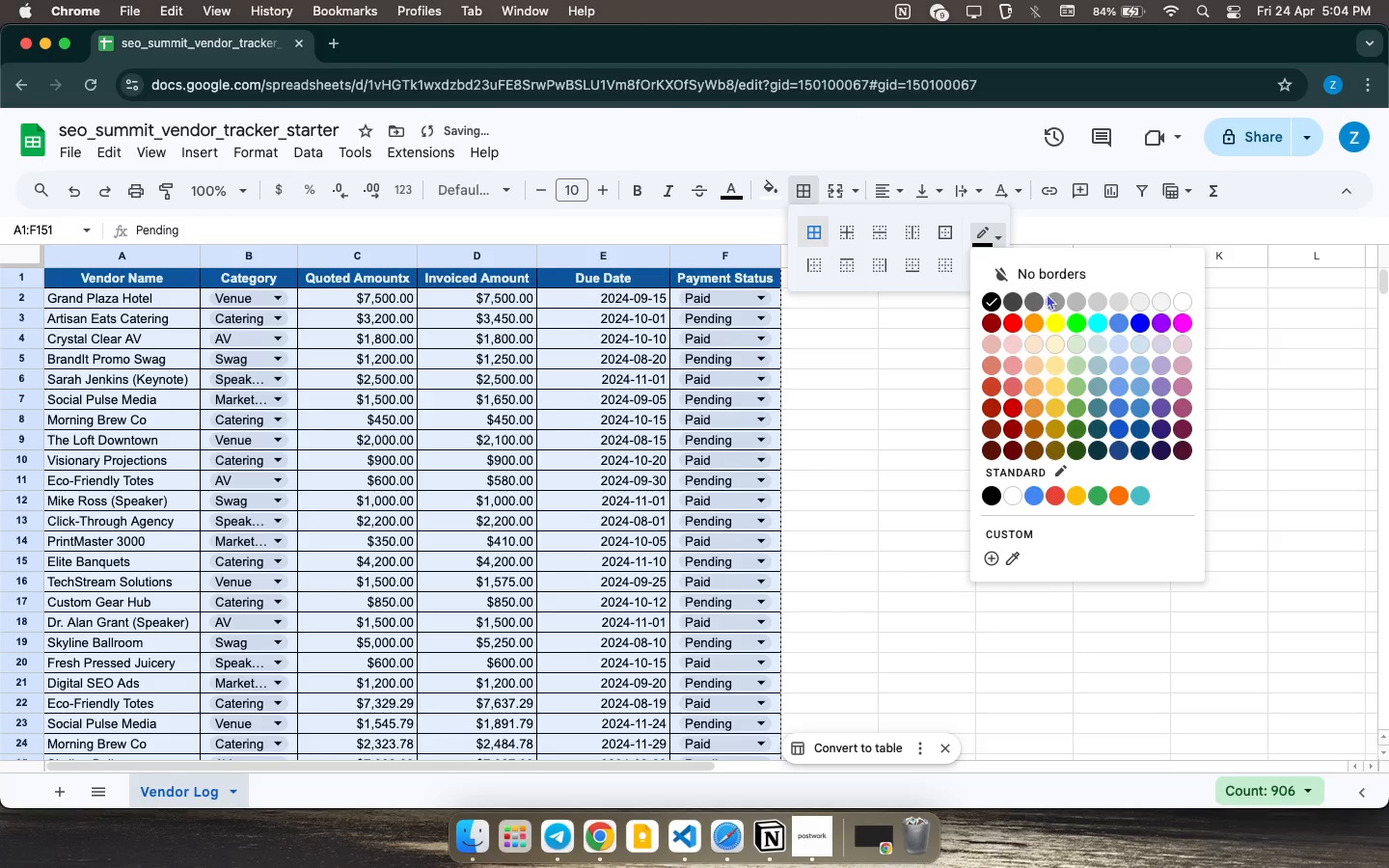 
left_click([1052, 299])
 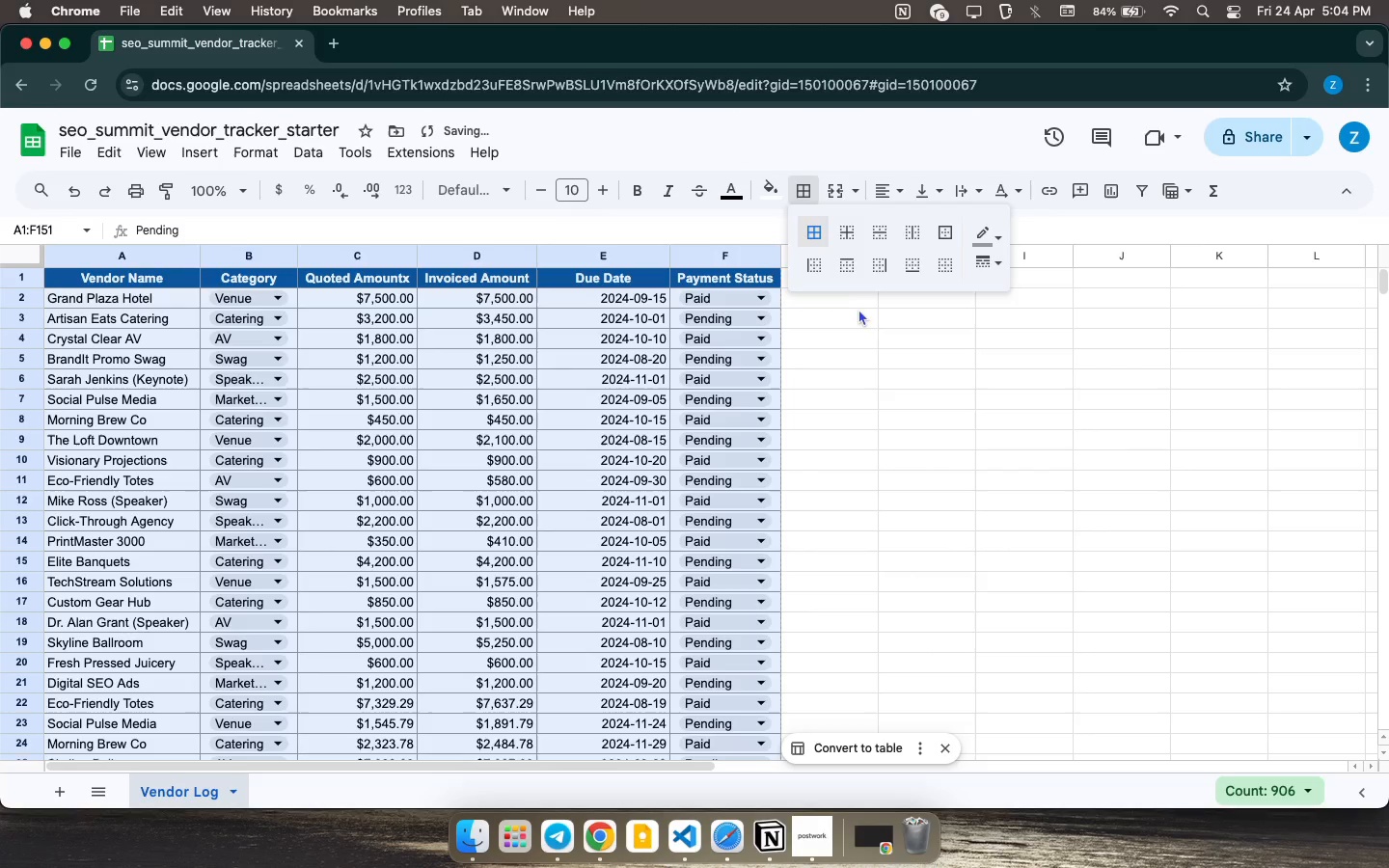 
left_click([855, 314])
 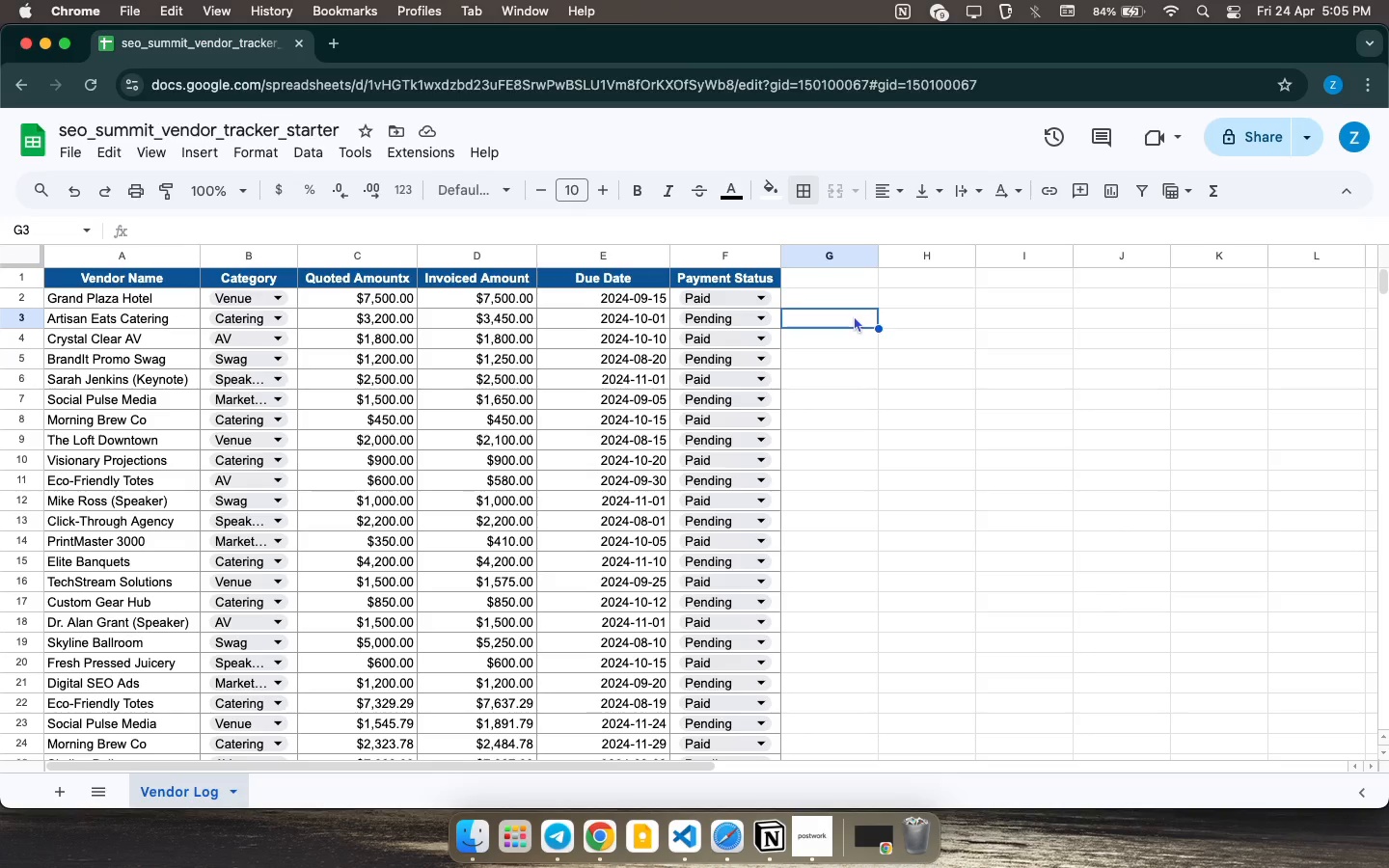 
wait(13.12)
 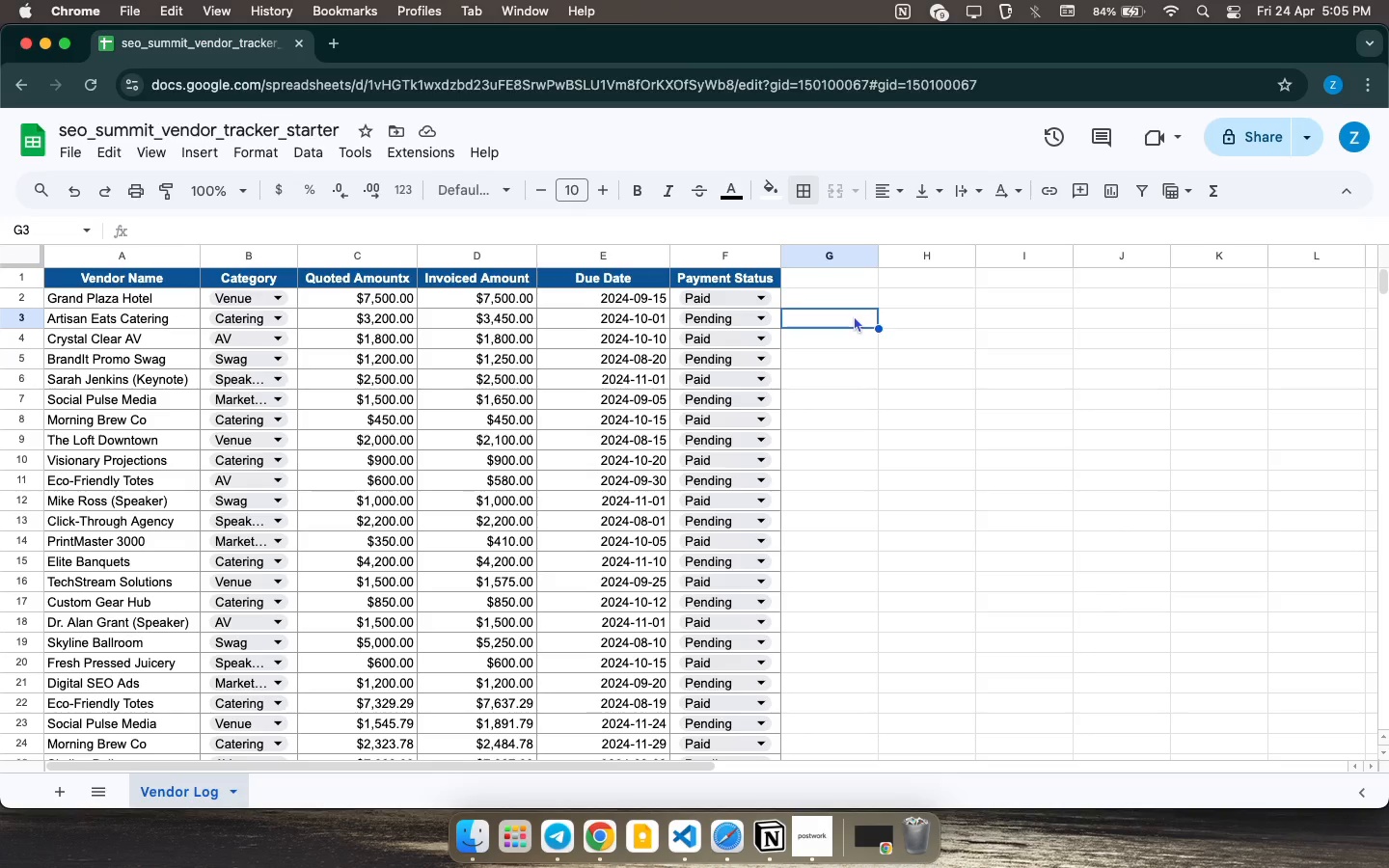 
left_click([1092, 442])
 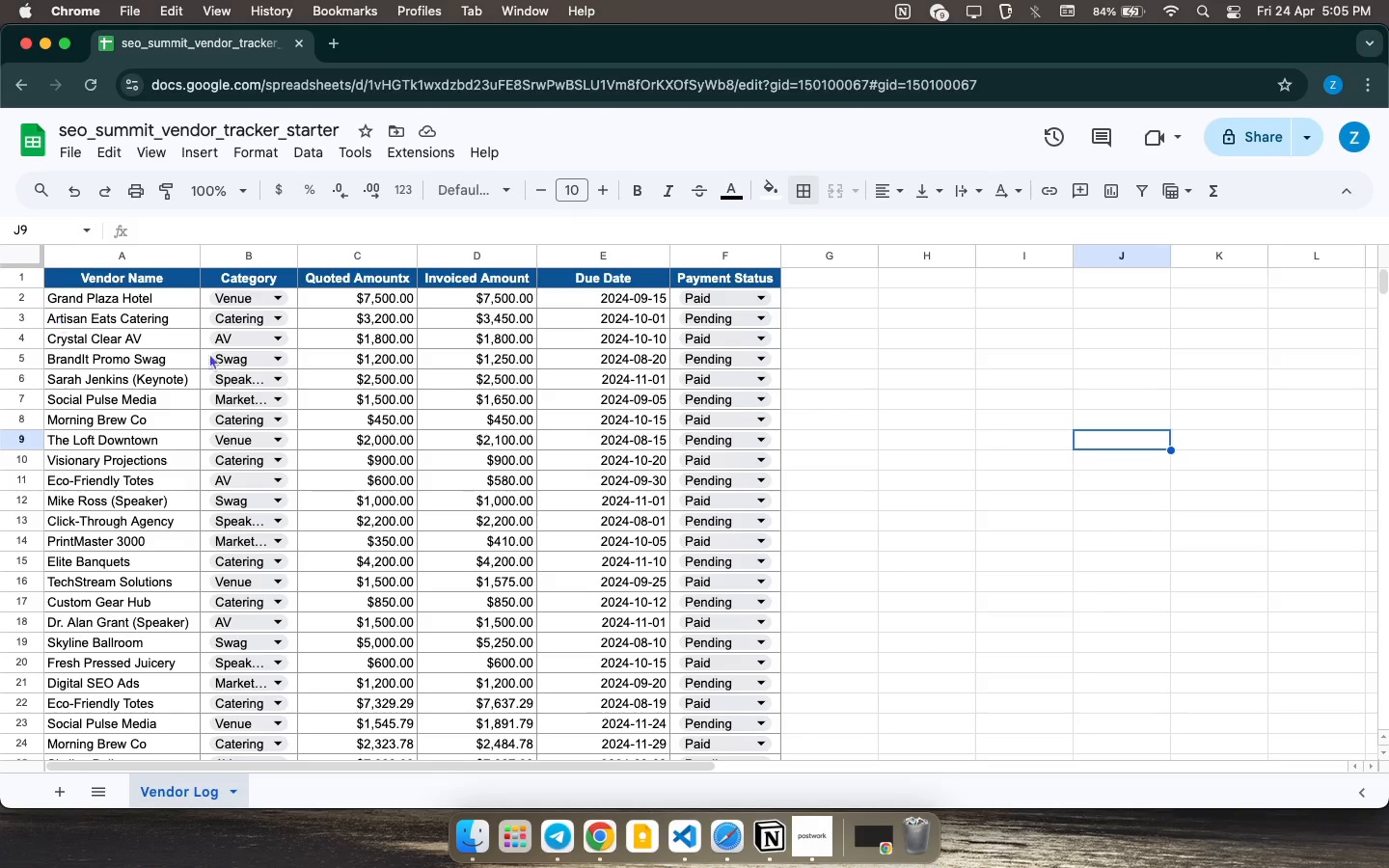 
left_click([410, 345])
 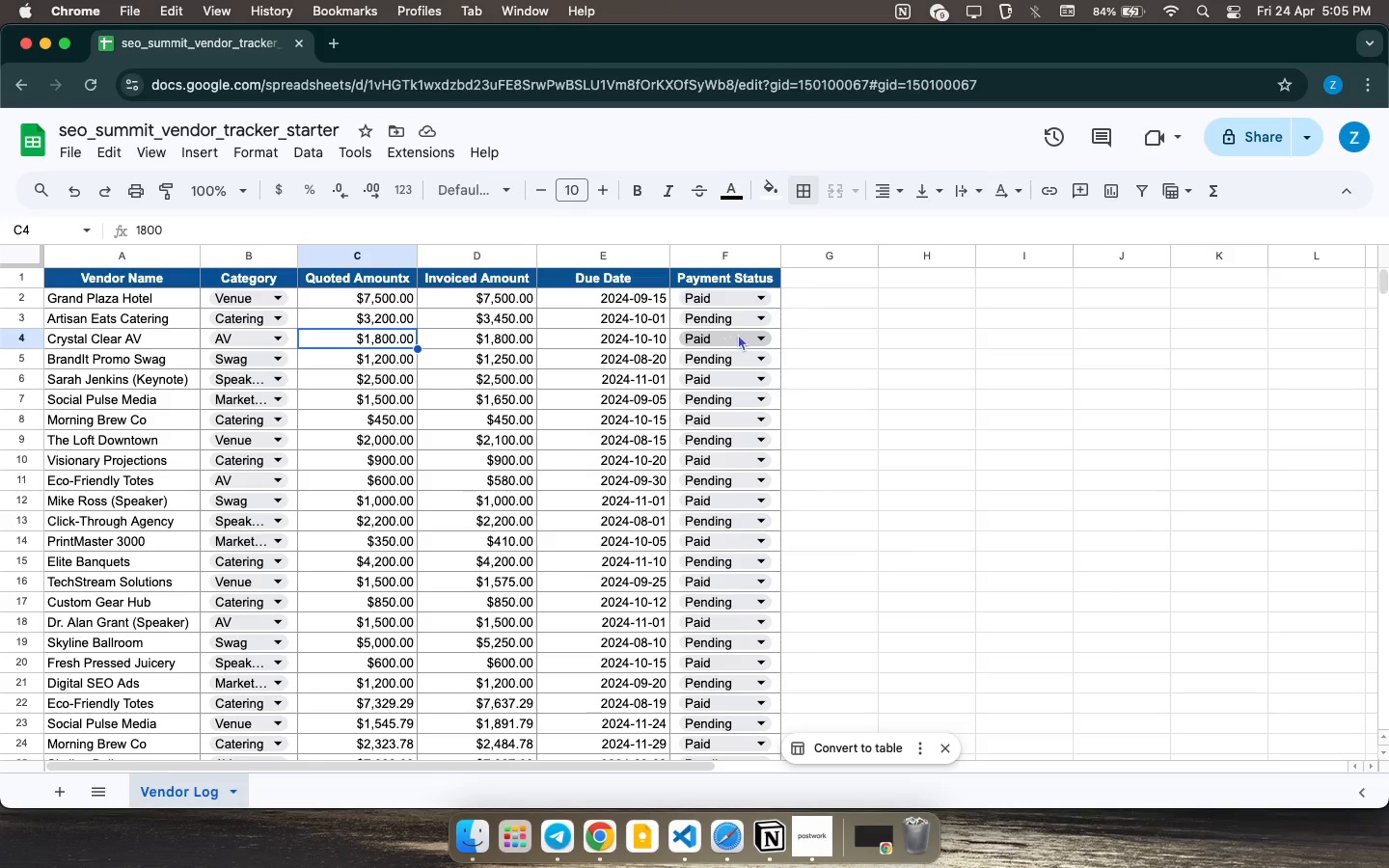 
left_click([745, 337])
 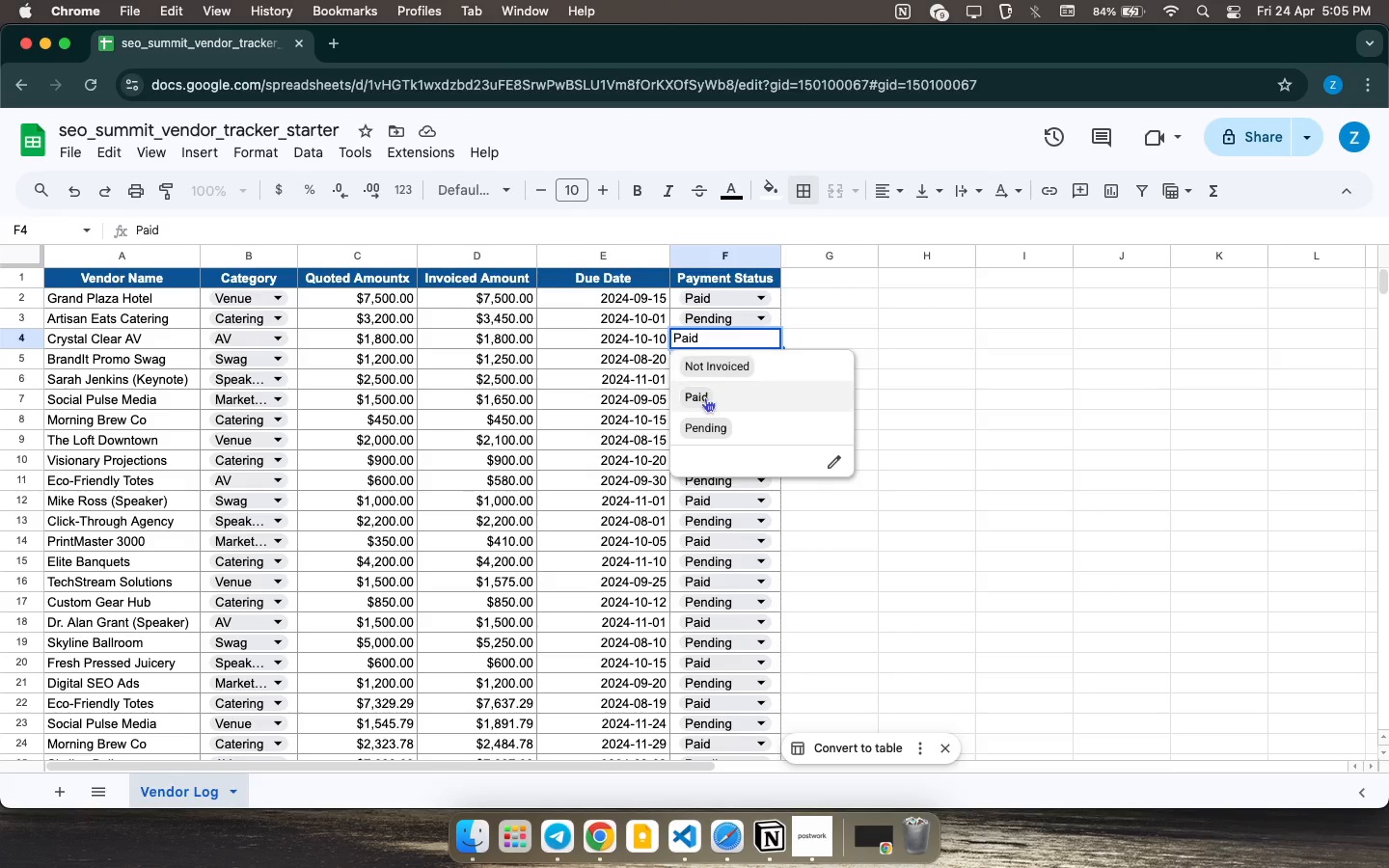 
left_click([702, 401])
 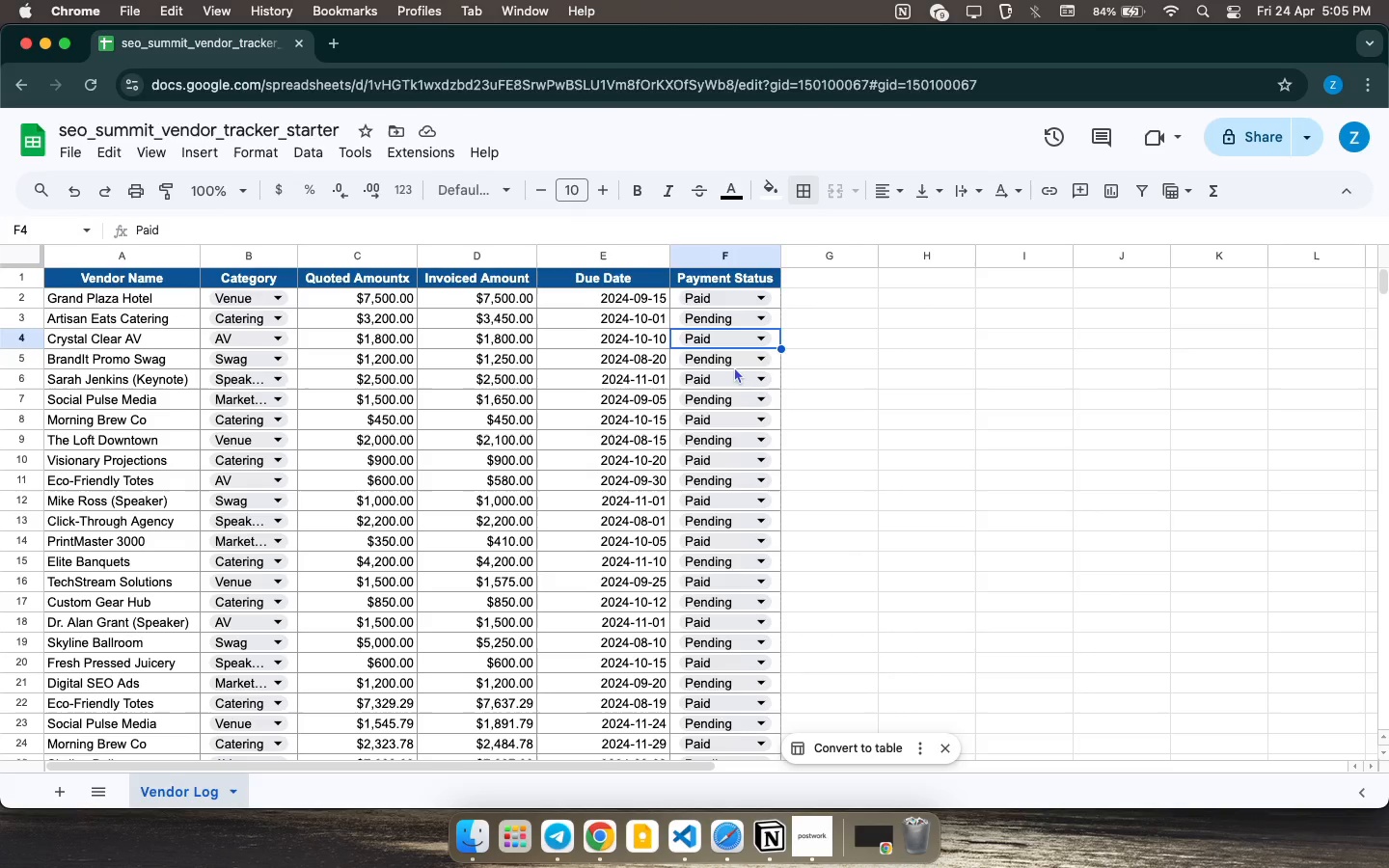 
left_click([736, 364])
 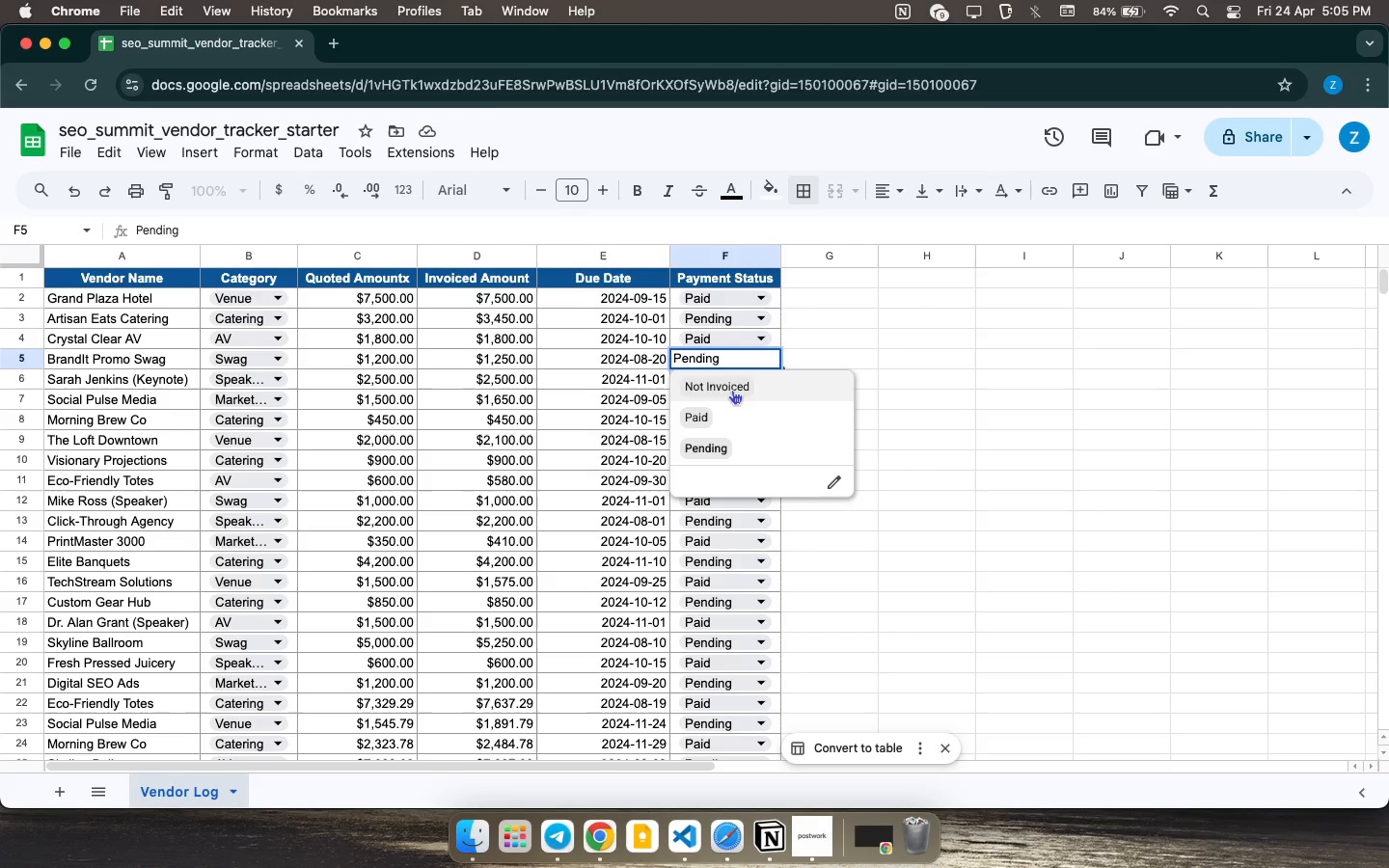 
left_click([732, 384])
 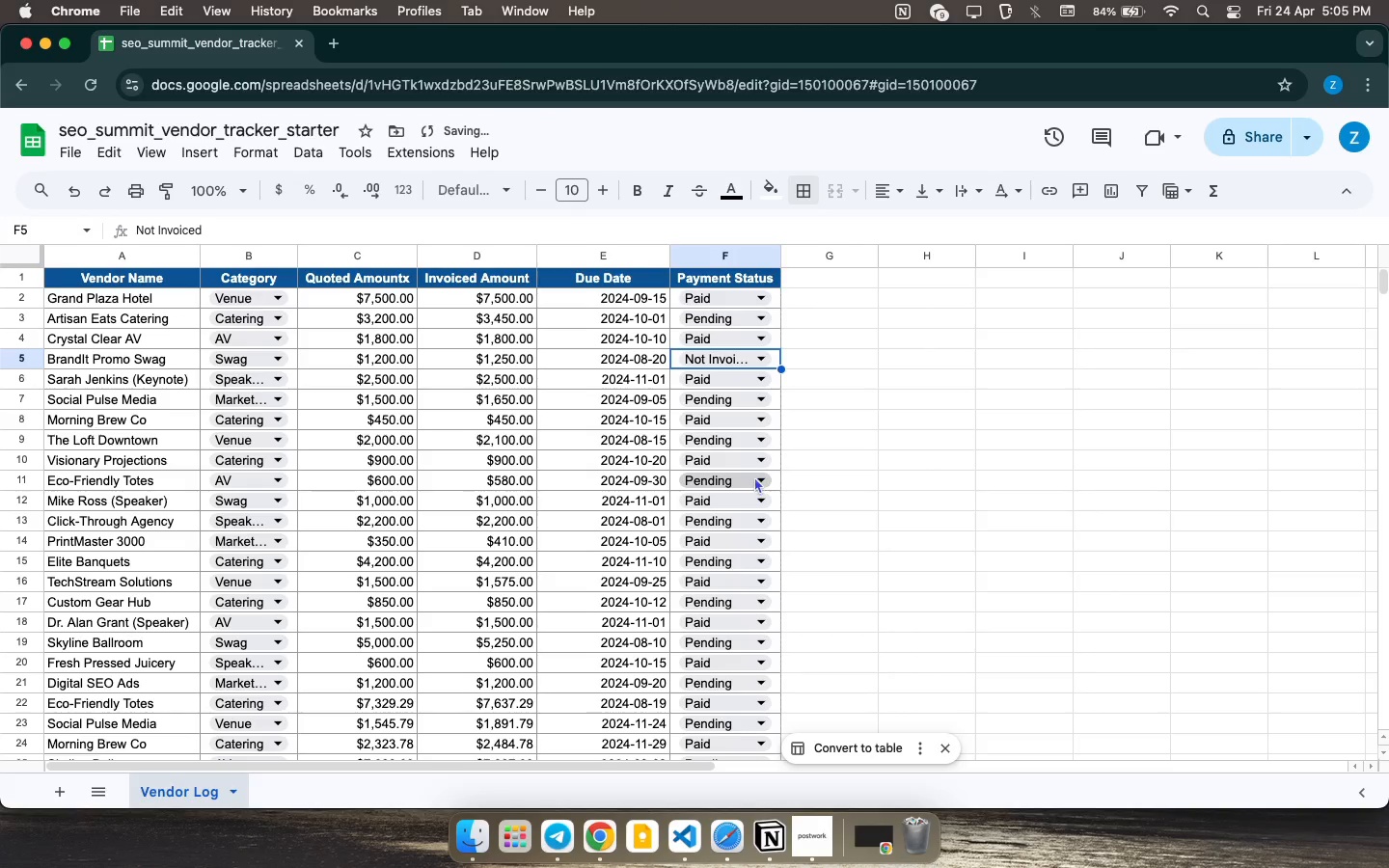 
left_click([765, 444])
 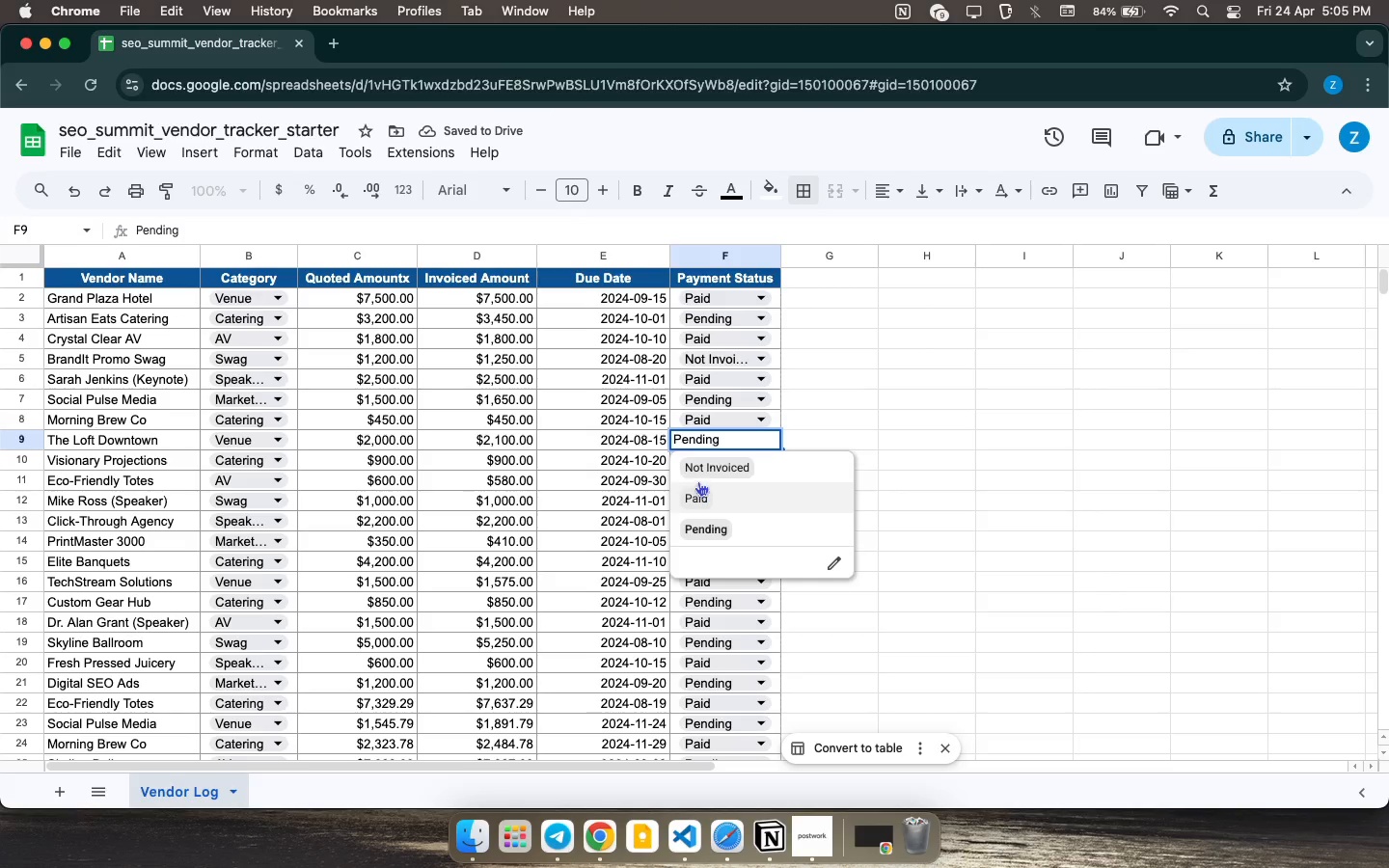 
left_click([723, 460])
 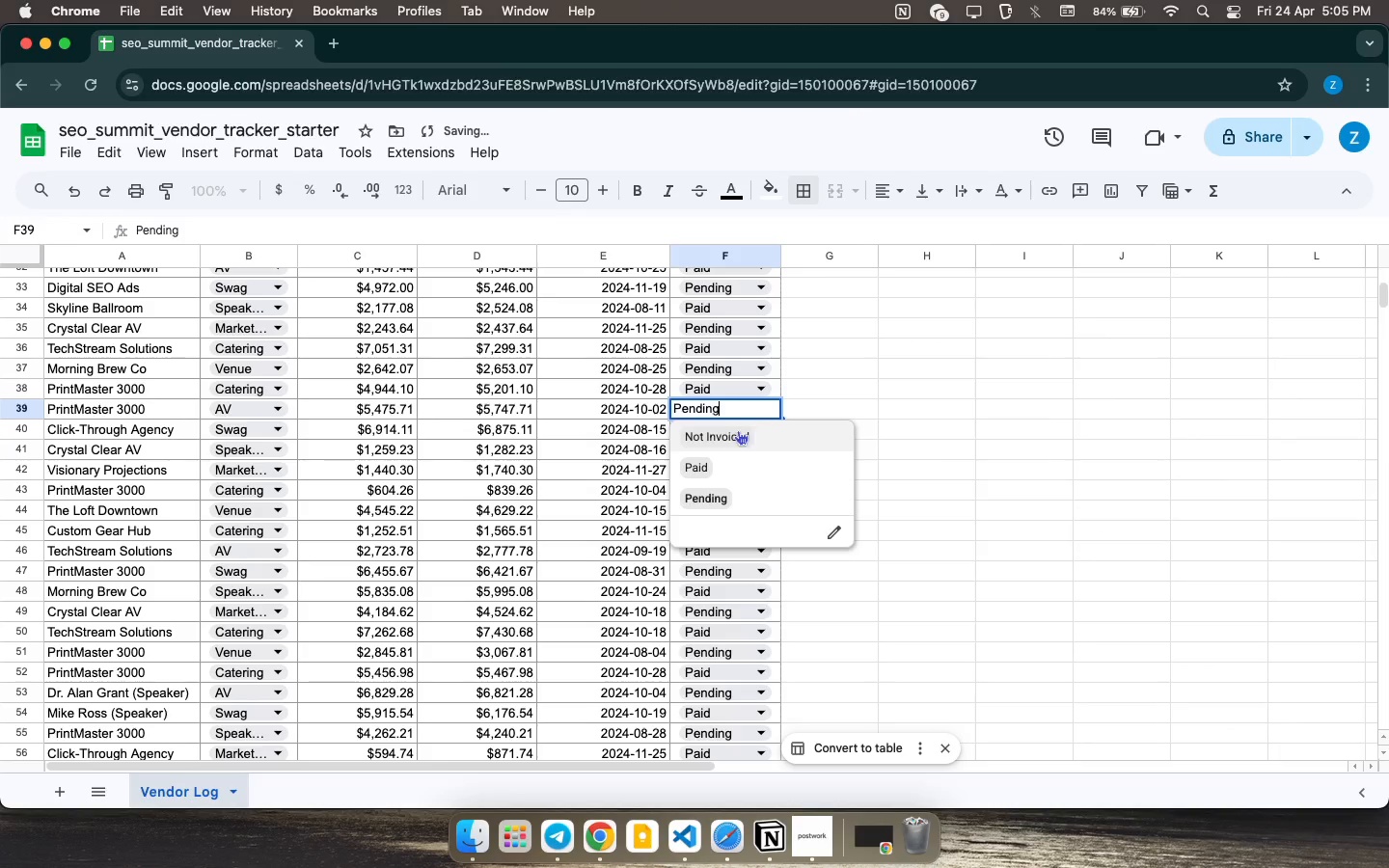 
scroll: coordinate [715, 469], scroll_direction: down, amount: 15.0
 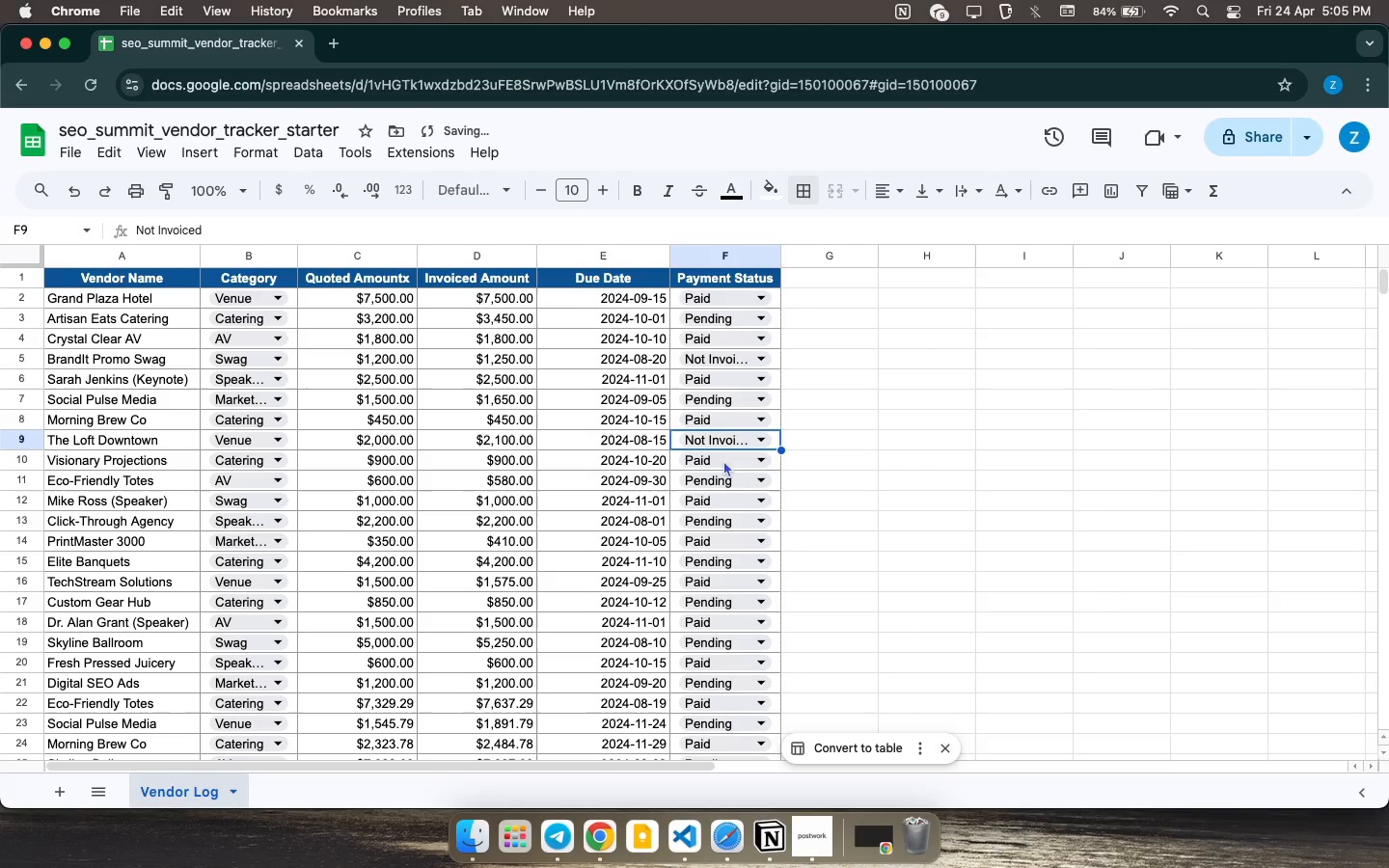 
left_click([731, 440])
 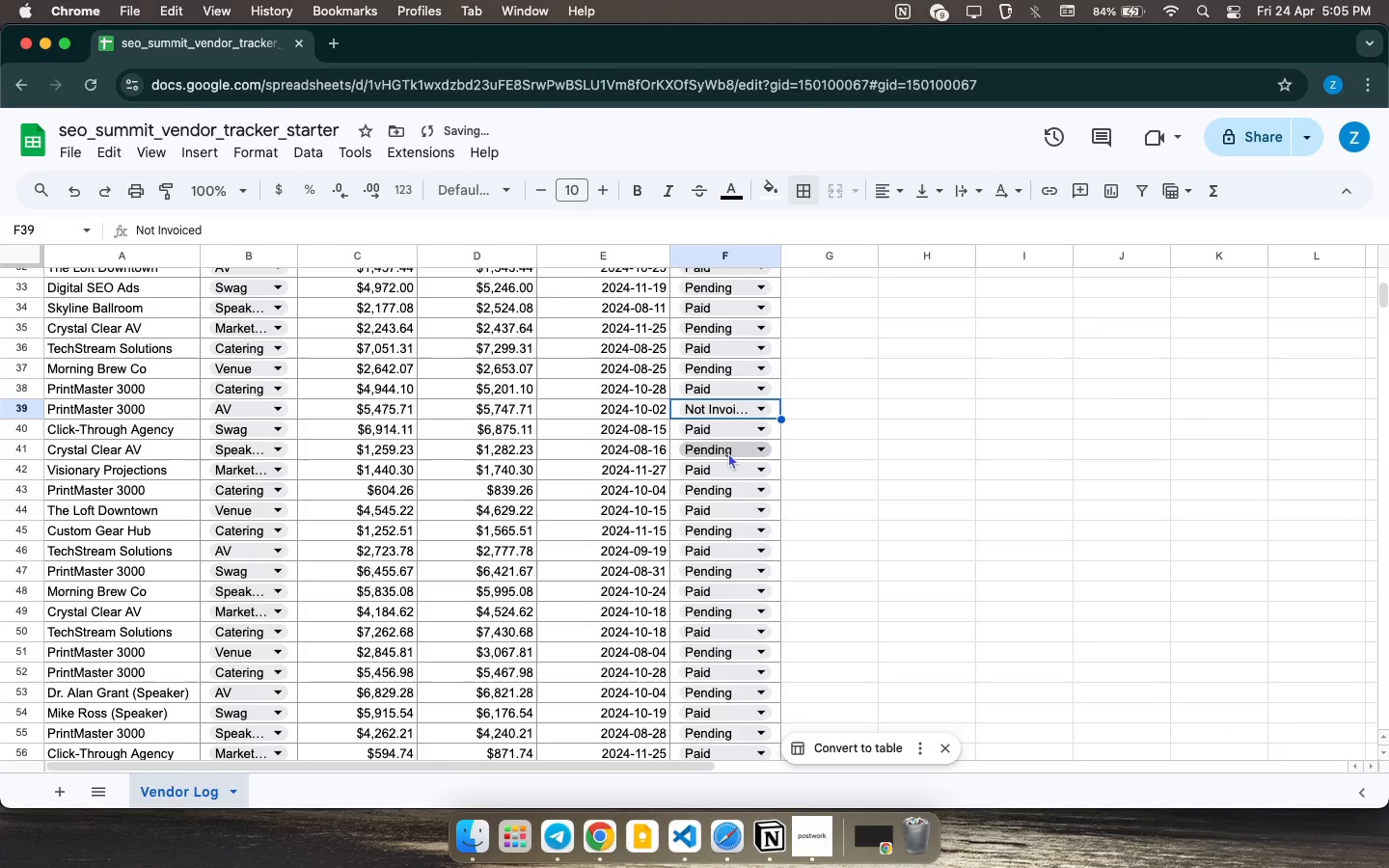 
scroll: coordinate [728, 452], scroll_direction: down, amount: 9.0
 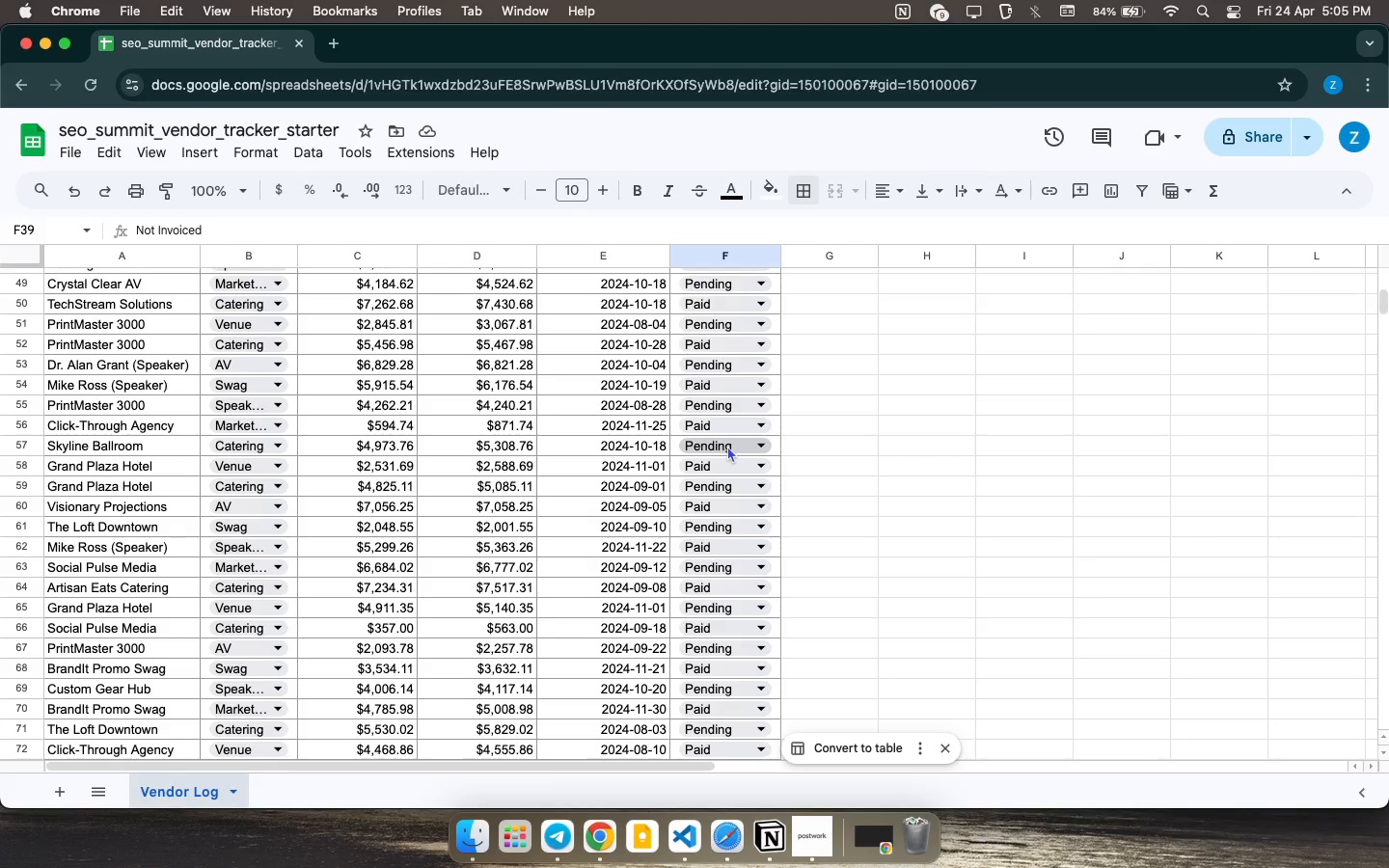 
wait(8.92)
 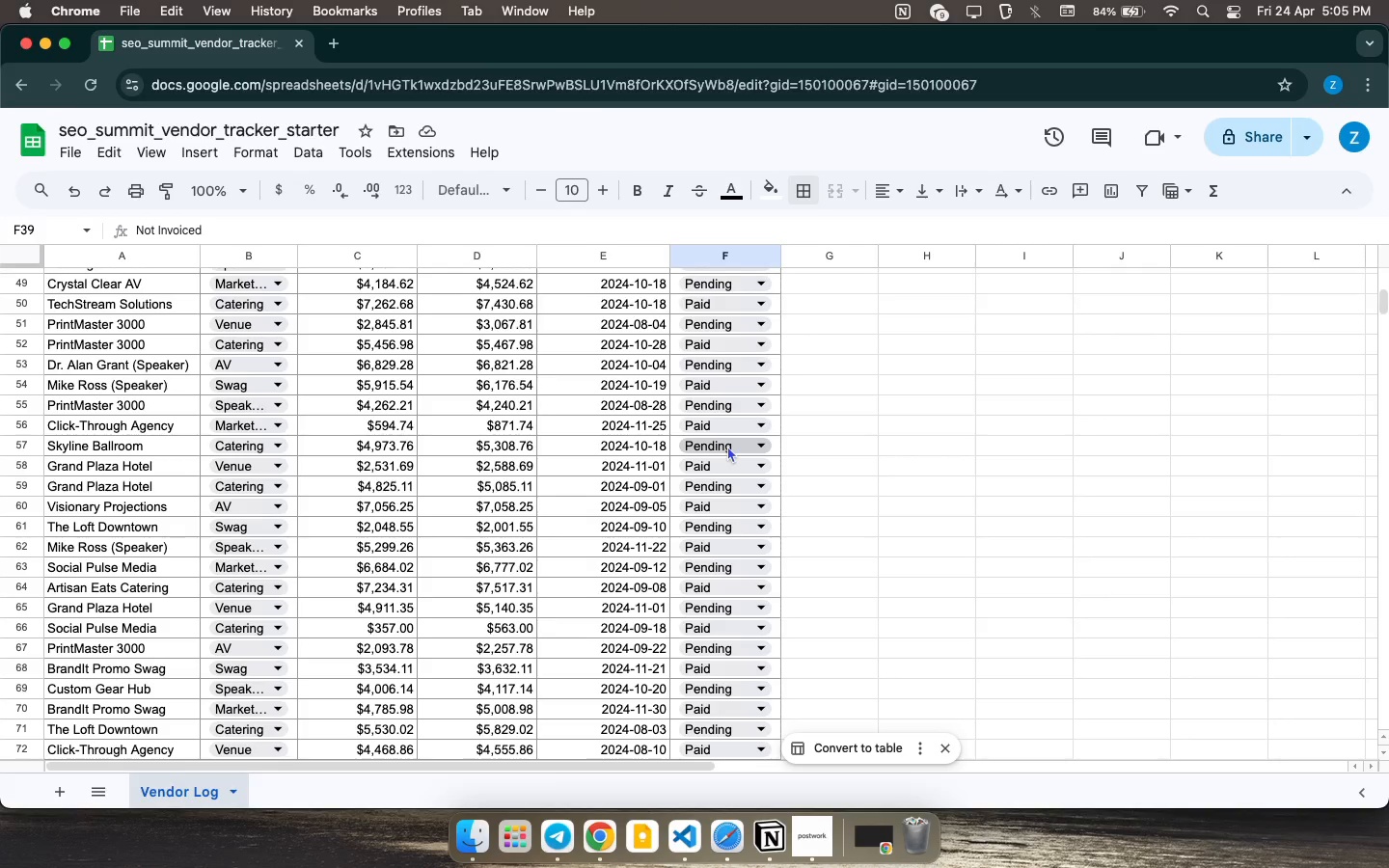 
left_click([732, 449])
 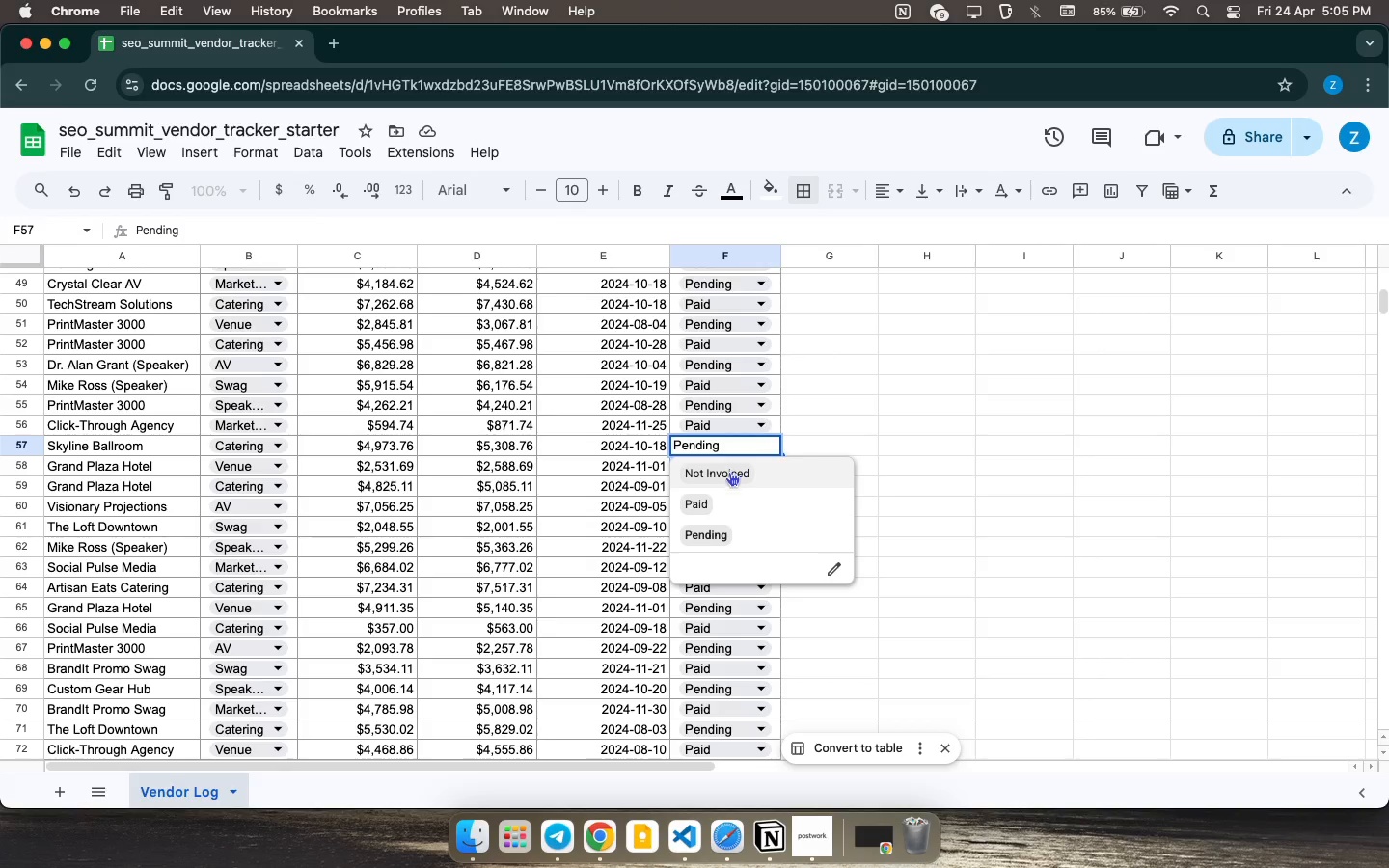 
left_click([729, 473])
 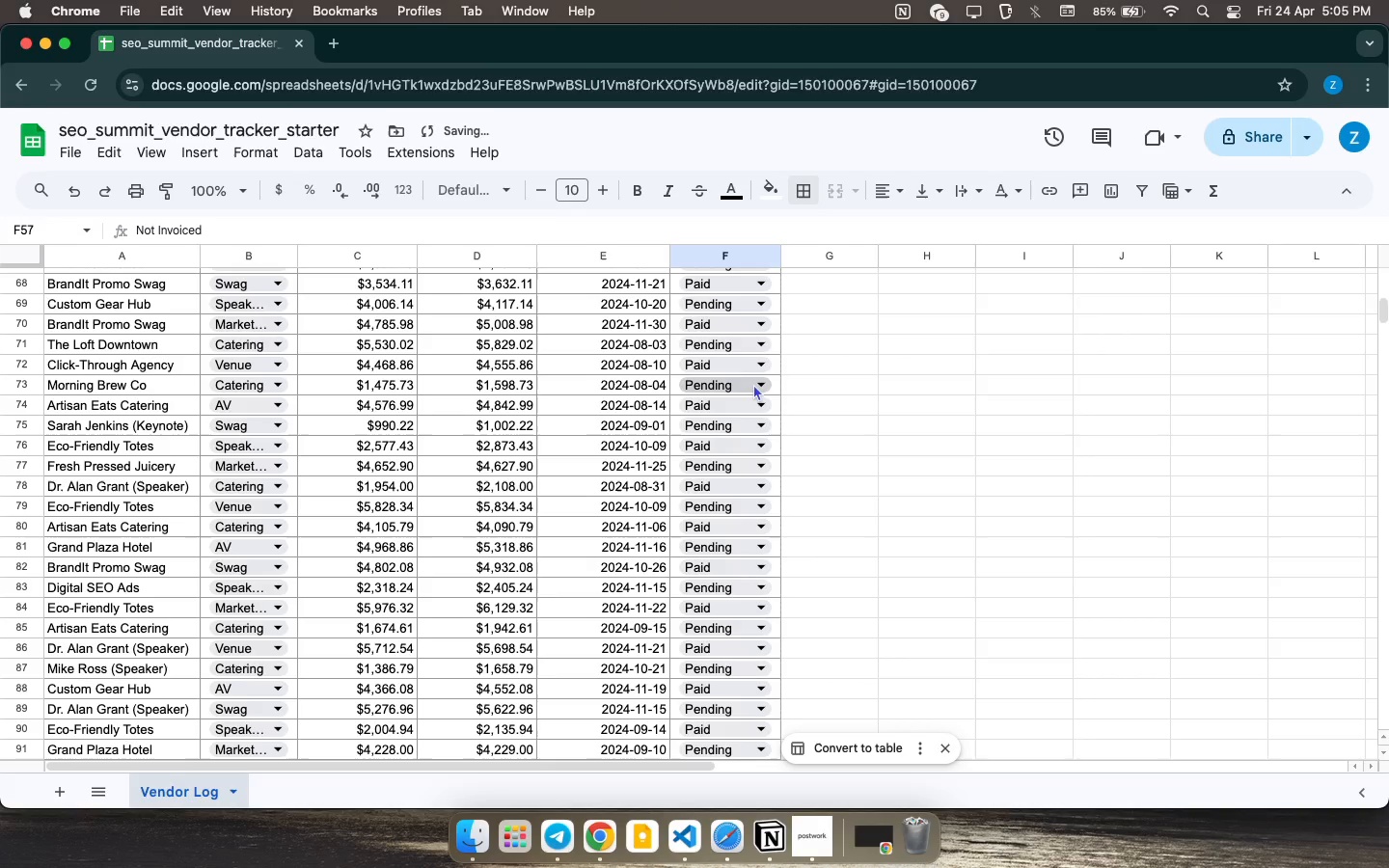 
scroll: coordinate [731, 470], scroll_direction: down, amount: 10.0
 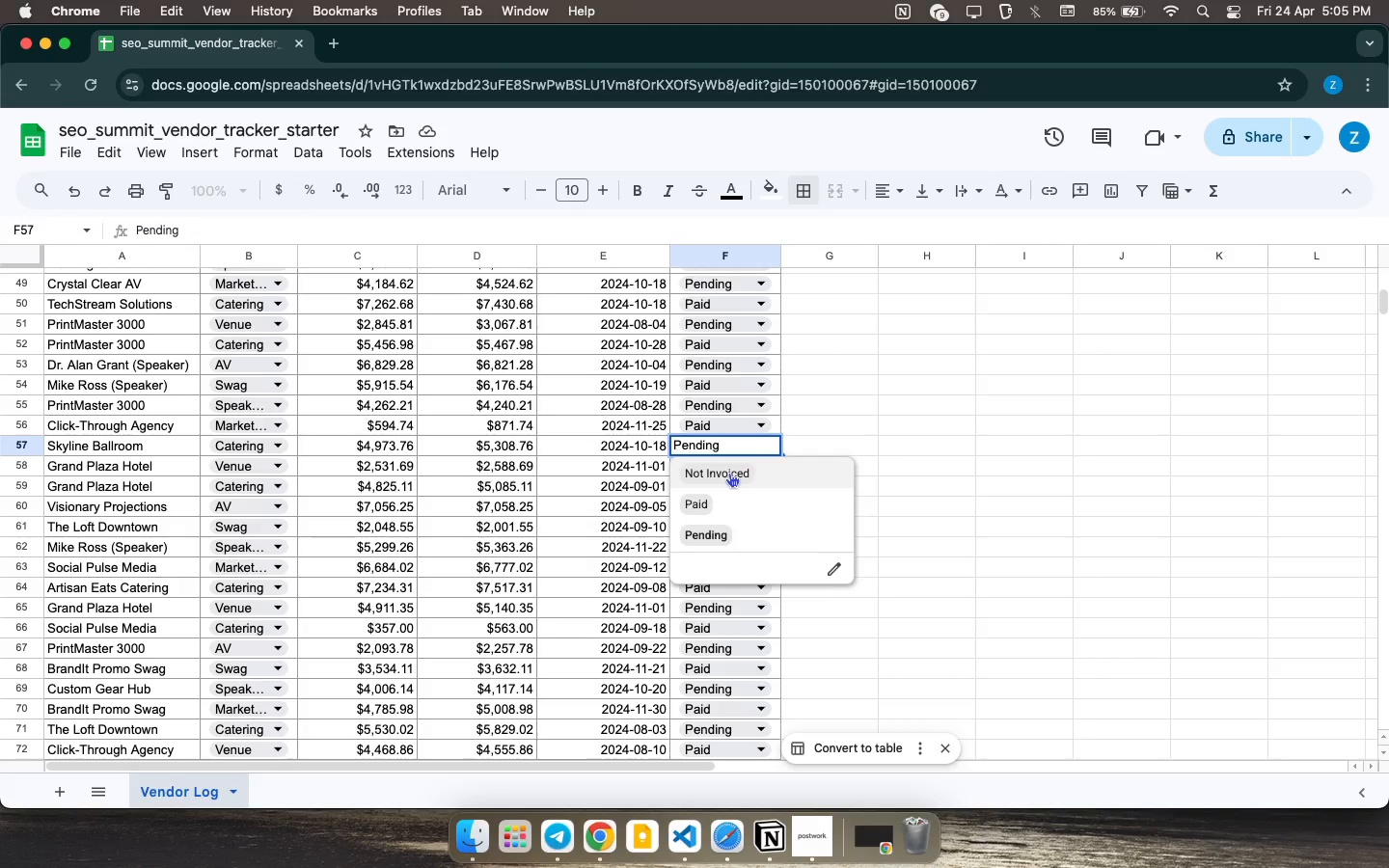 
left_click([754, 384])
 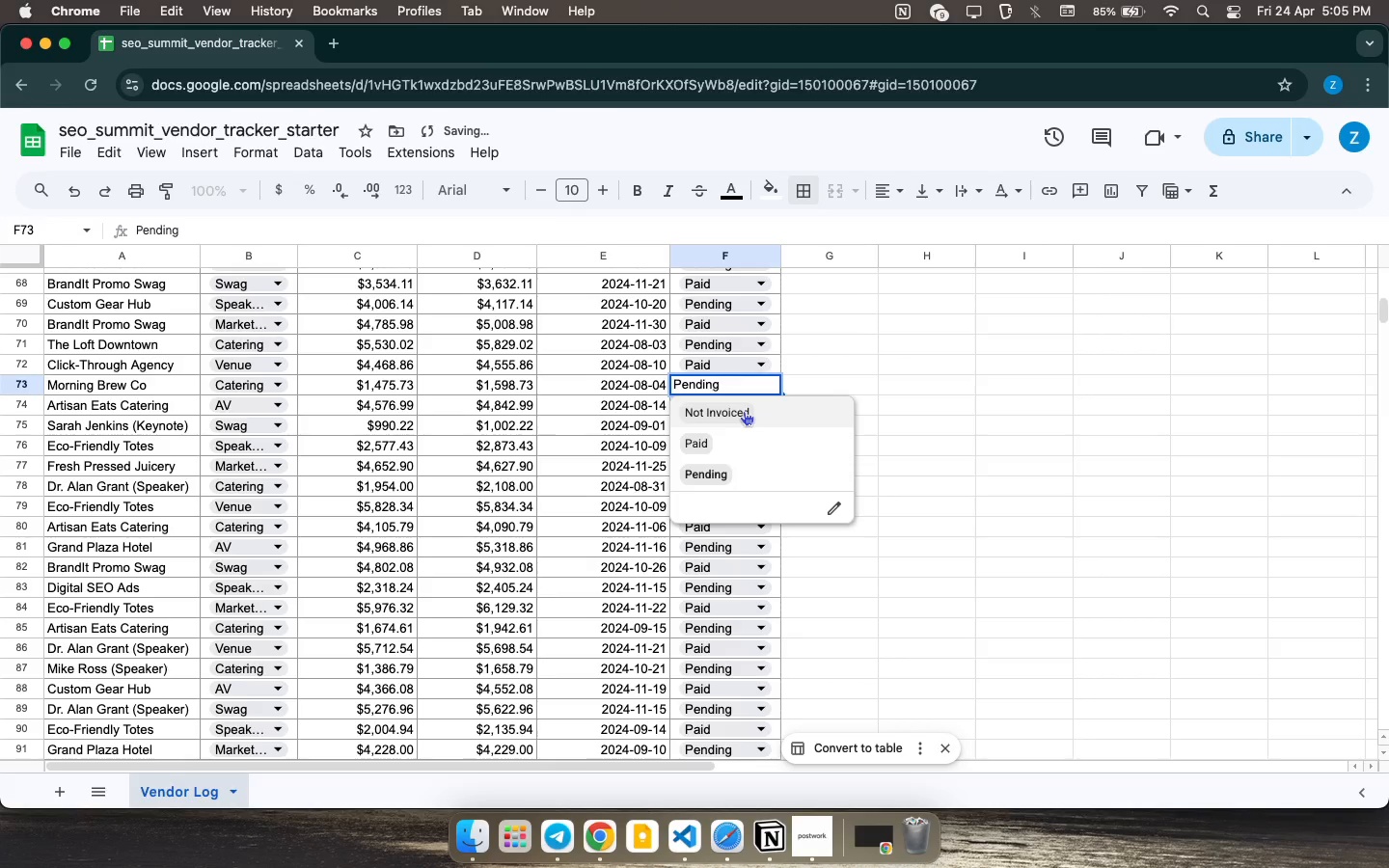 
left_click([744, 411])
 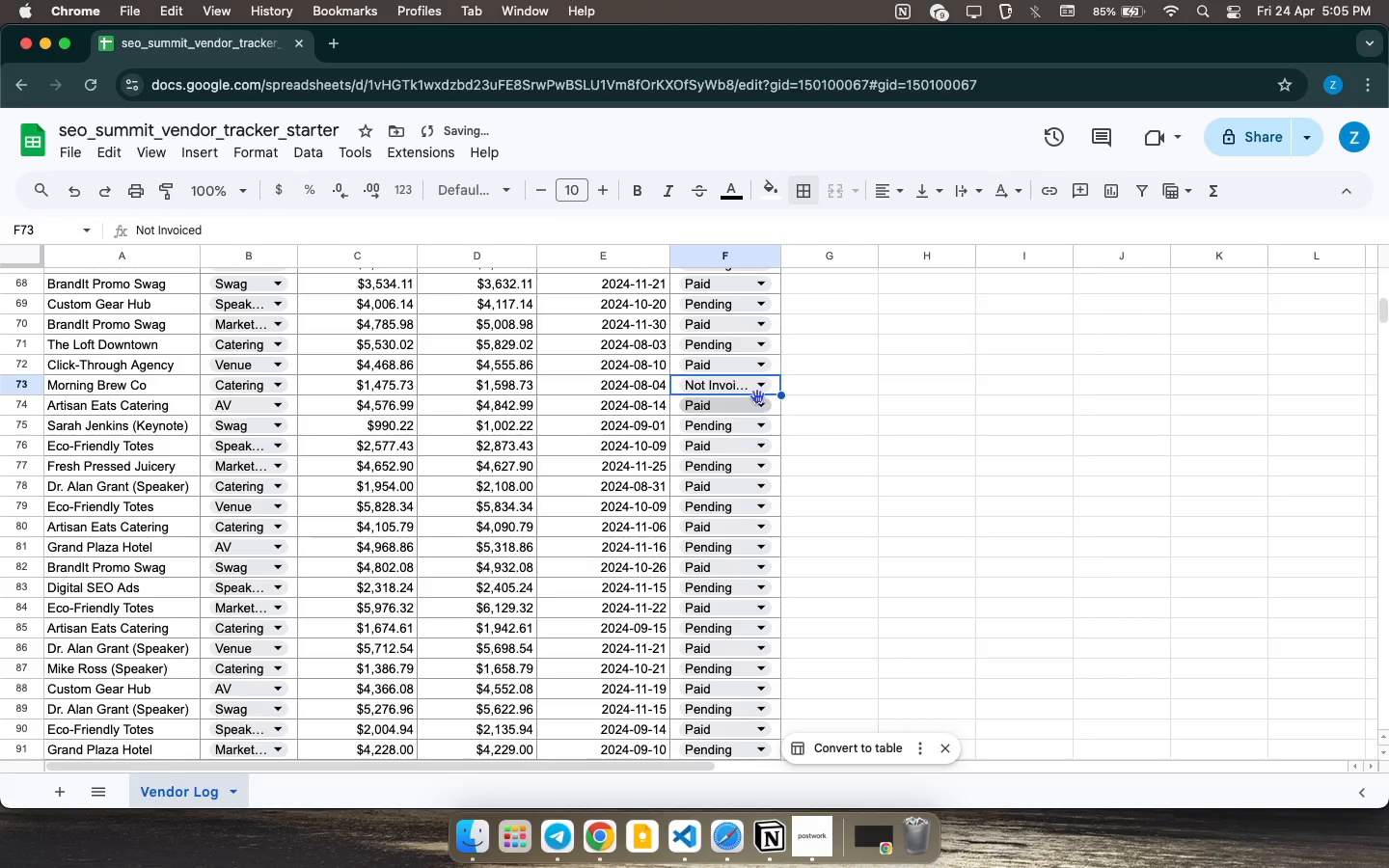 
left_click([760, 410])
 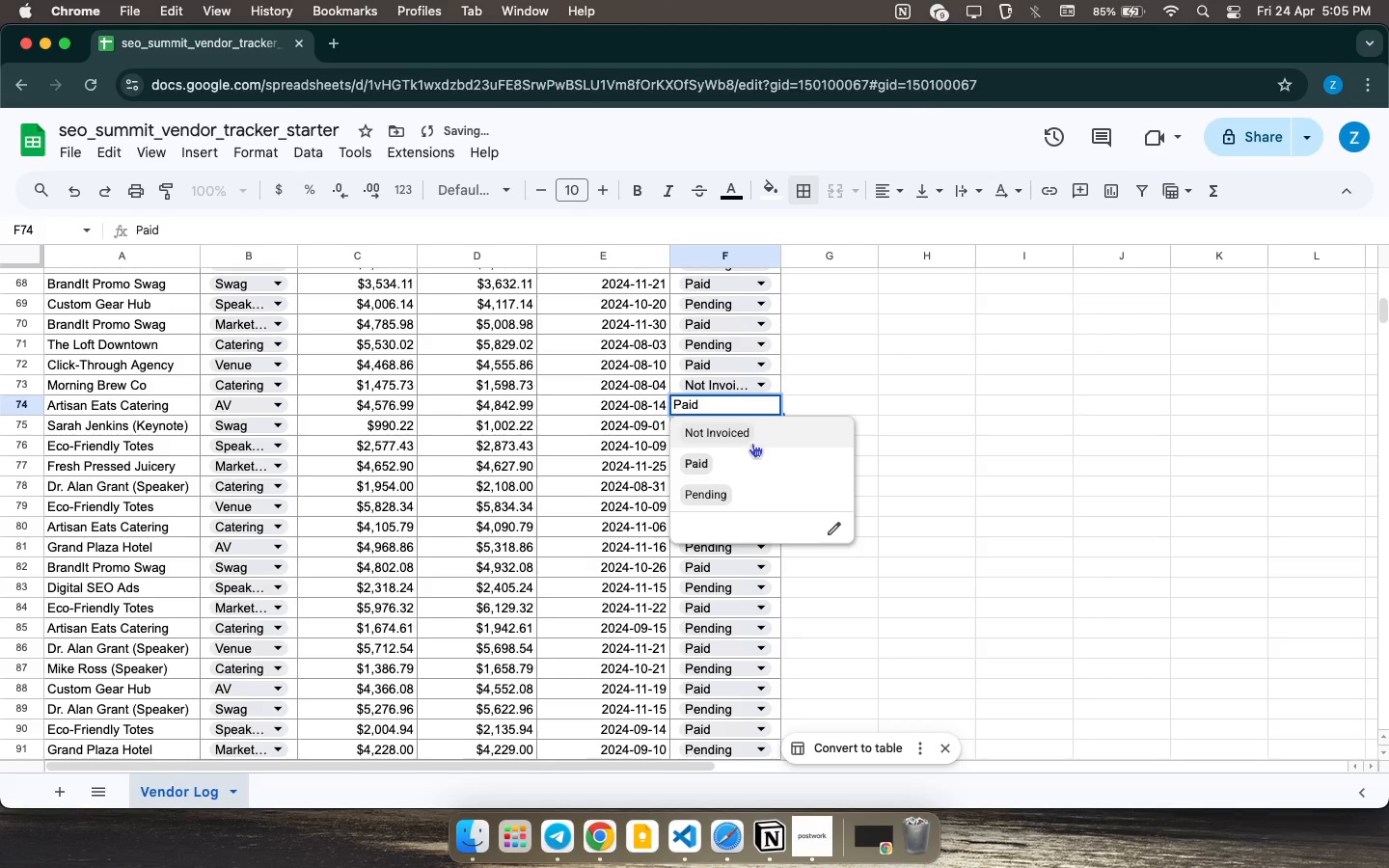 
scroll: coordinate [744, 461], scroll_direction: down, amount: 10.0
 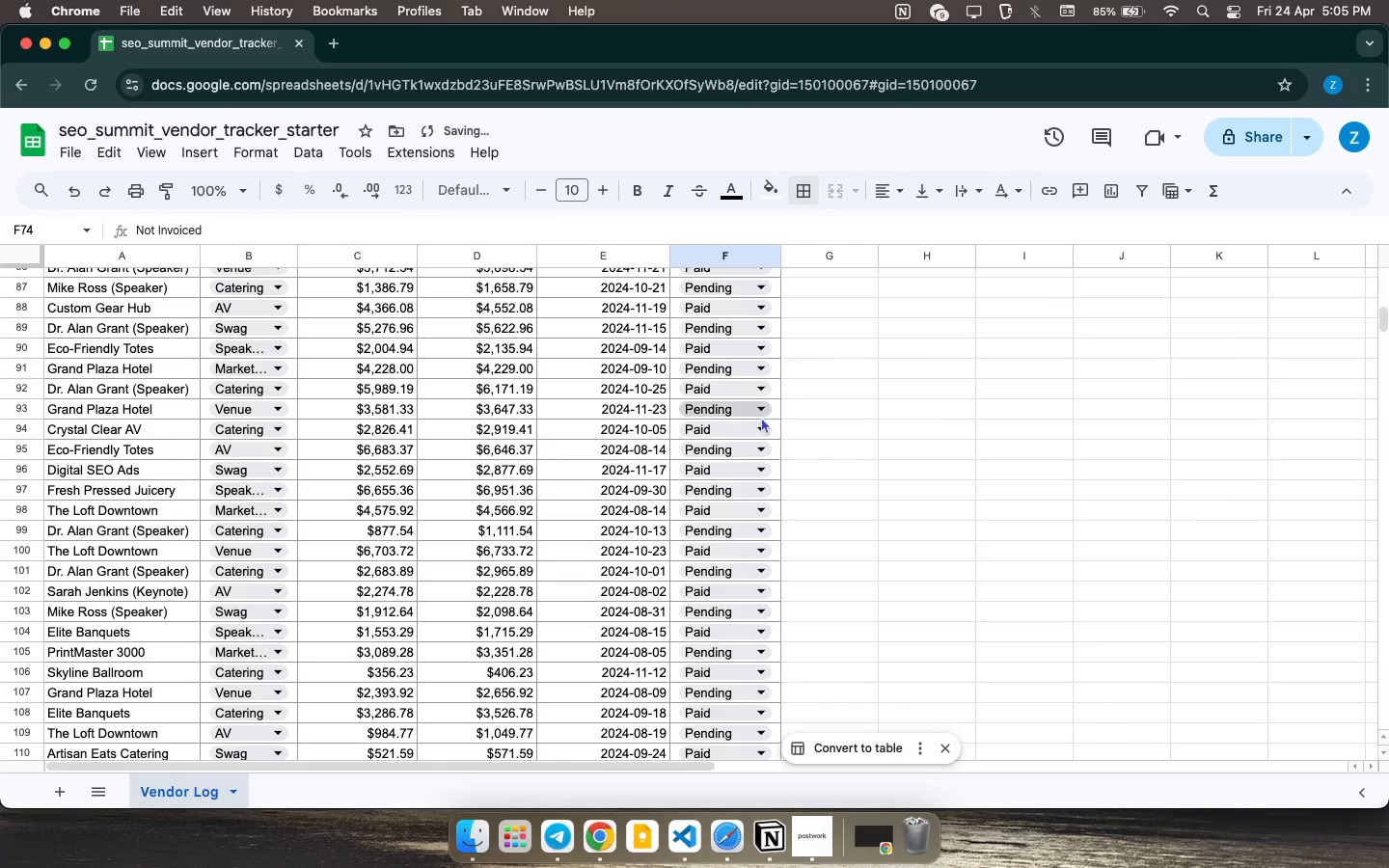 
left_click([753, 427])
 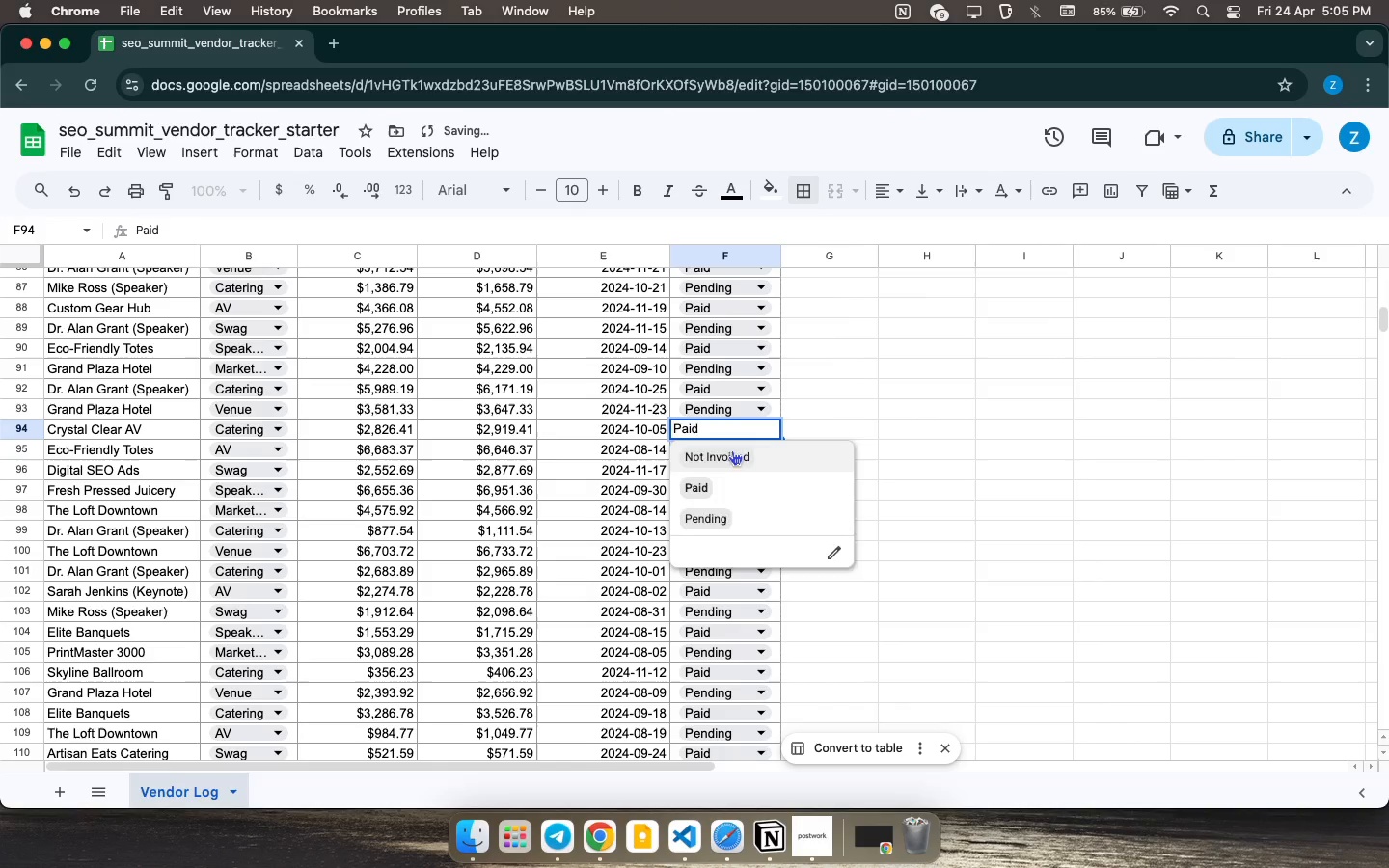 
left_click([732, 450])
 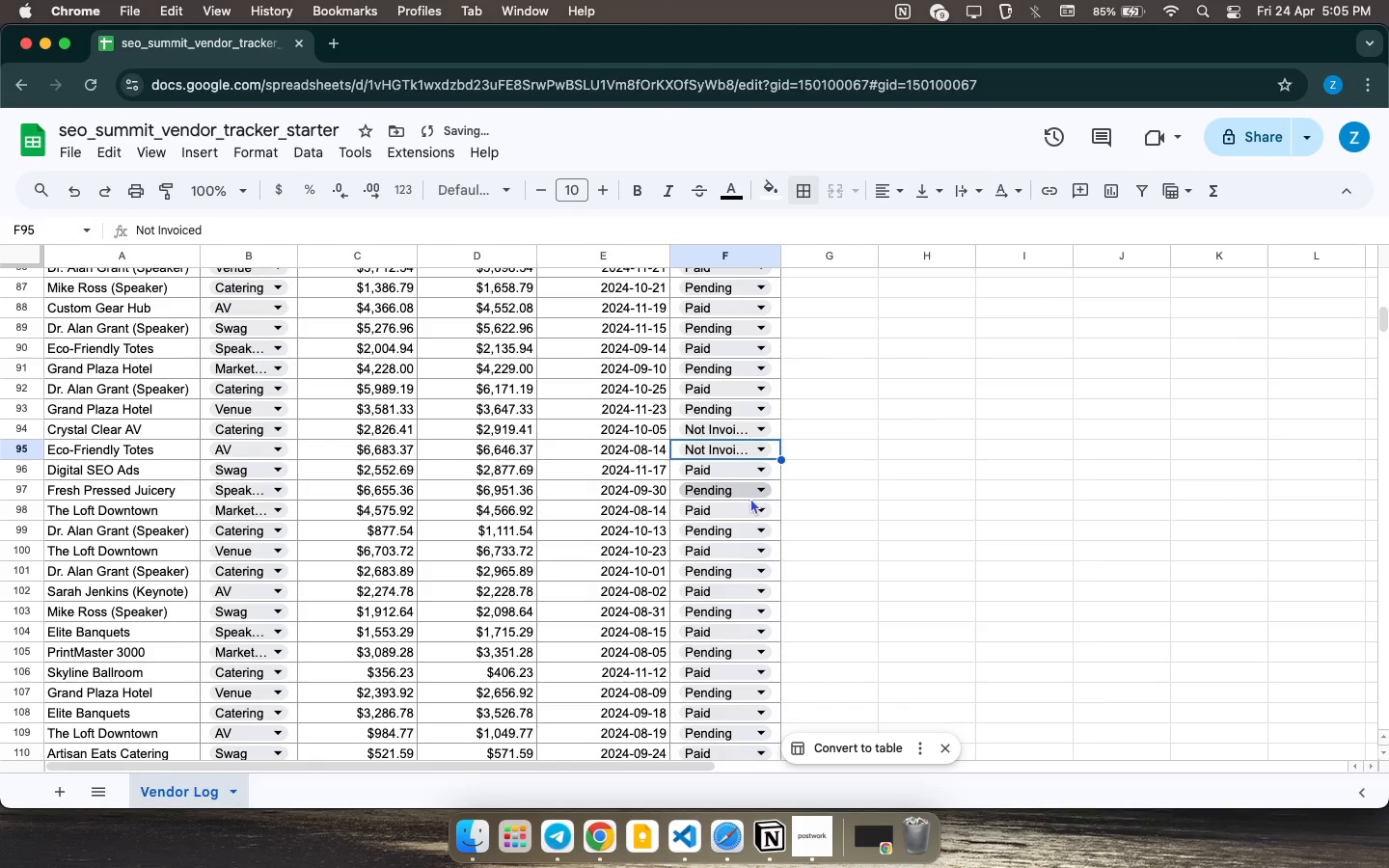 
left_click([758, 473])
 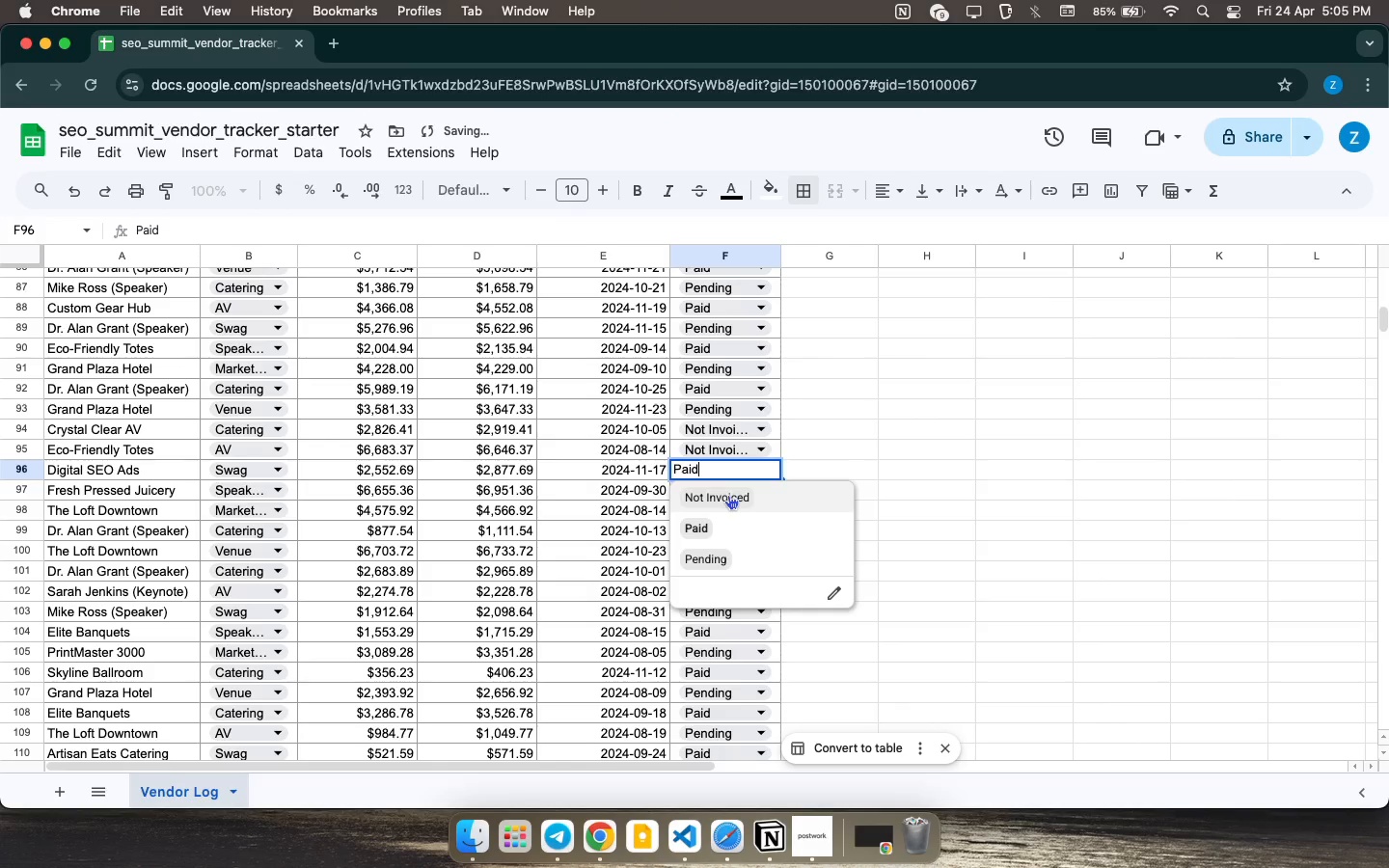 
left_click([728, 495])
 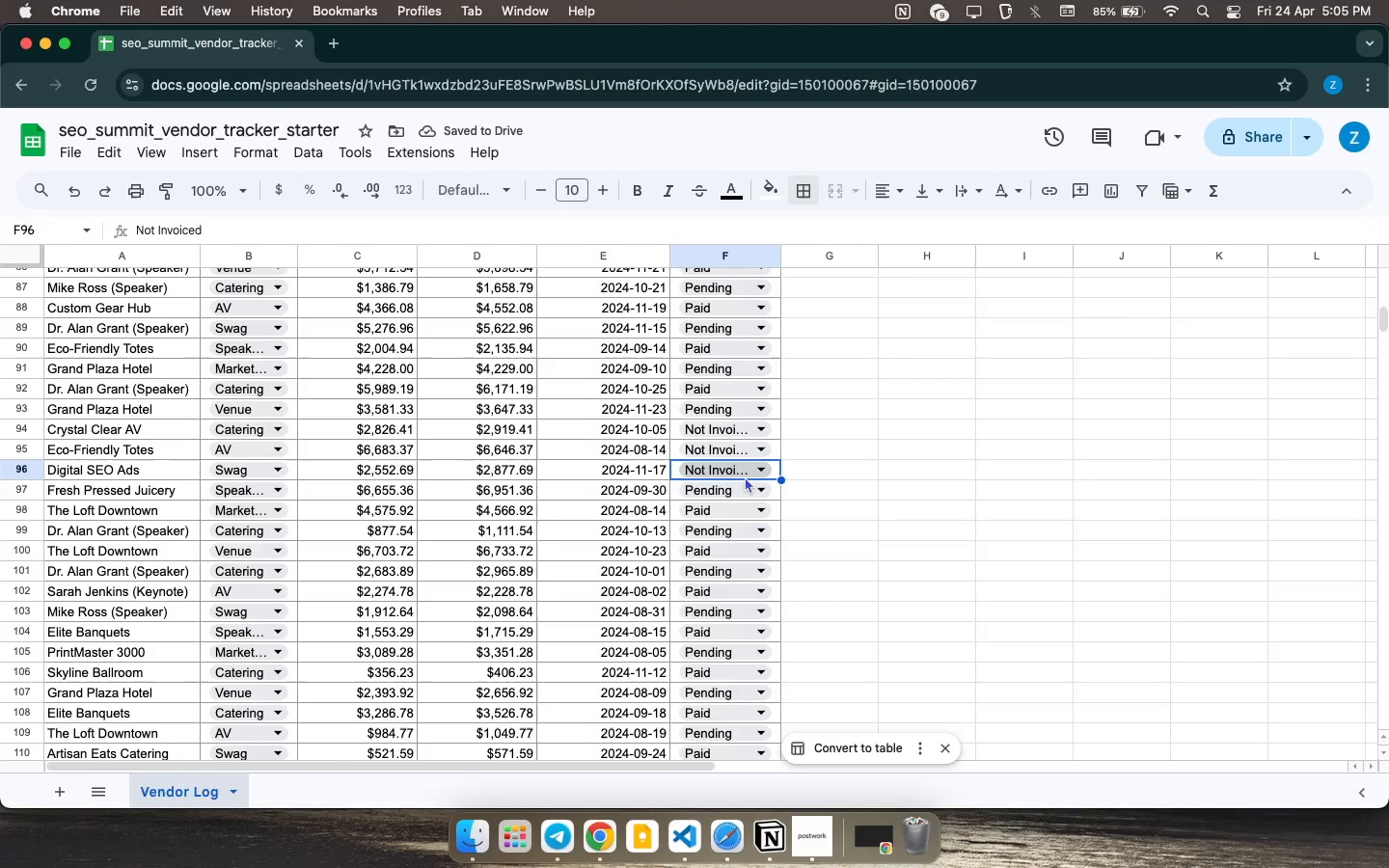 
left_click([760, 491])
 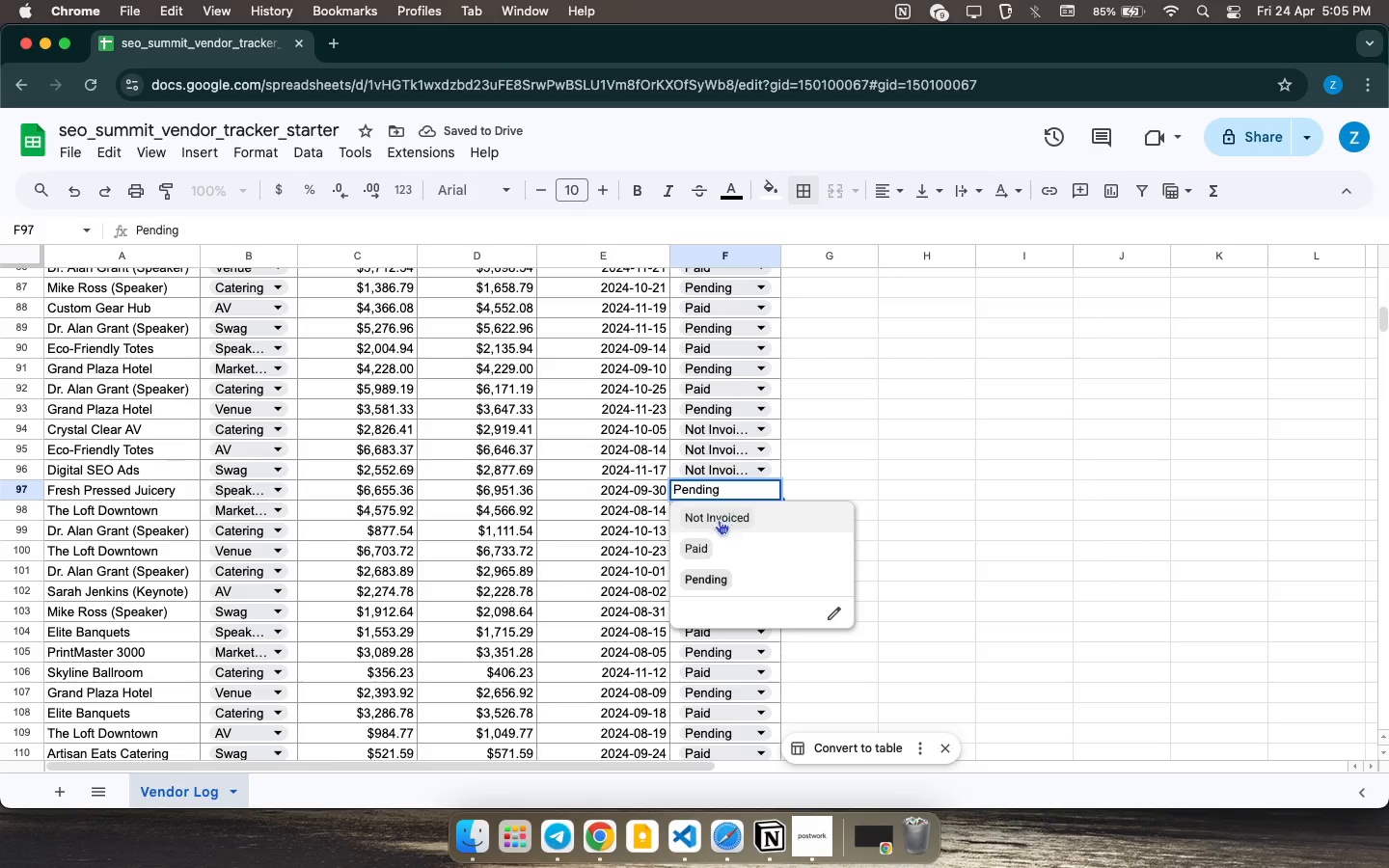 
left_click([719, 520])
 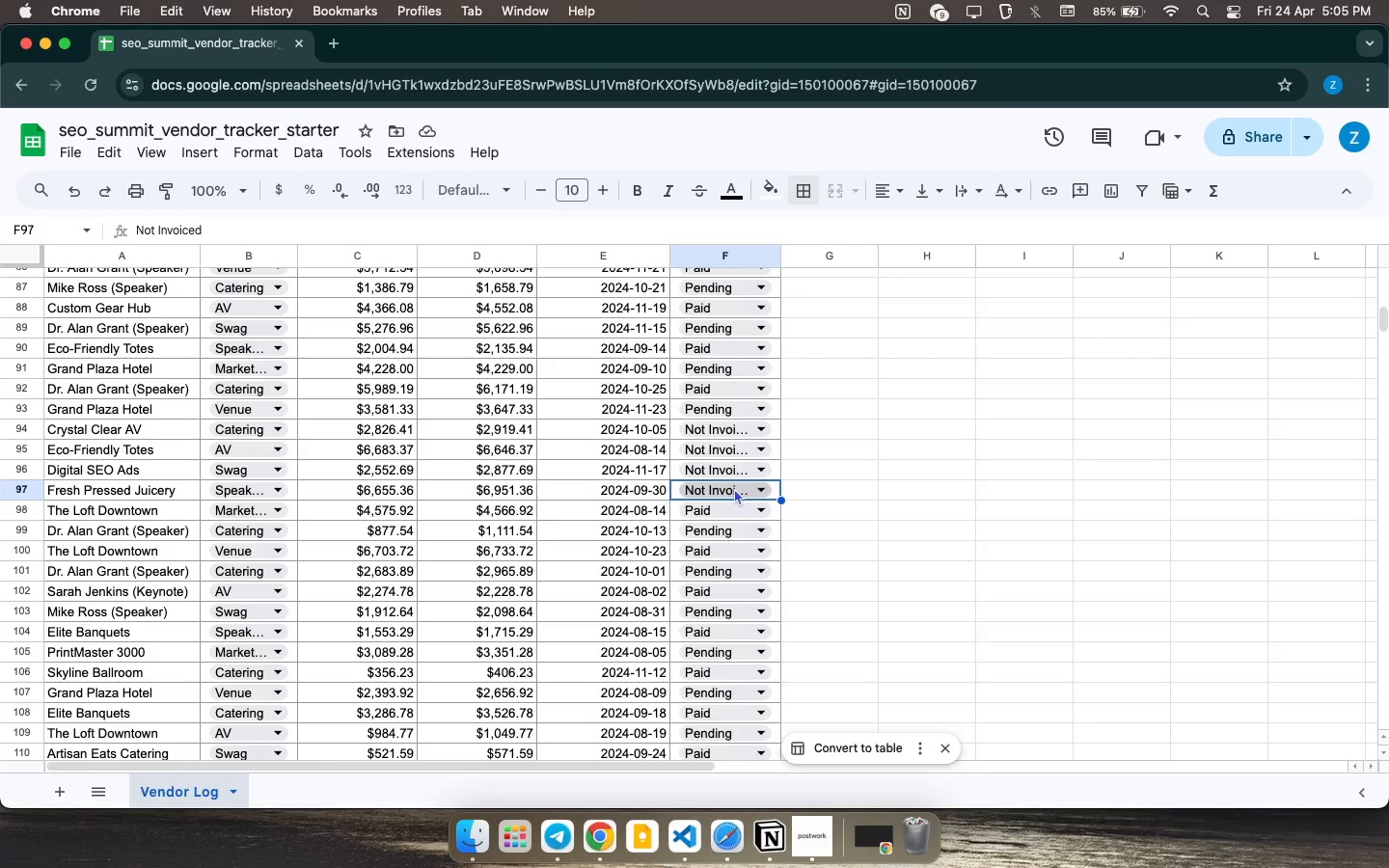 
wait(15.21)
 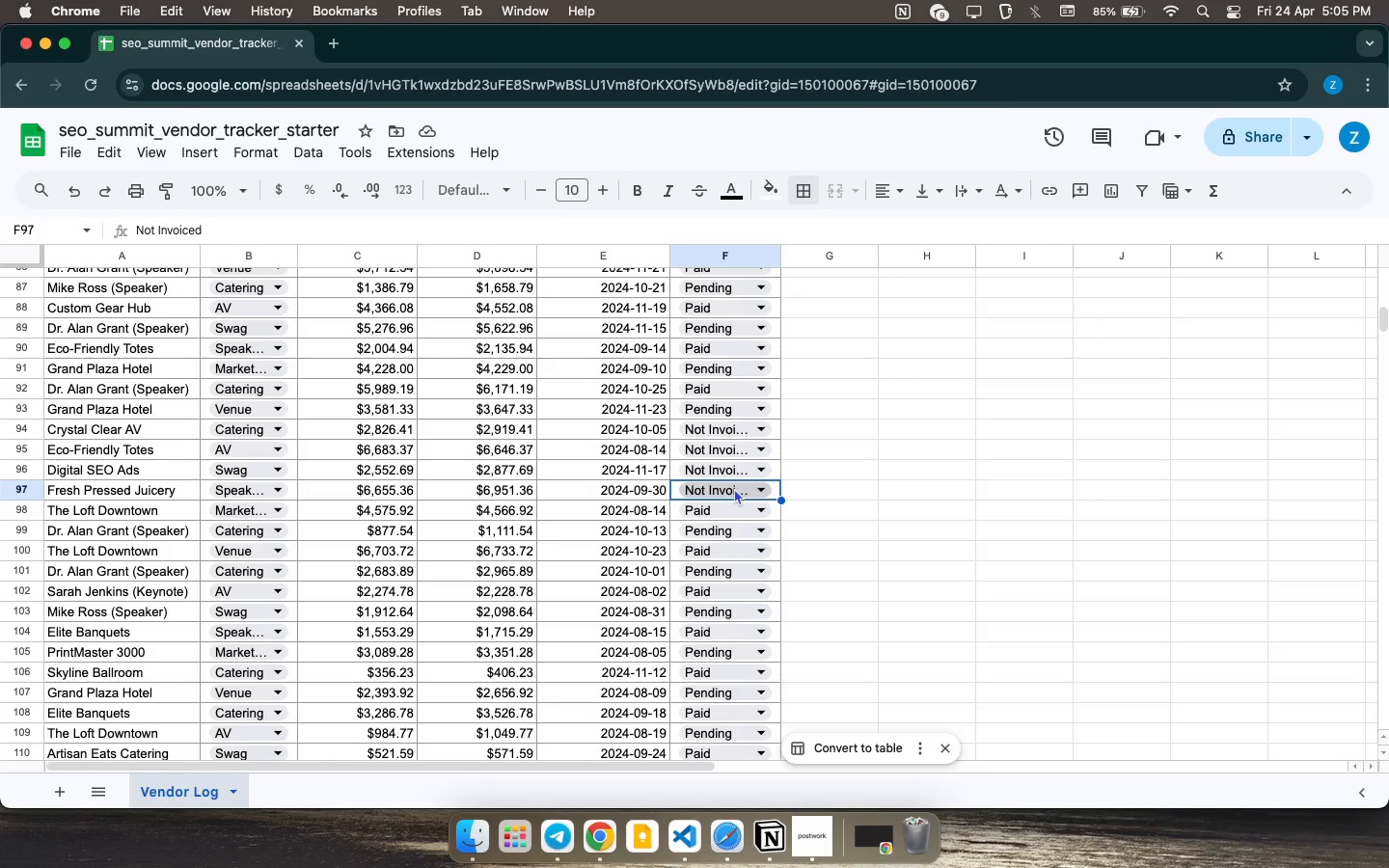 
left_click([830, 840])
 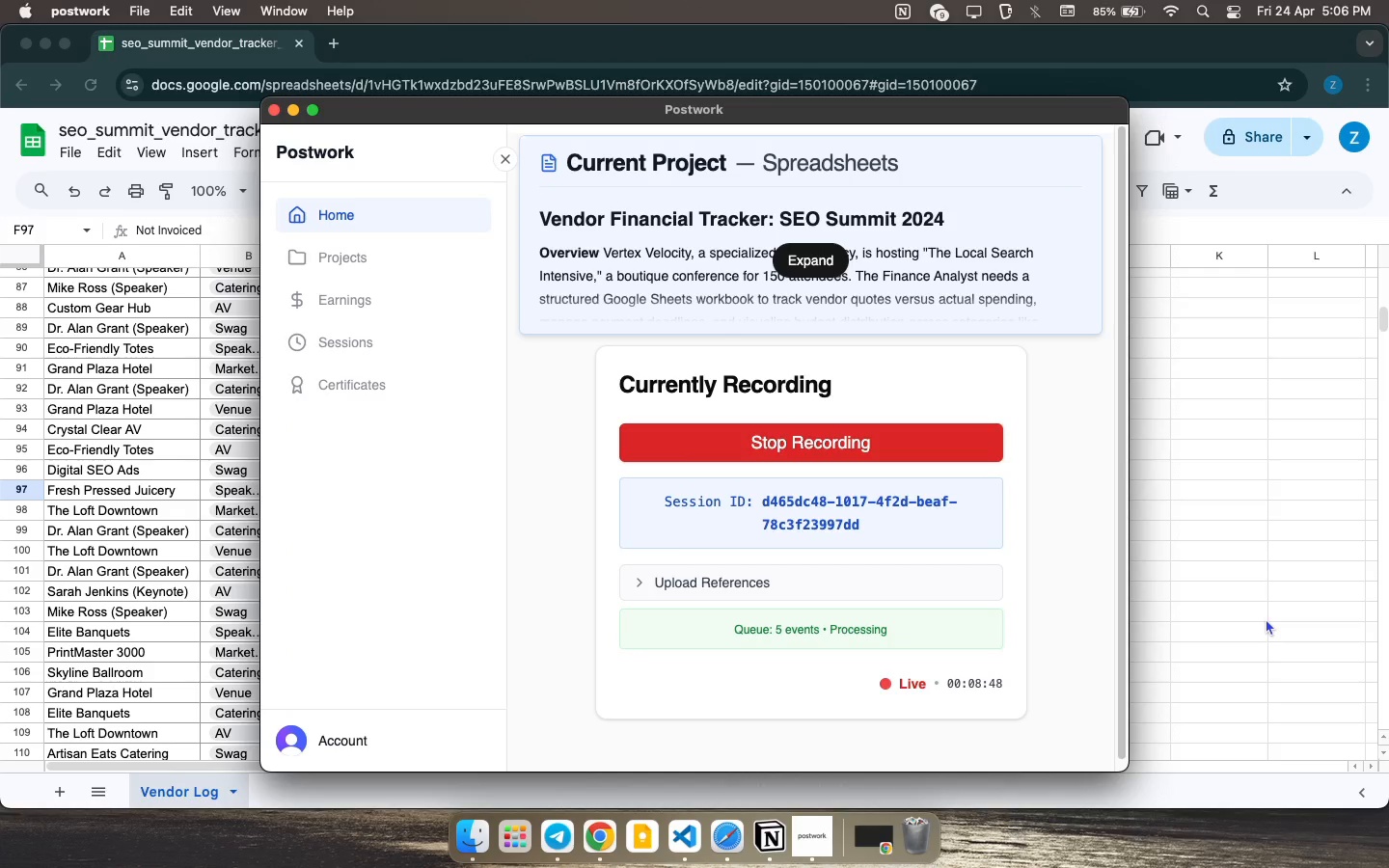 
left_click([1266, 618])
 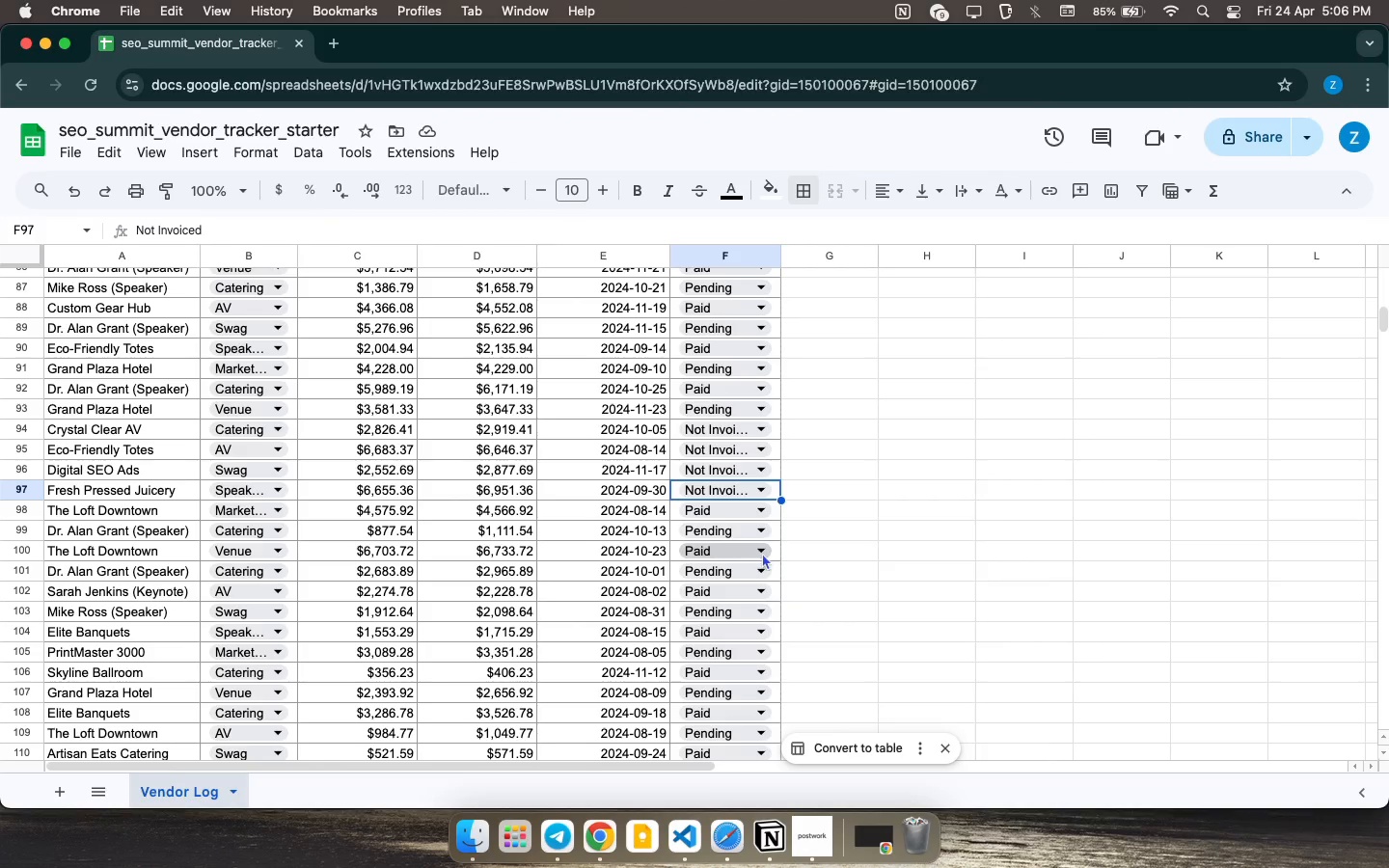 
left_click([763, 553])
 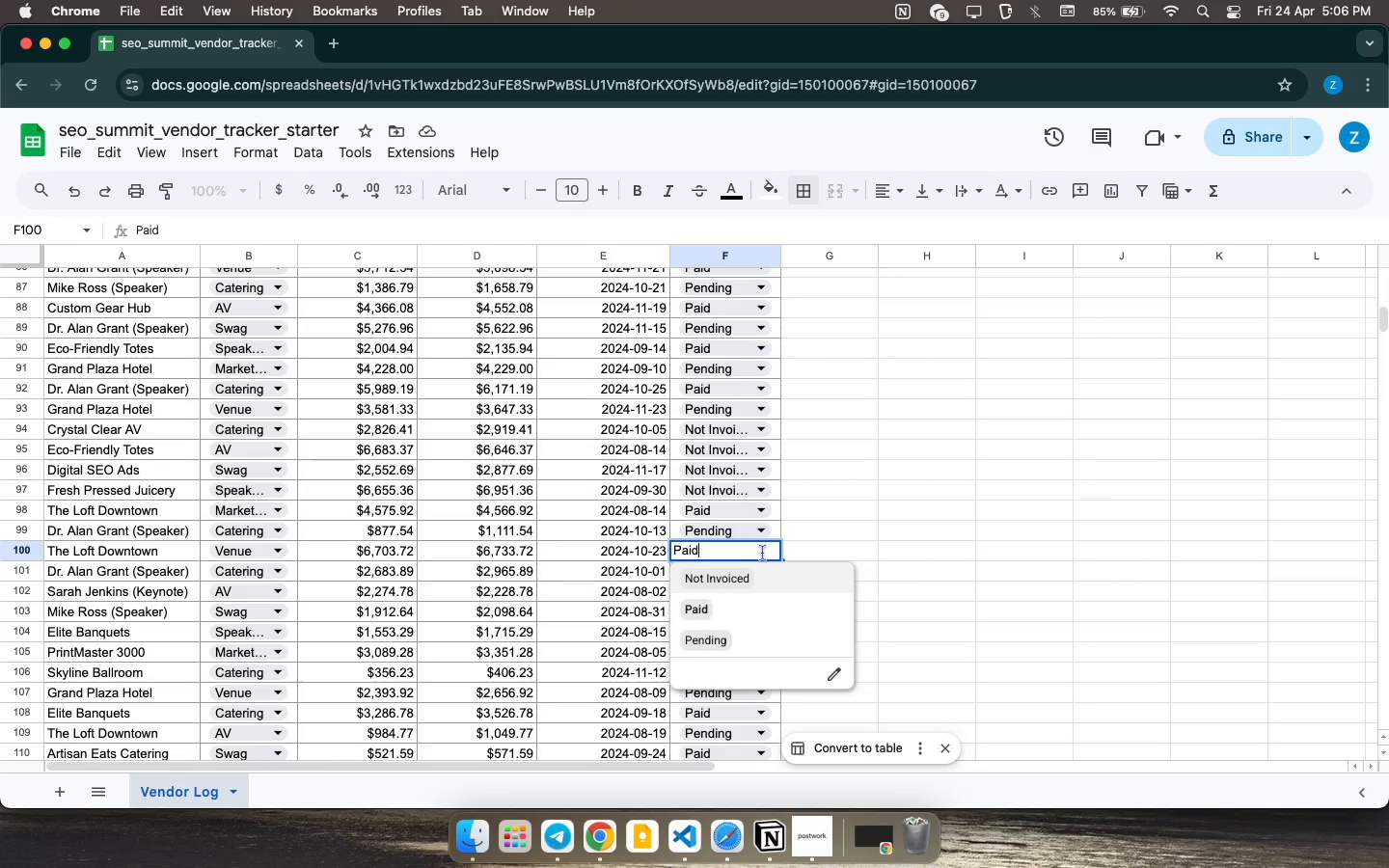 
wait(12.06)
 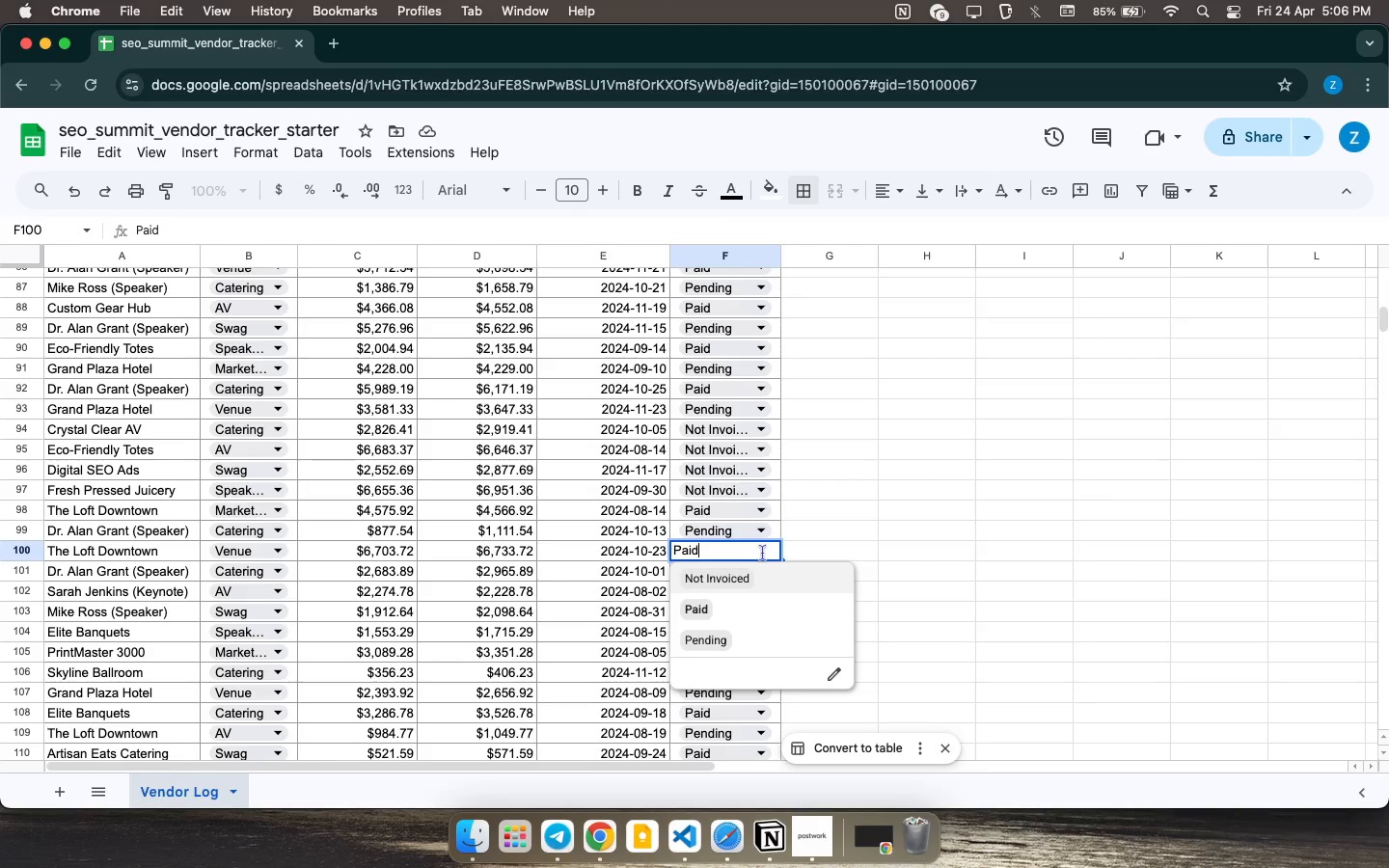 
left_click([724, 586])
 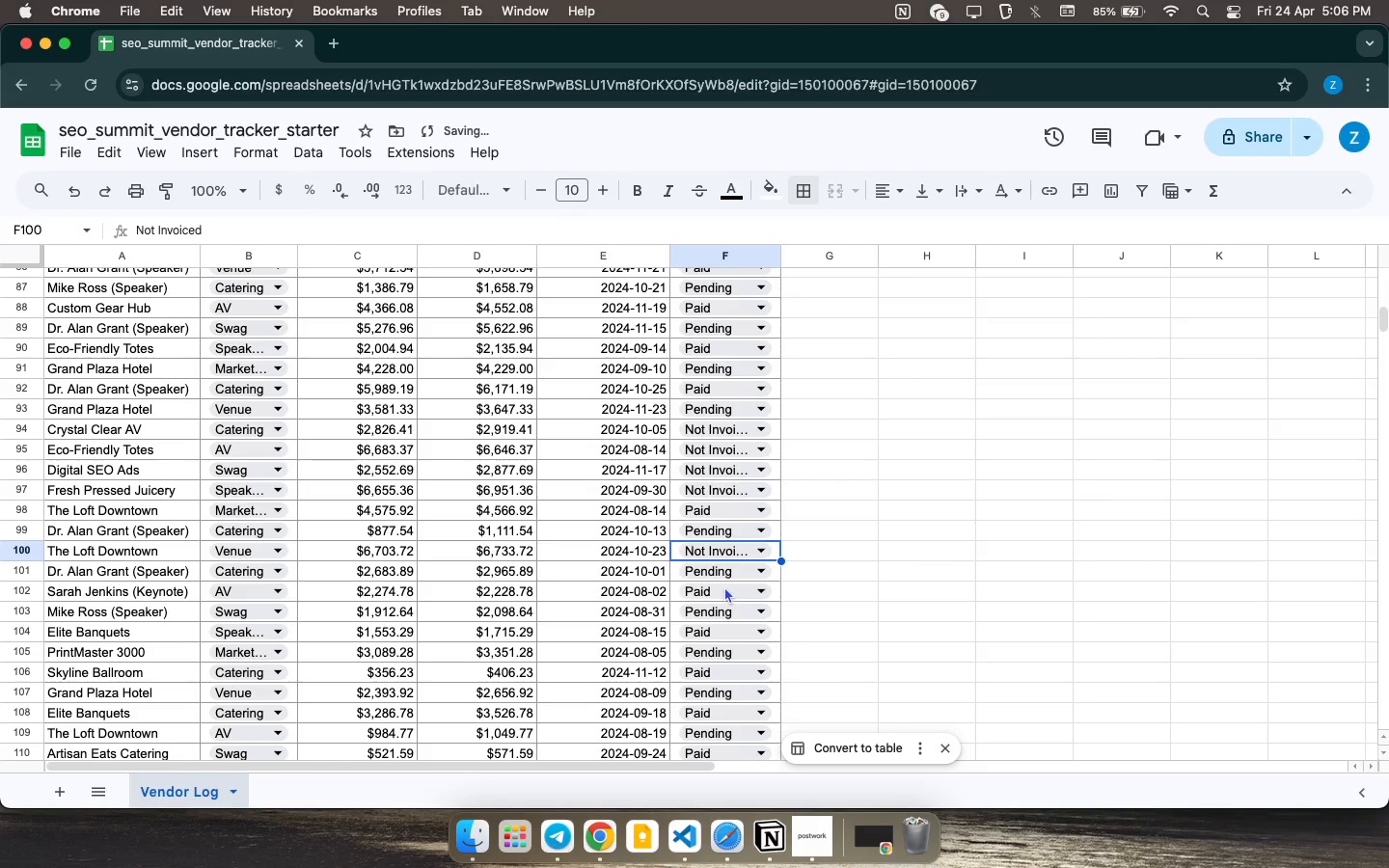 
scroll: coordinate [733, 601], scroll_direction: down, amount: 17.0
 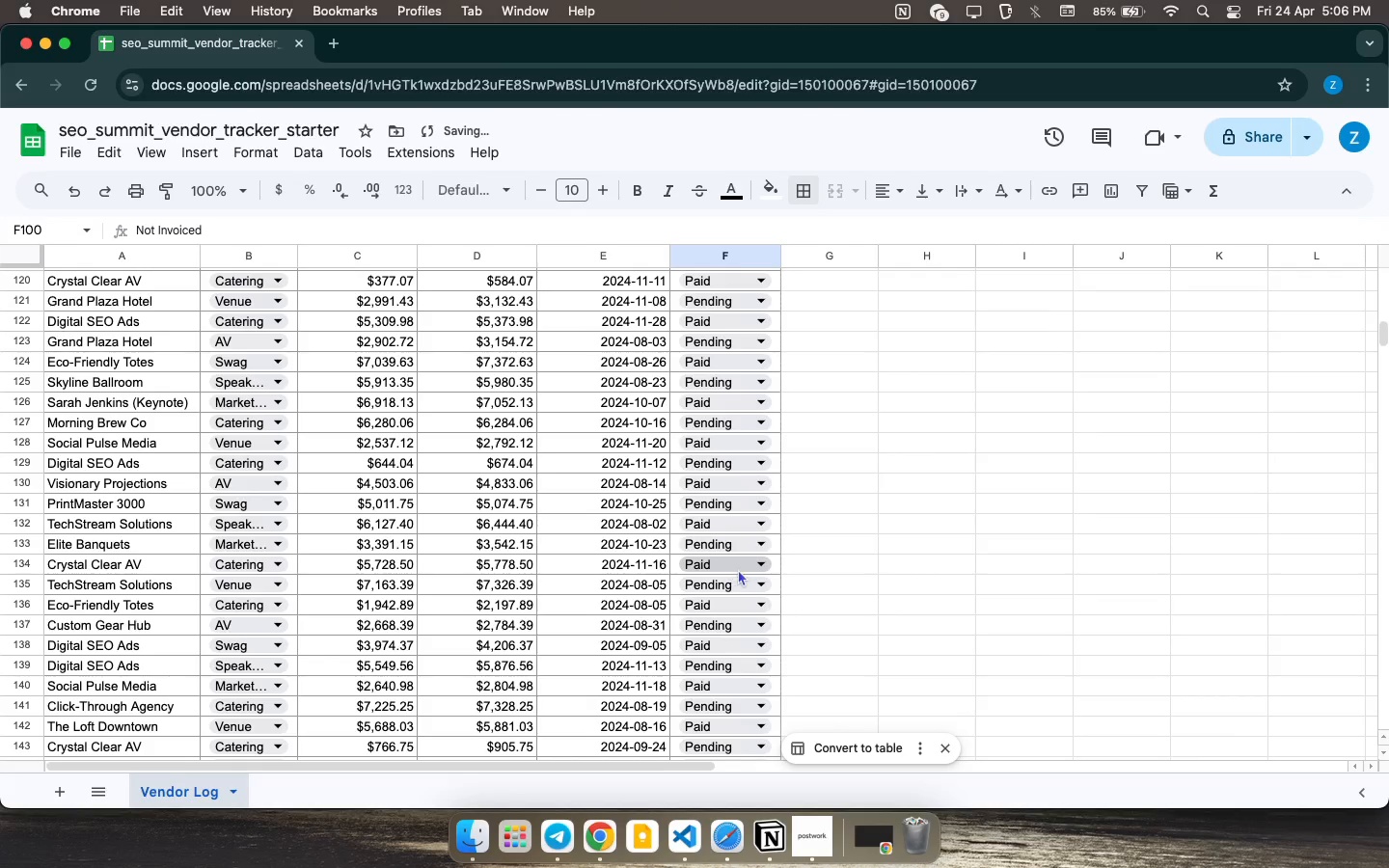 
left_click([746, 566])
 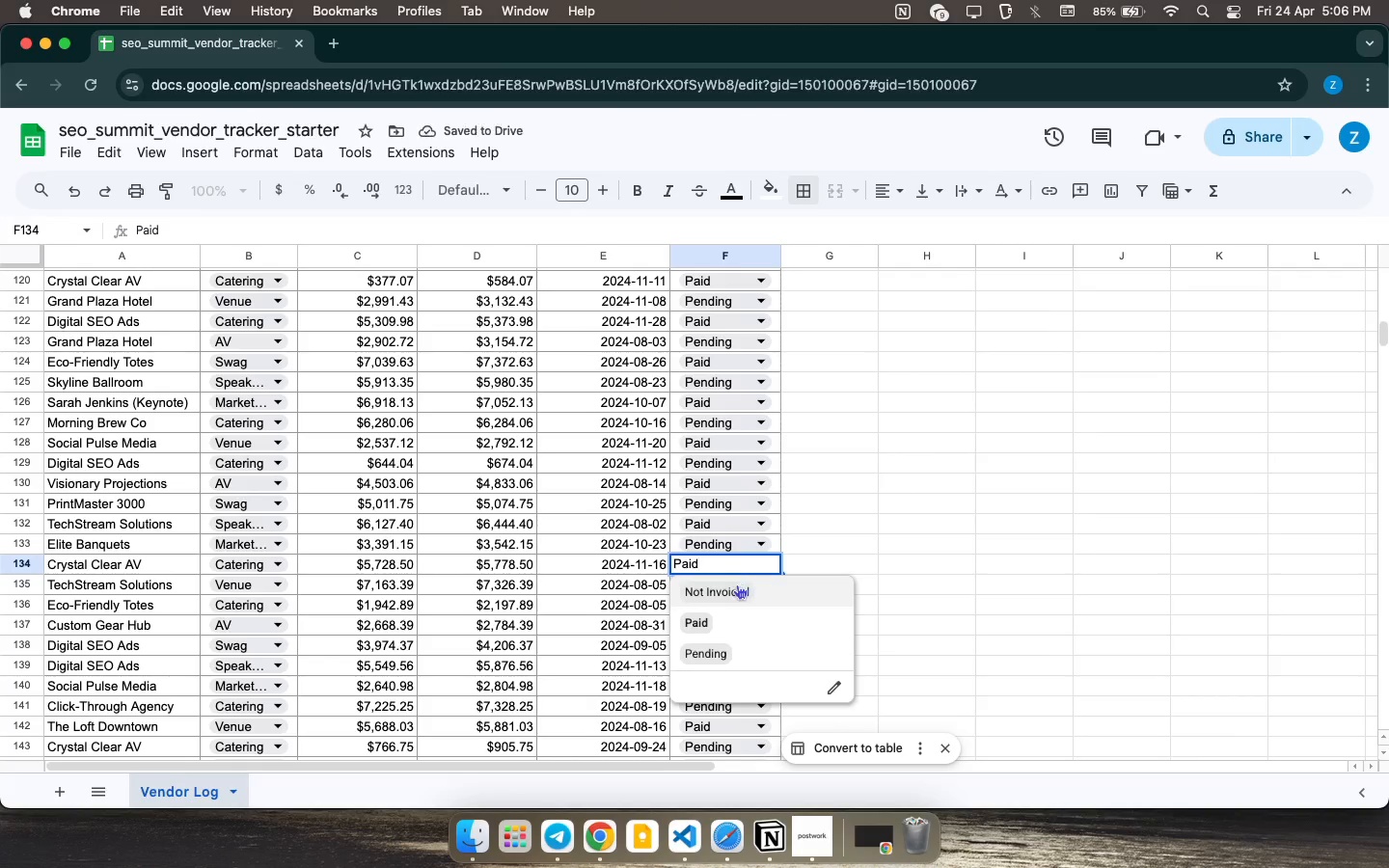 
left_click([737, 584])
 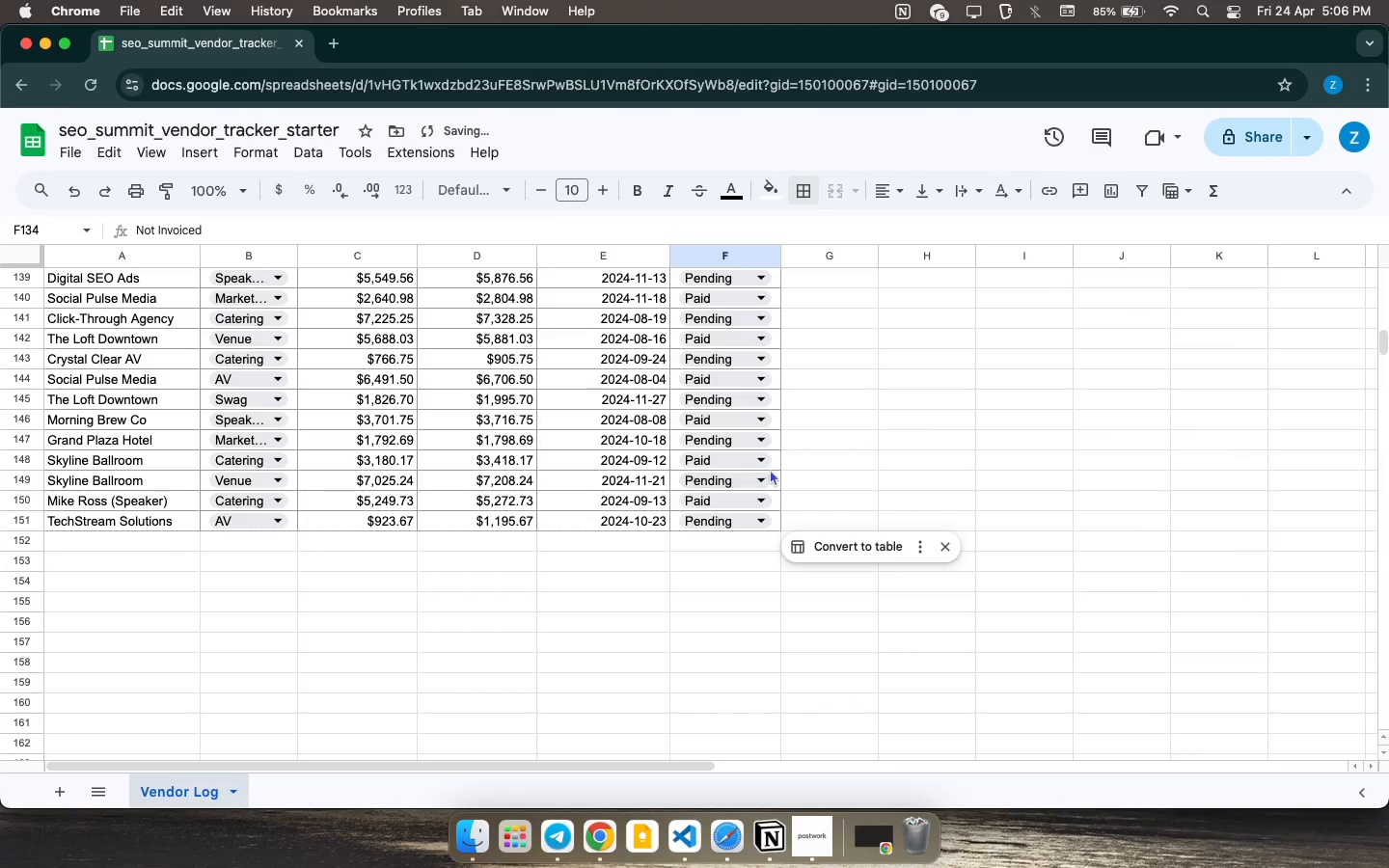 
scroll: coordinate [737, 584], scroll_direction: down, amount: 11.0
 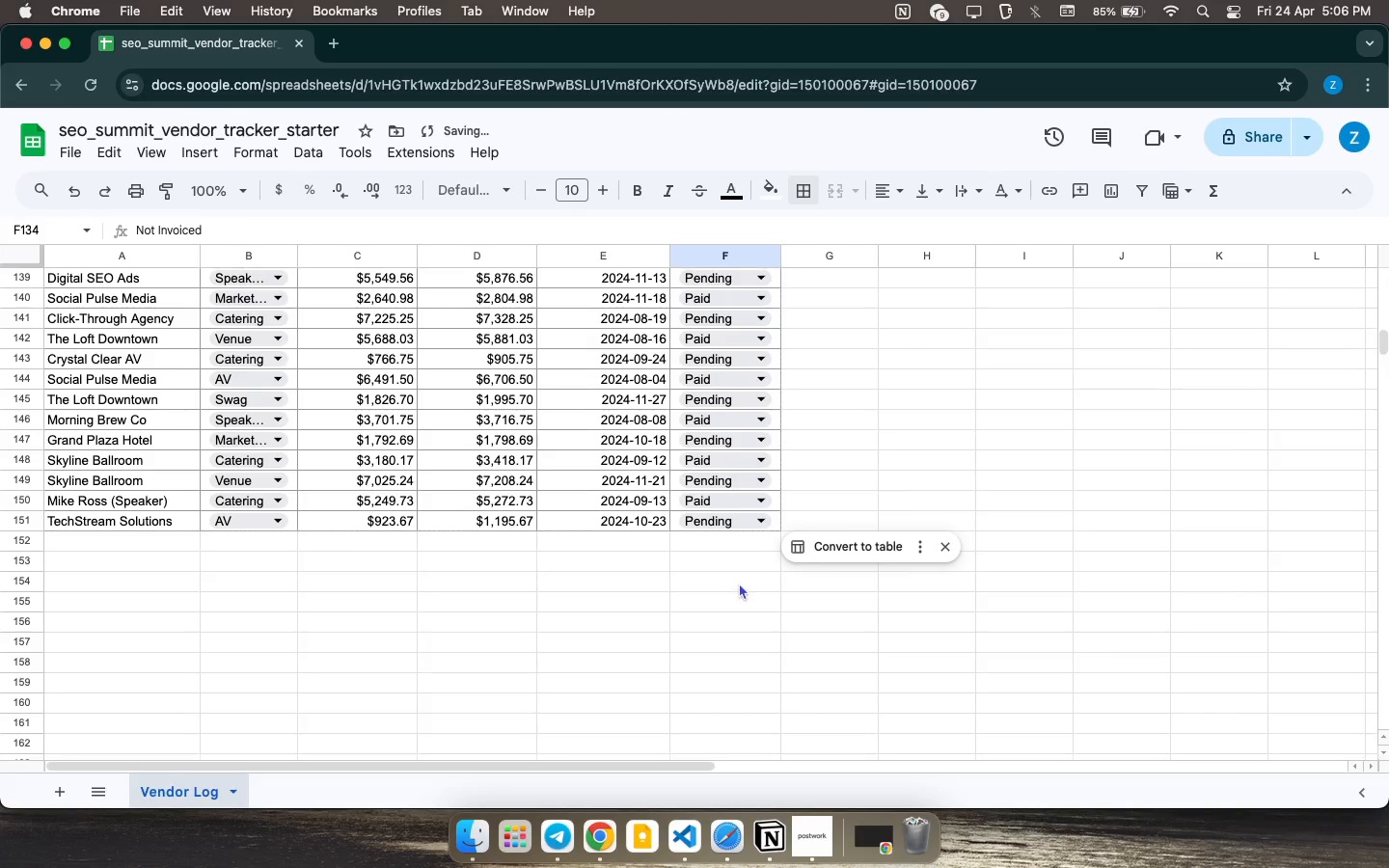 
left_click([763, 471])
 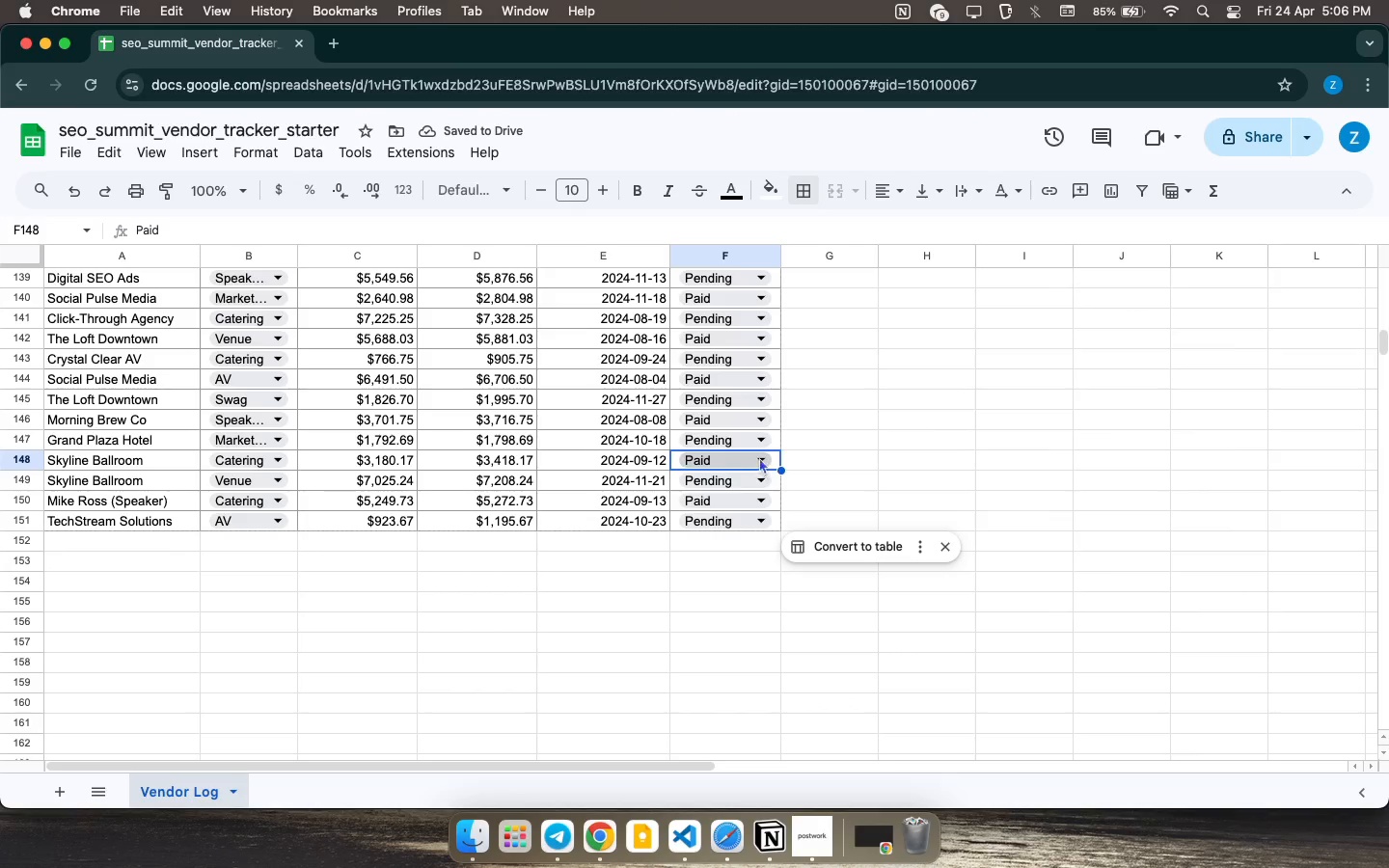 
left_click([759, 457])
 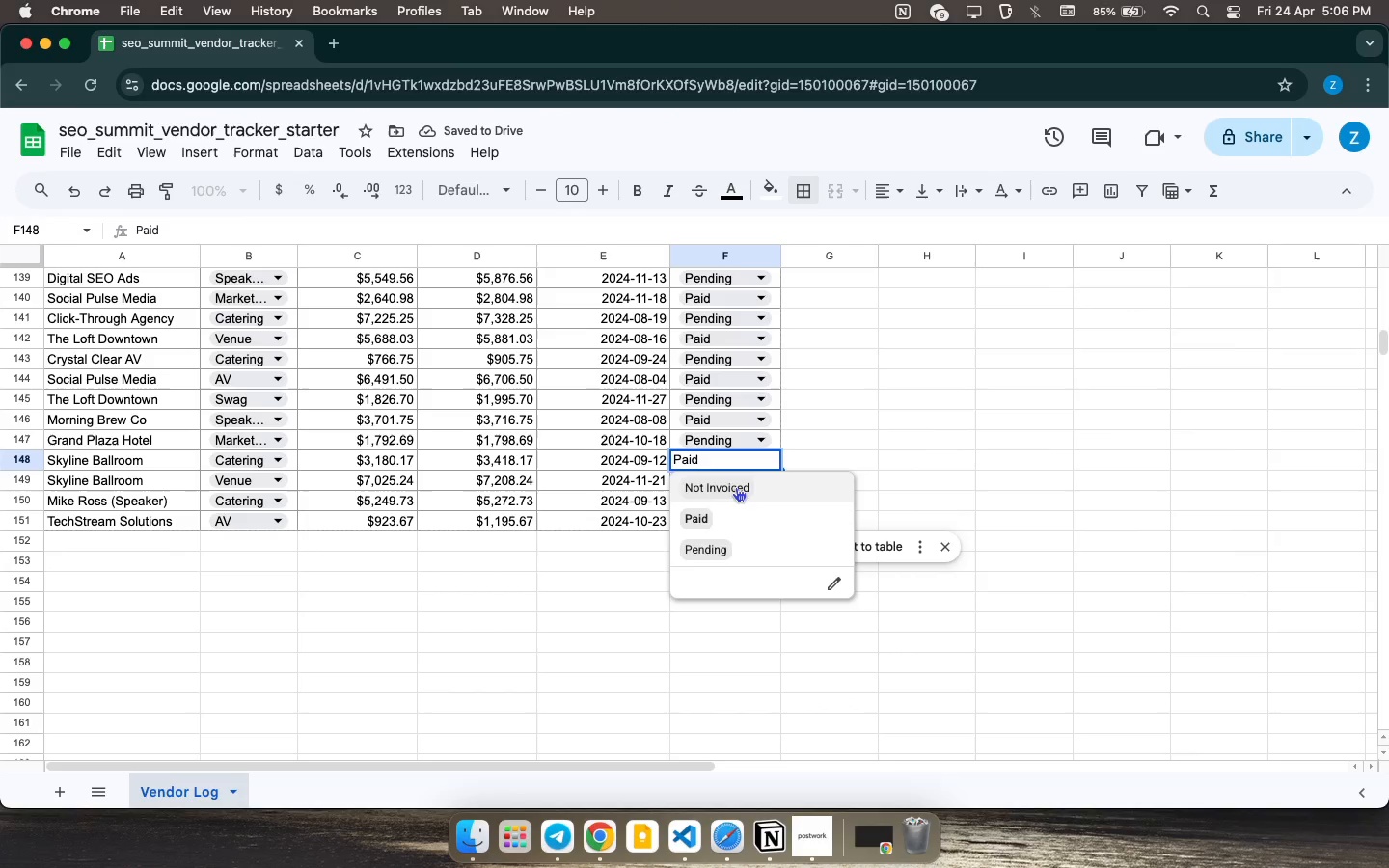 
left_click([736, 485])
 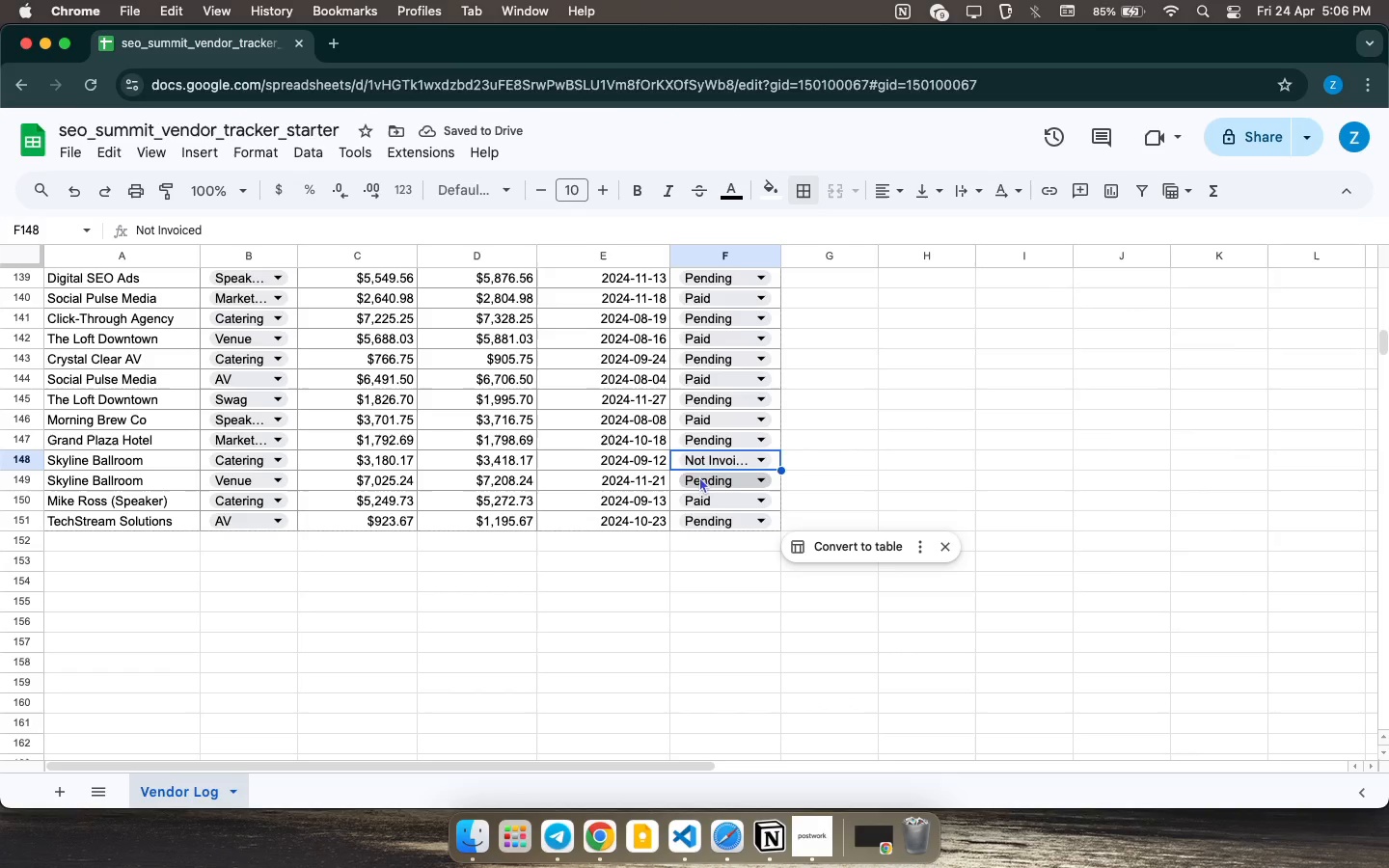 
left_click([767, 500])
 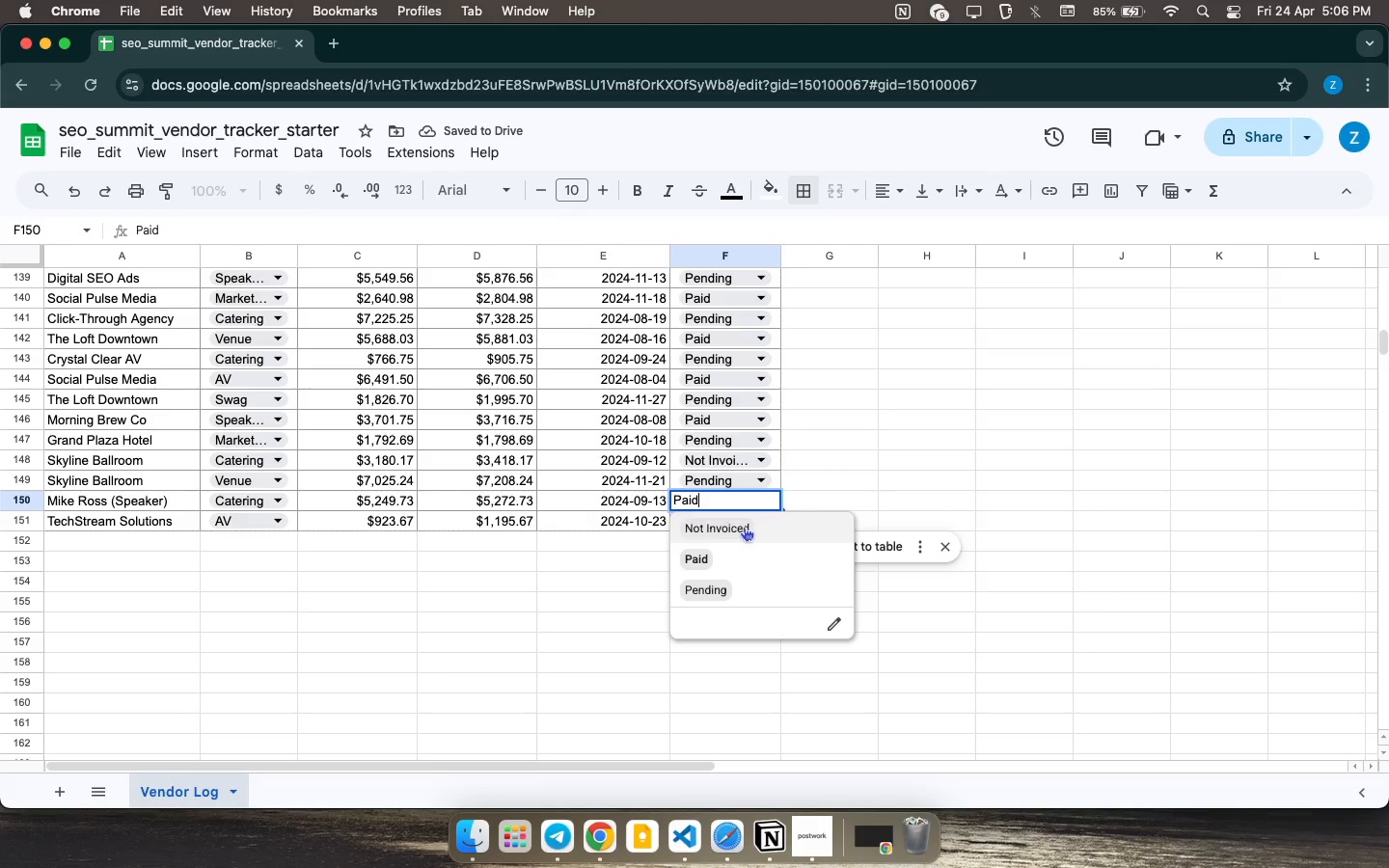 
left_click([744, 527])
 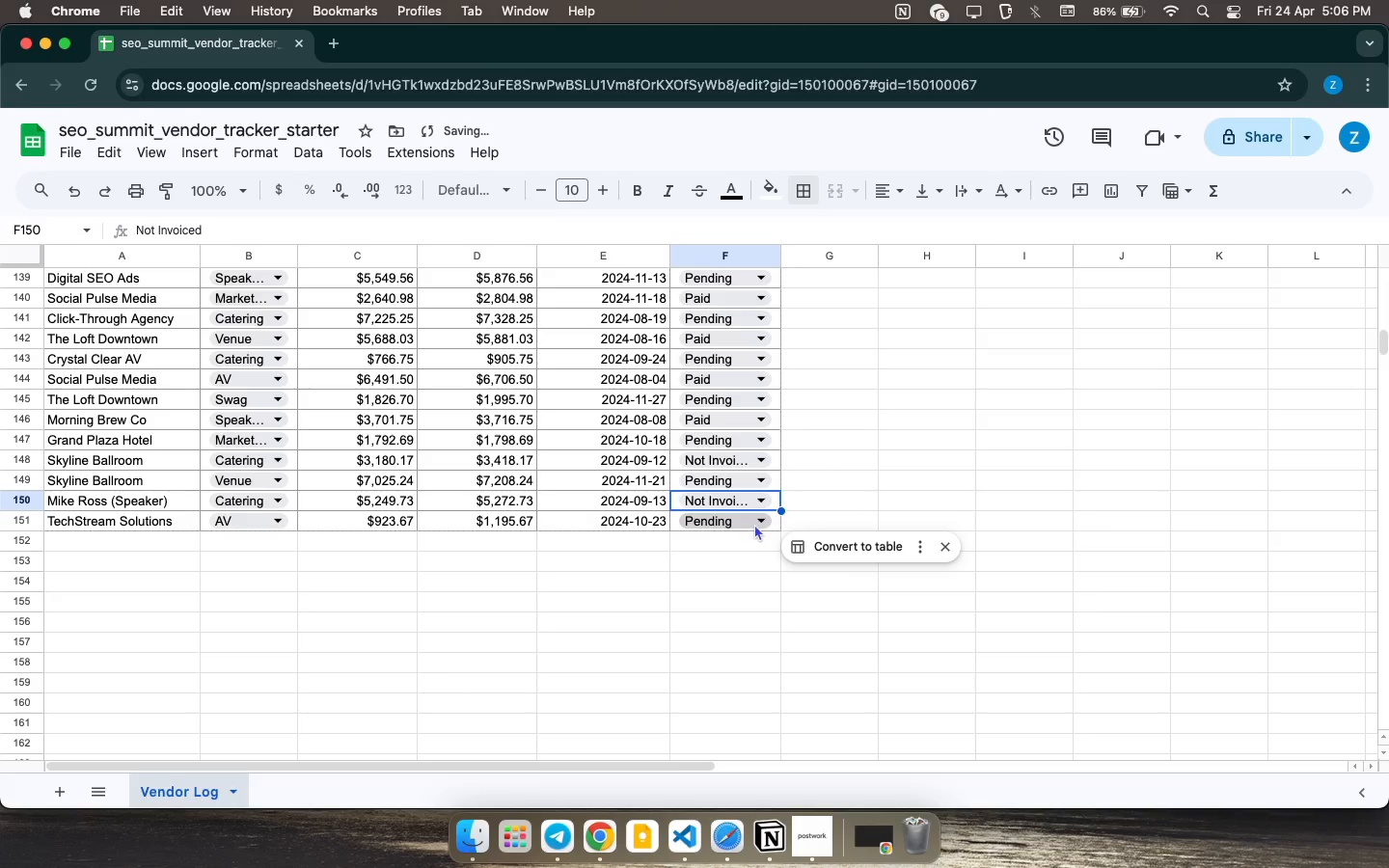 
double_click([754, 524])
 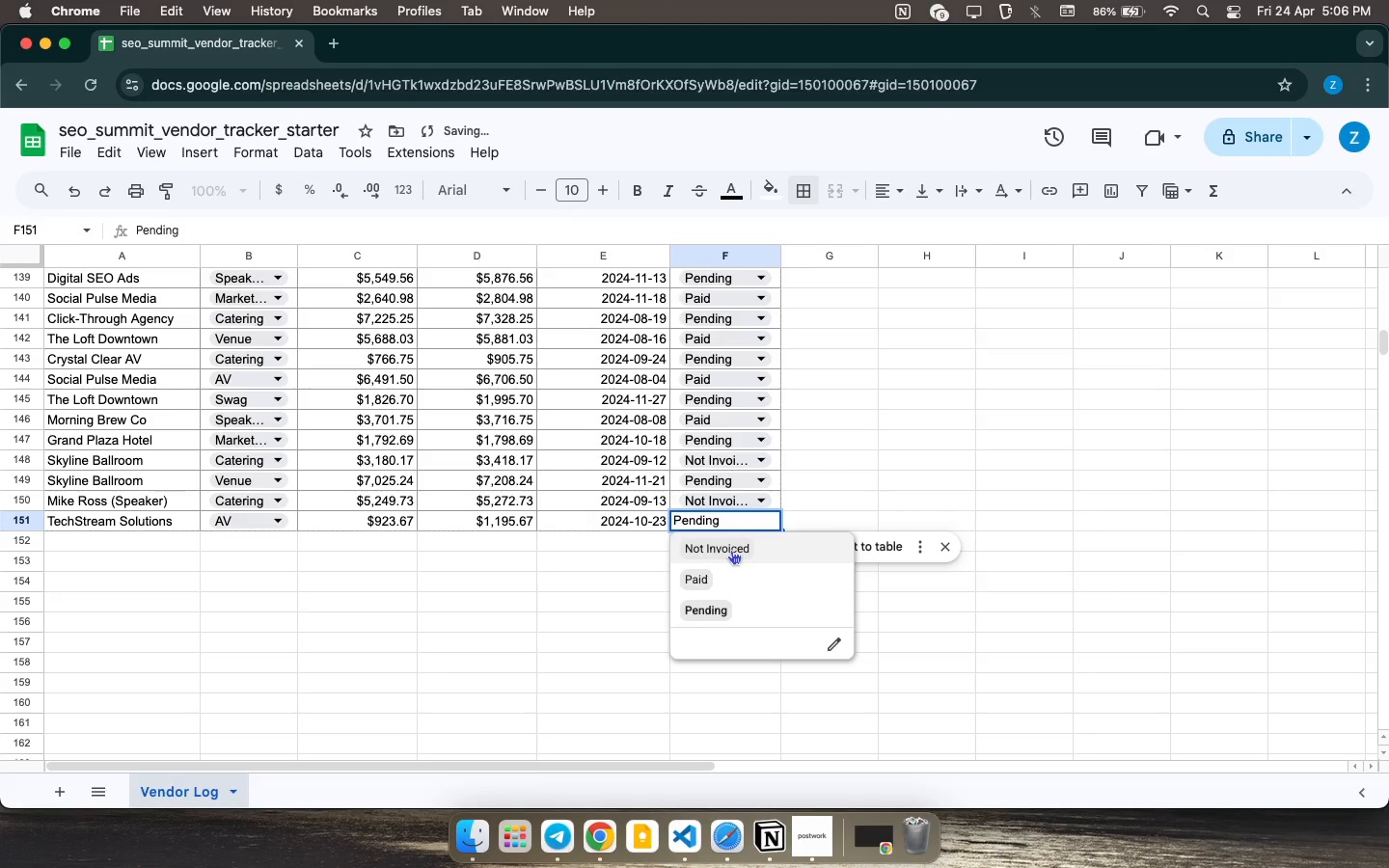 
double_click([731, 550])
 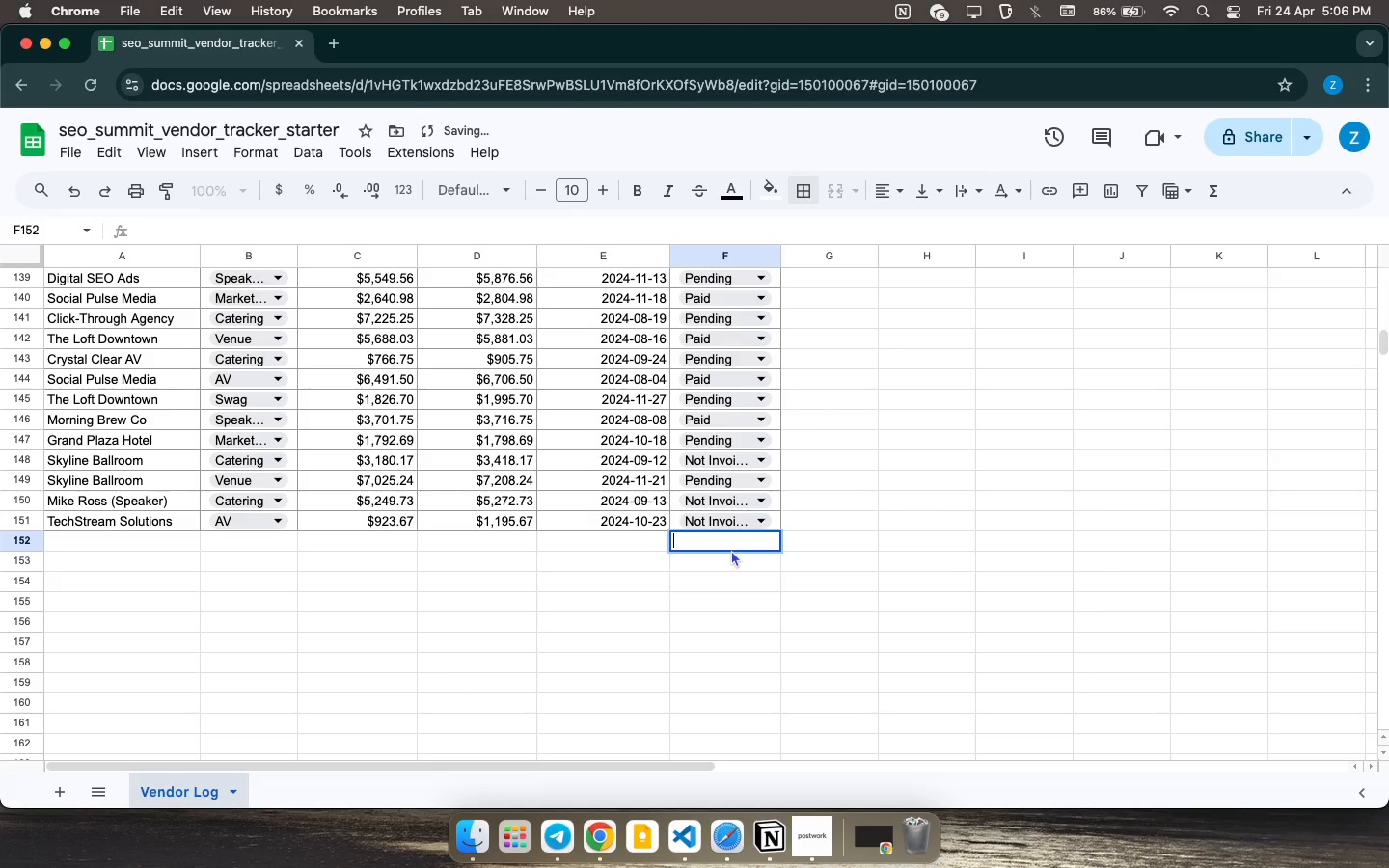 
scroll: coordinate [726, 562], scroll_direction: up, amount: 49.0
 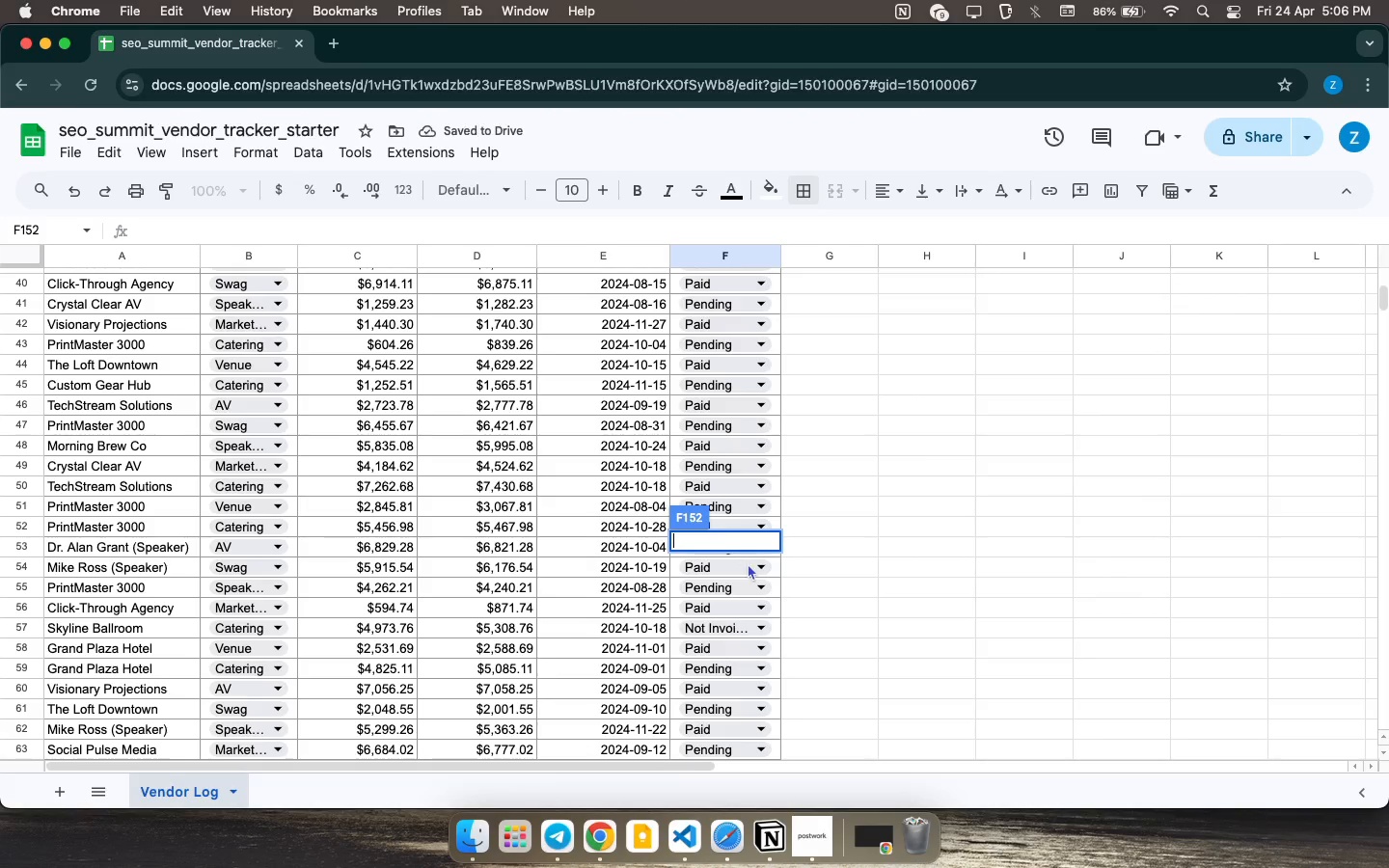 
left_click([753, 574])
 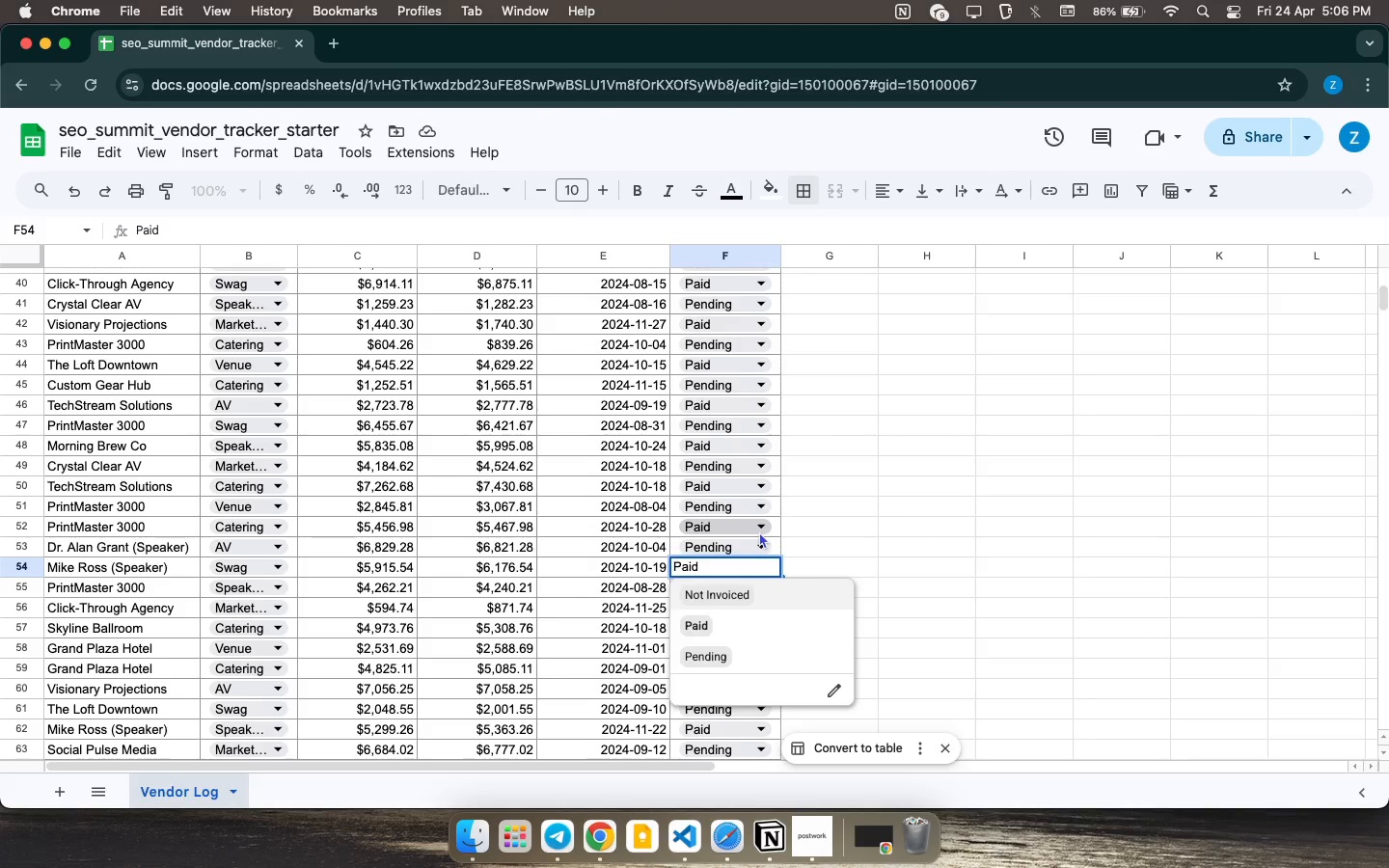 
wait(26.68)
 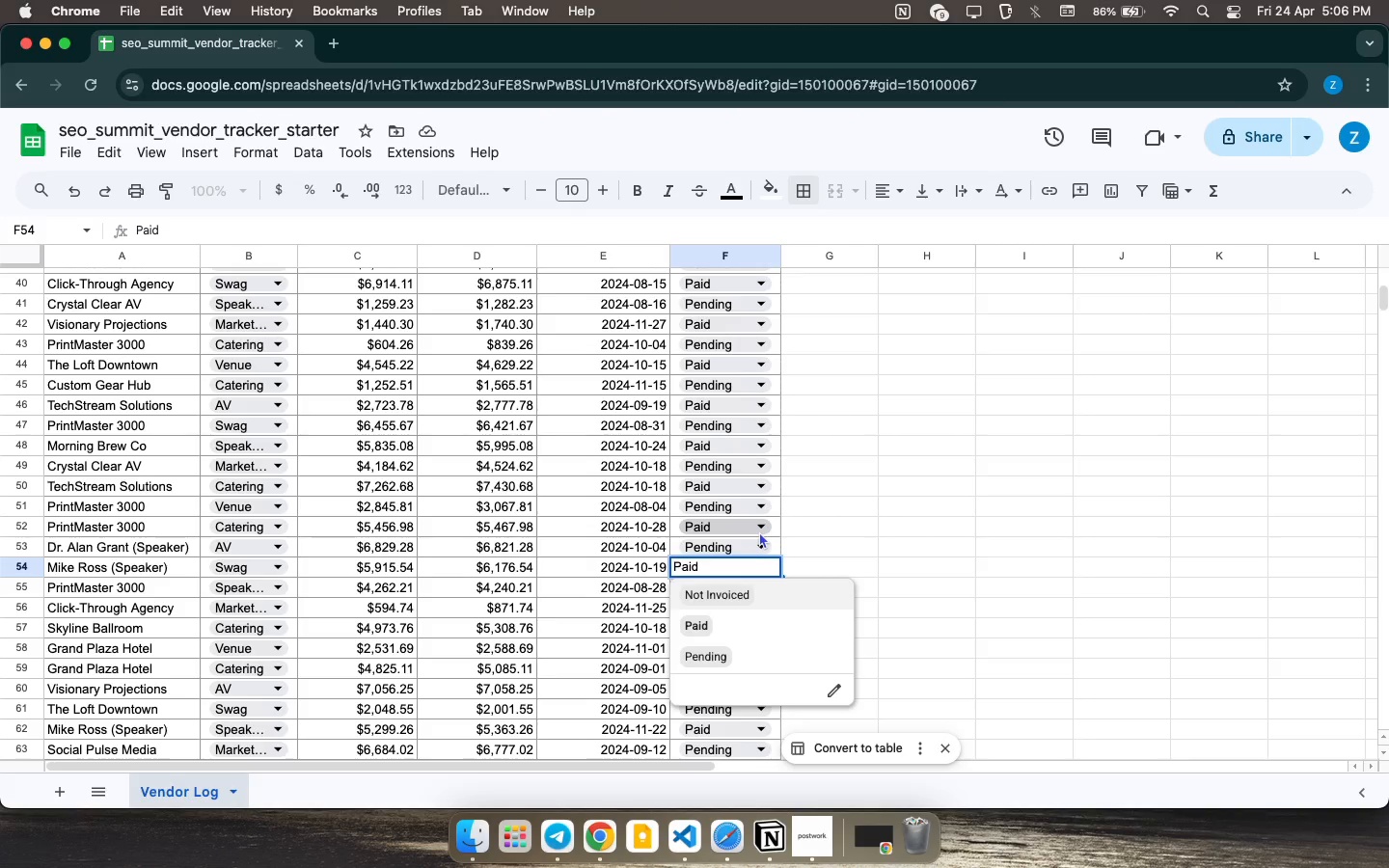 
left_click([756, 501])
 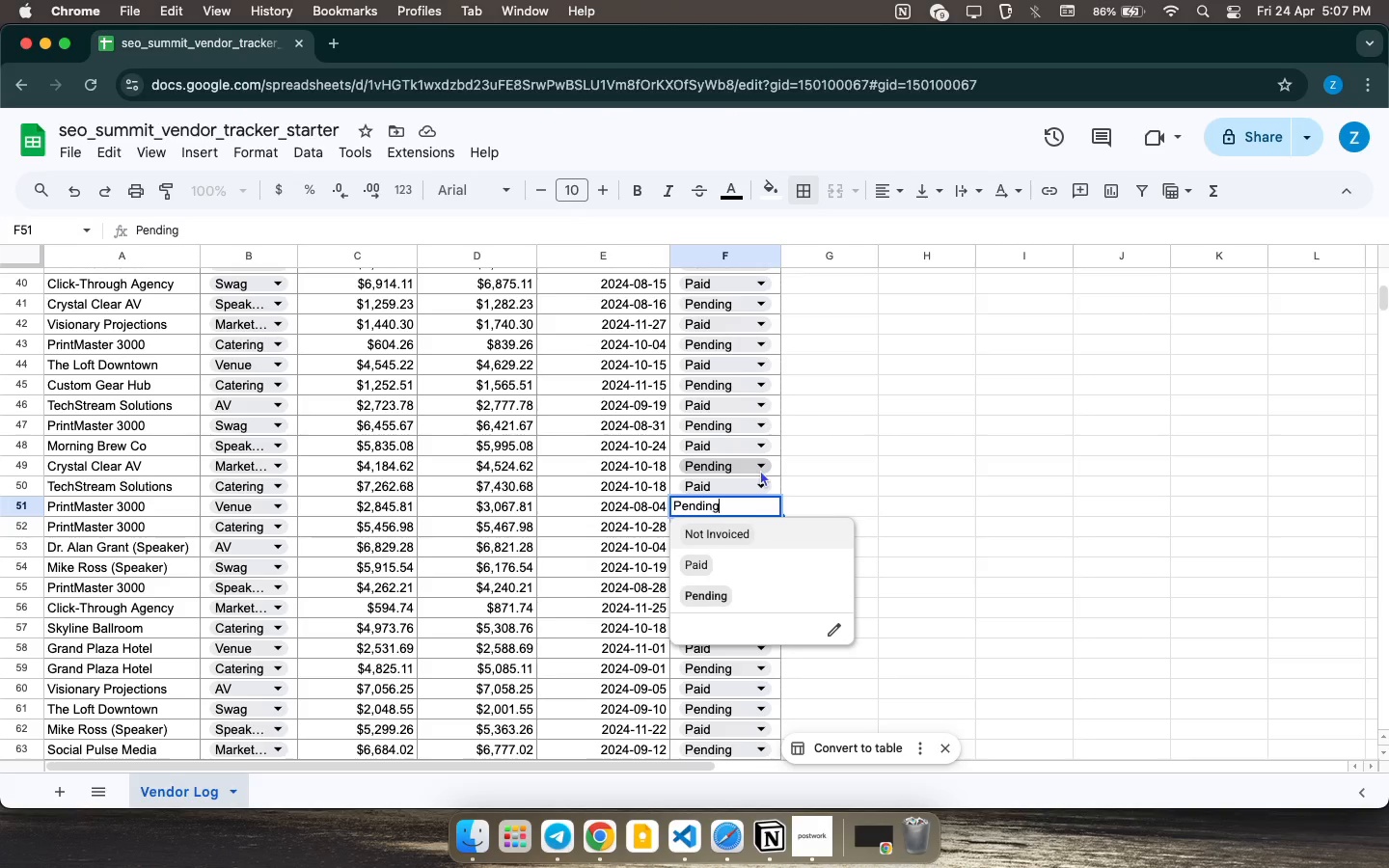 
wait(6.67)
 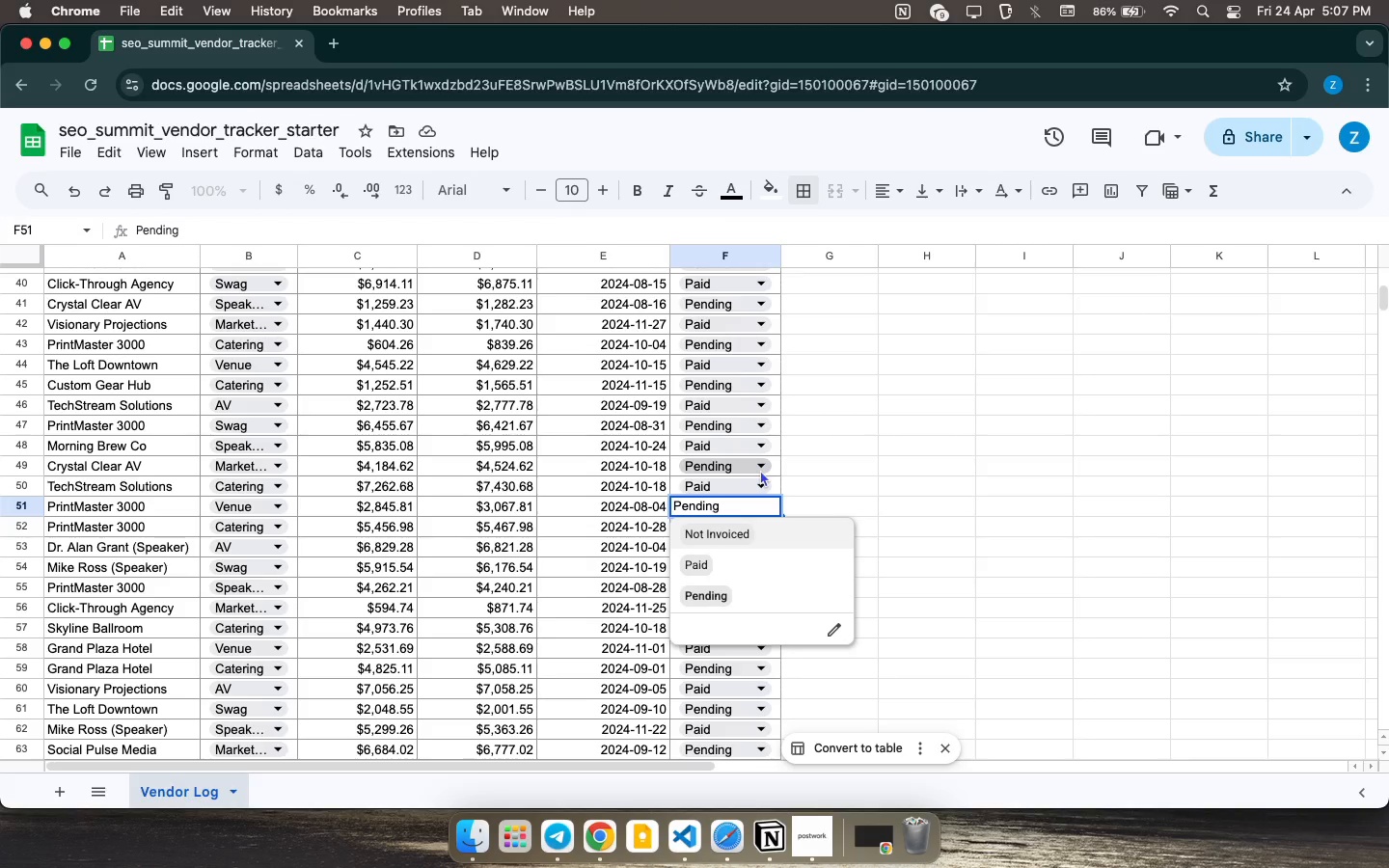 
left_click([763, 471])
 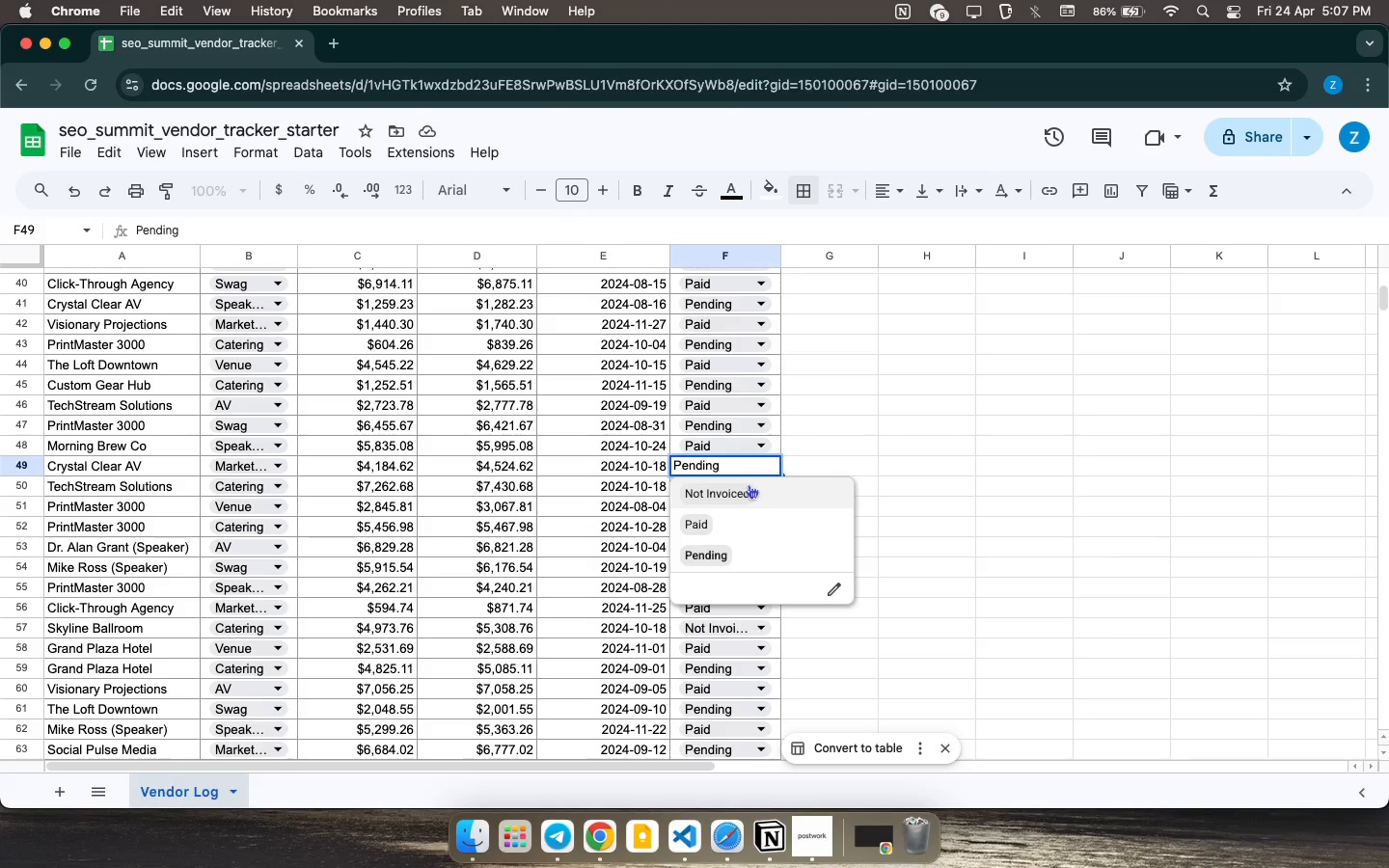 
left_click([746, 490])
 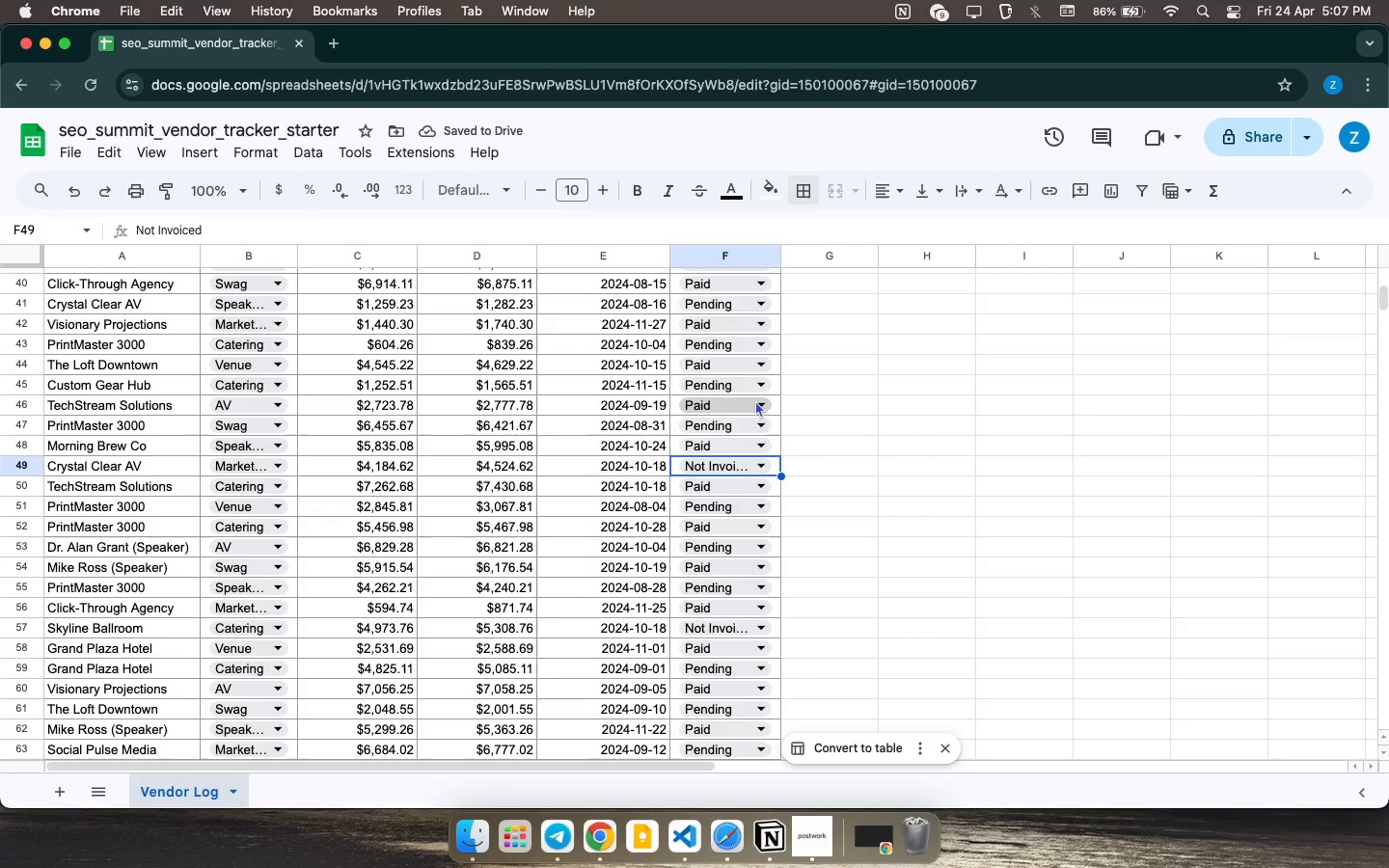 
left_click([757, 425])
 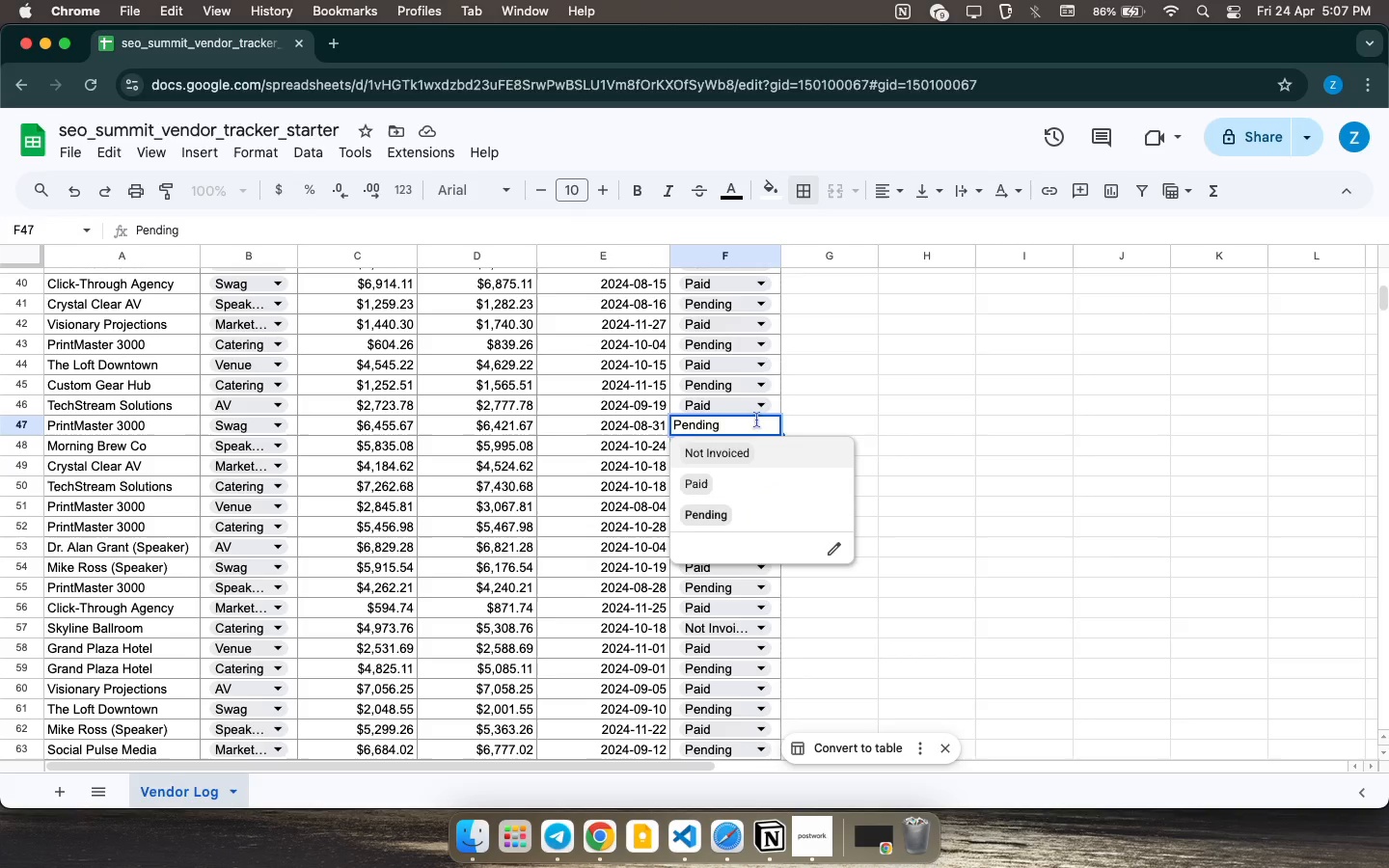 
wait(6.05)
 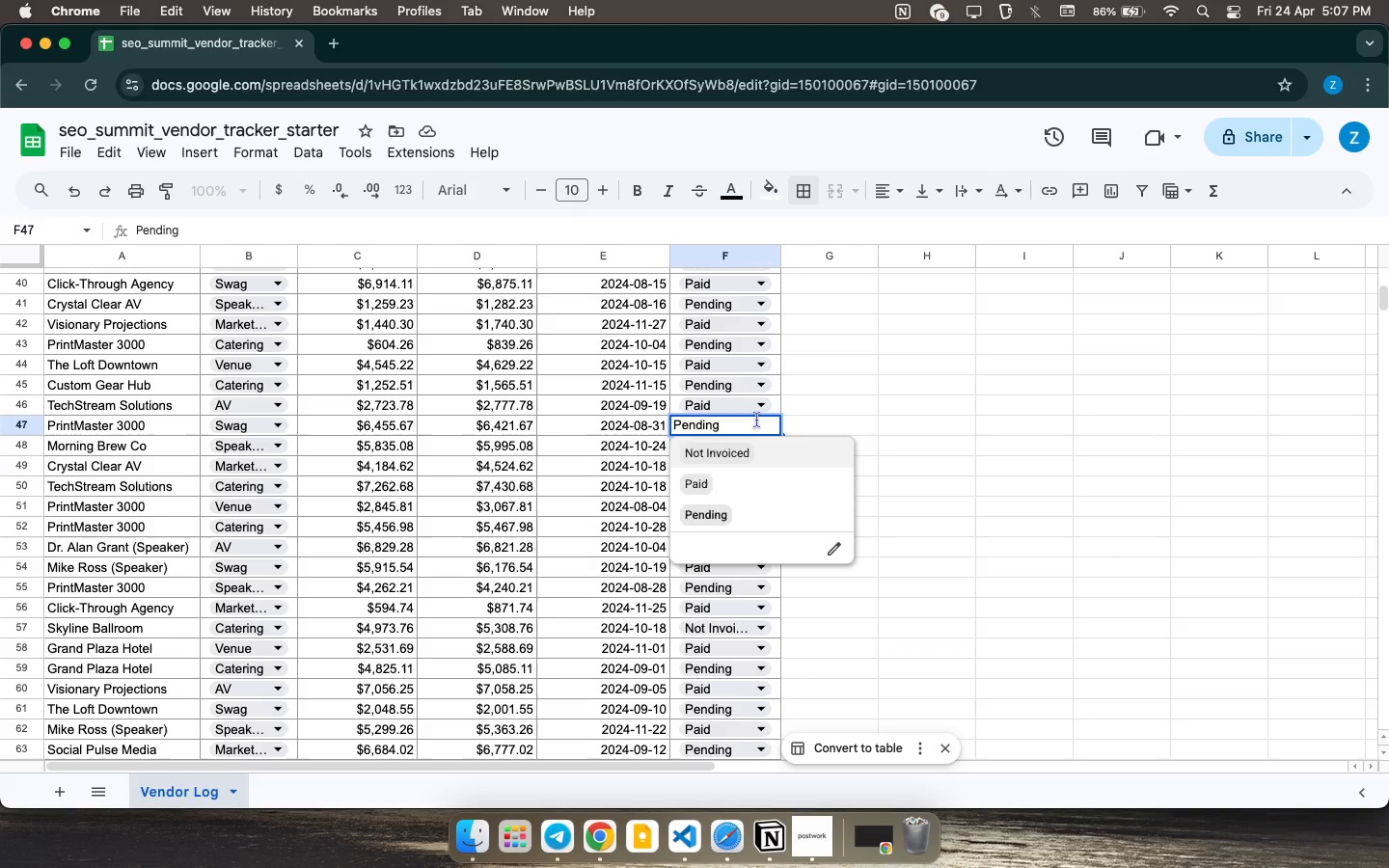 
left_click([740, 448])
 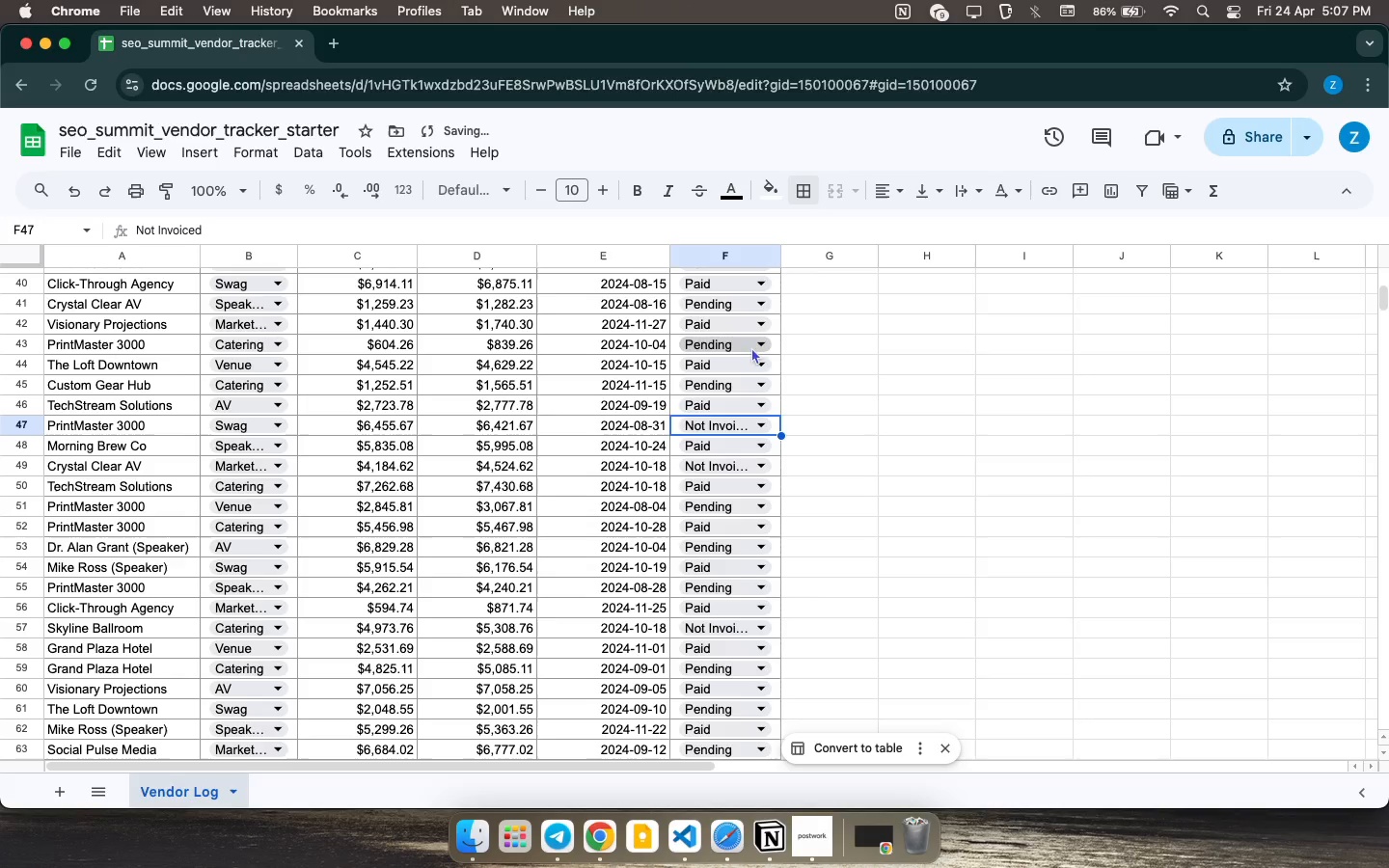 
left_click([757, 345])
 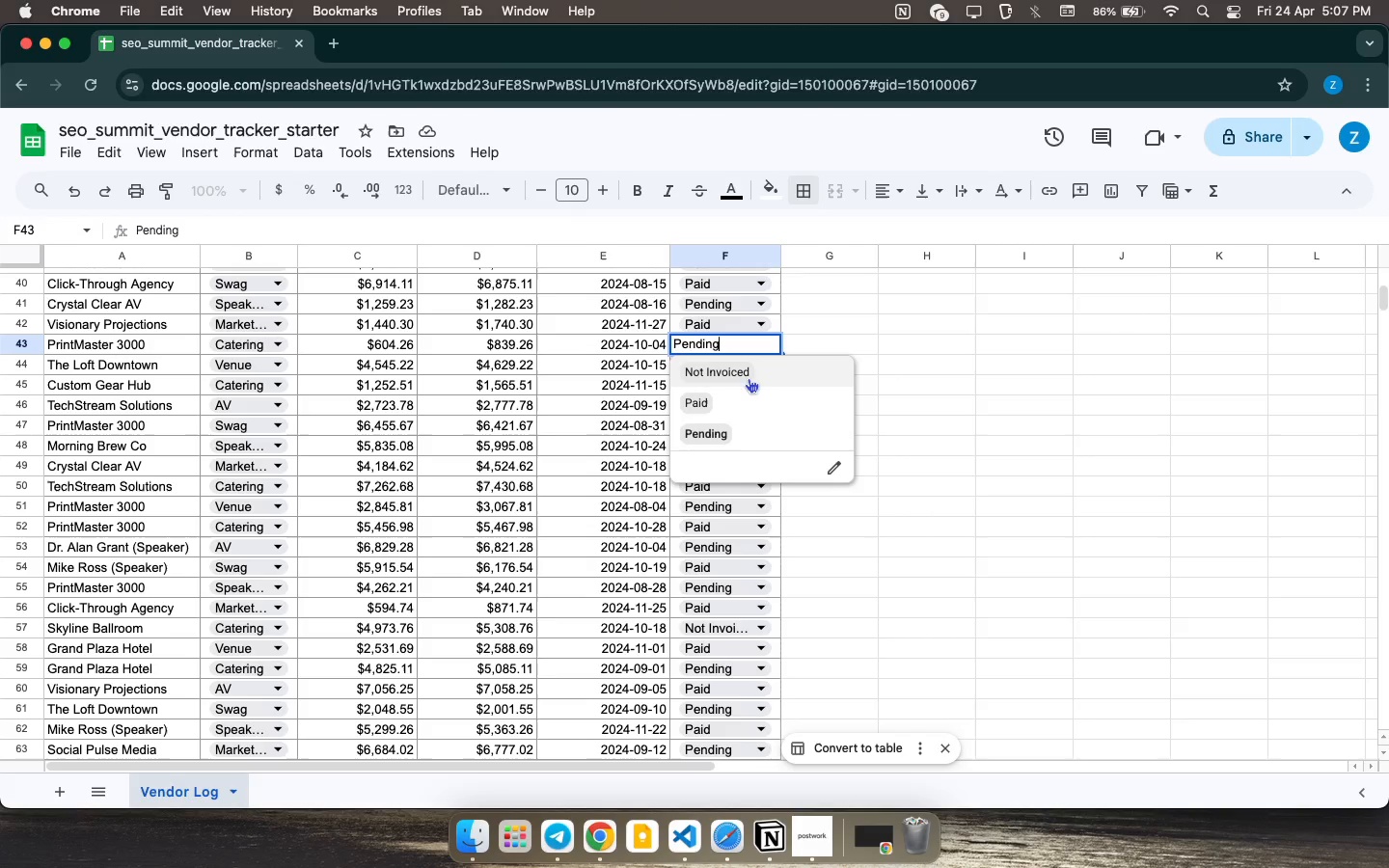 
wait(10.07)
 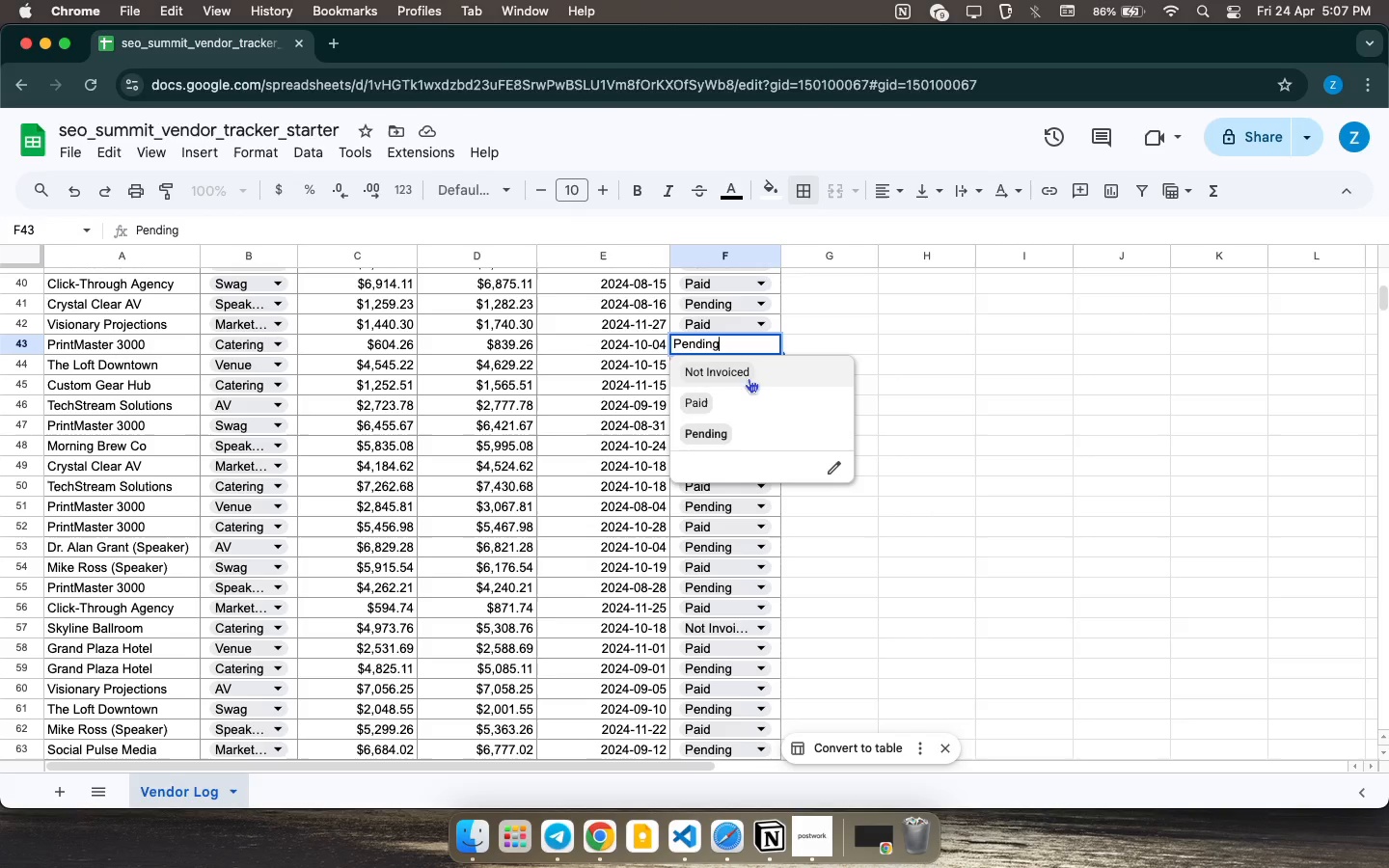 
left_click([736, 367])
 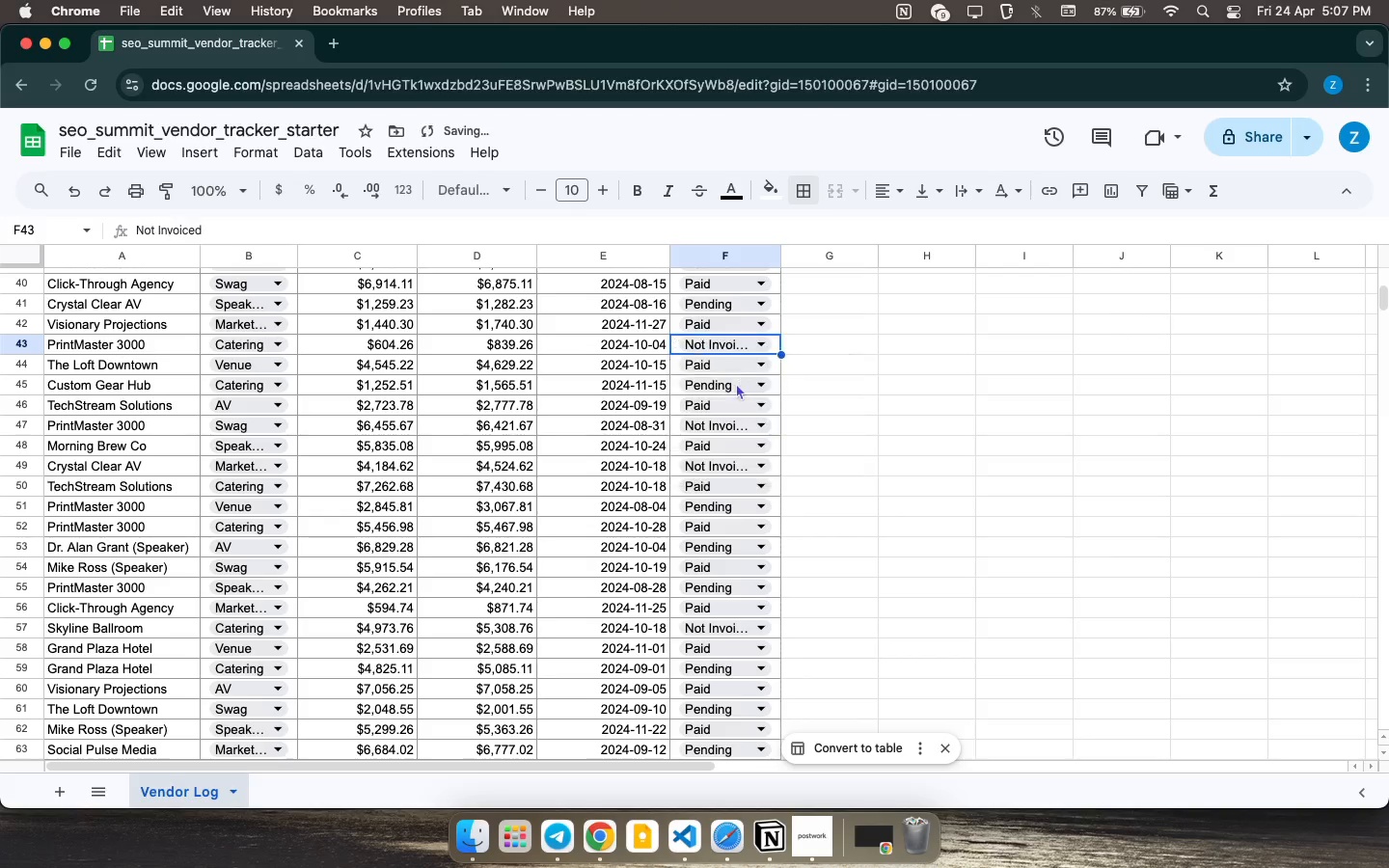 
scroll: coordinate [739, 420], scroll_direction: down, amount: 8.0
 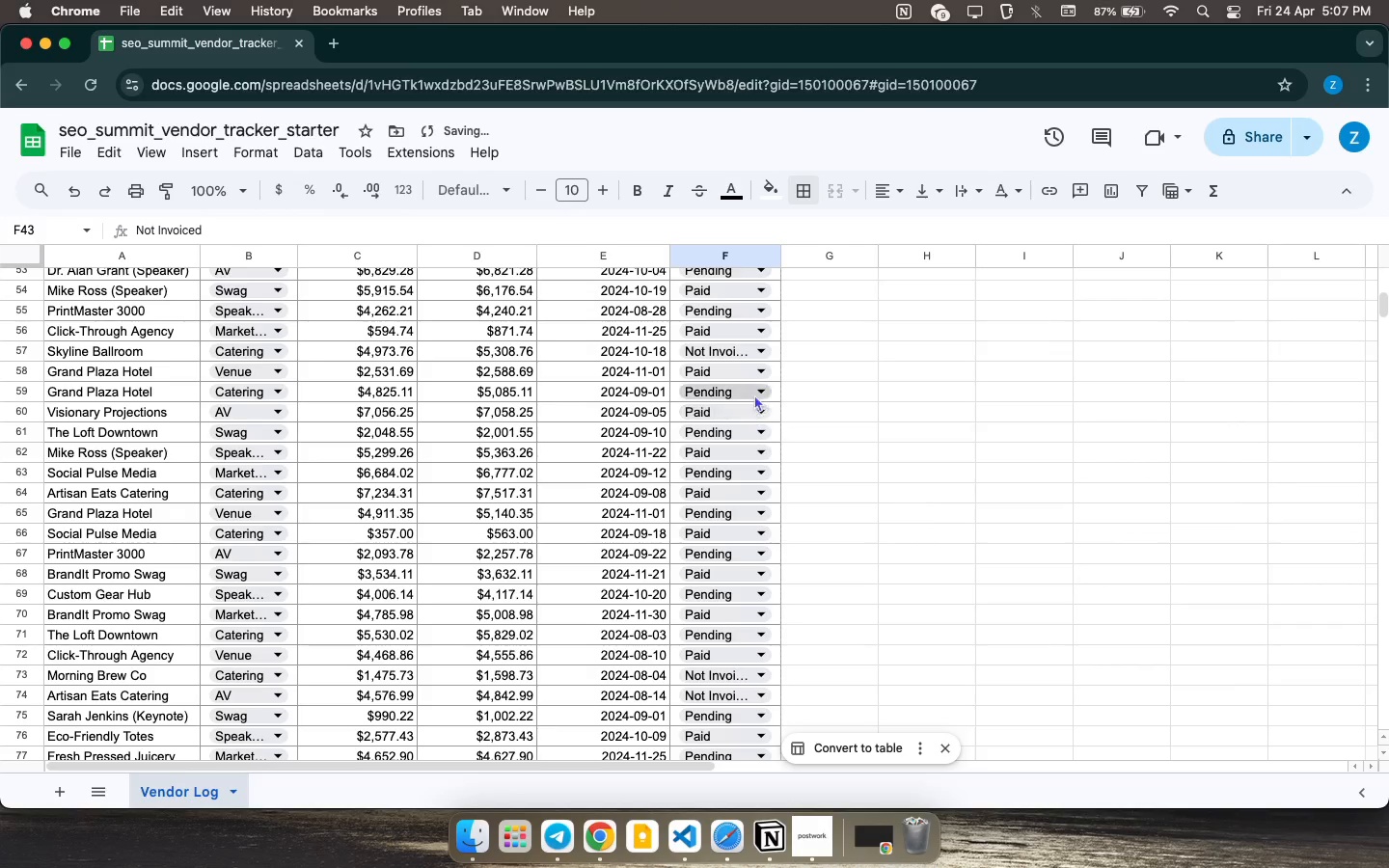 
left_click([758, 386])
 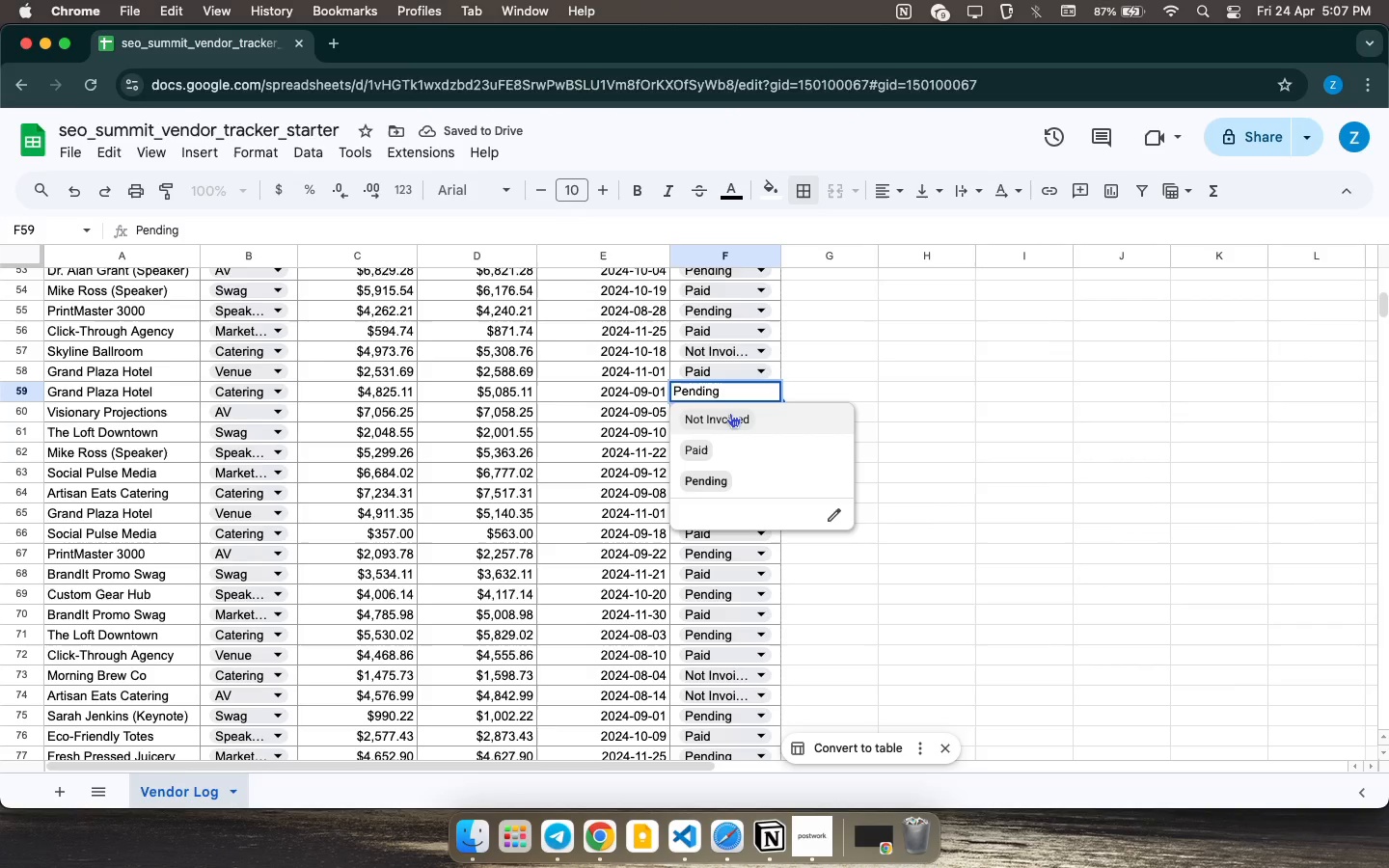 
left_click([730, 413])
 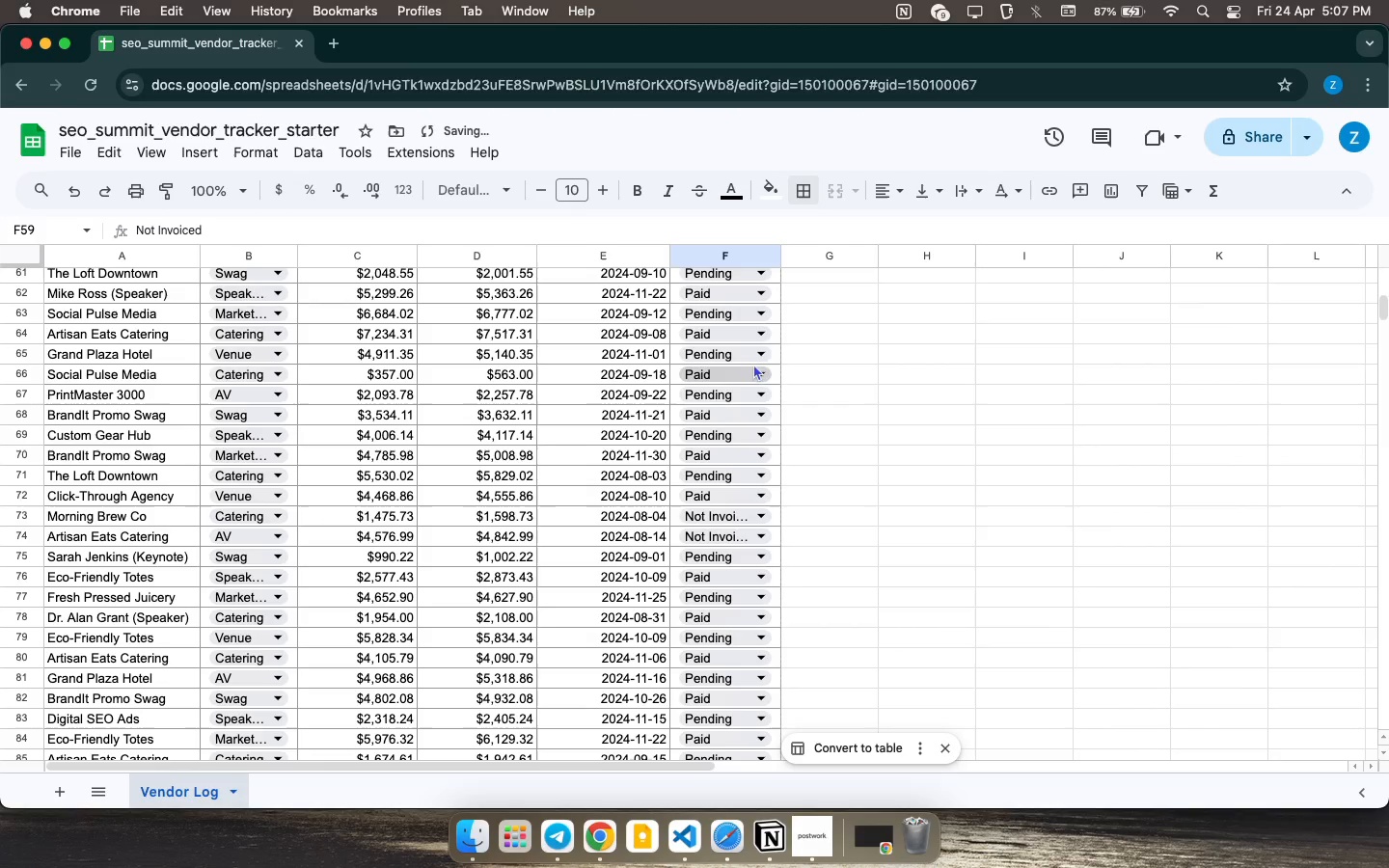 
scroll: coordinate [730, 413], scroll_direction: down, amount: 5.0
 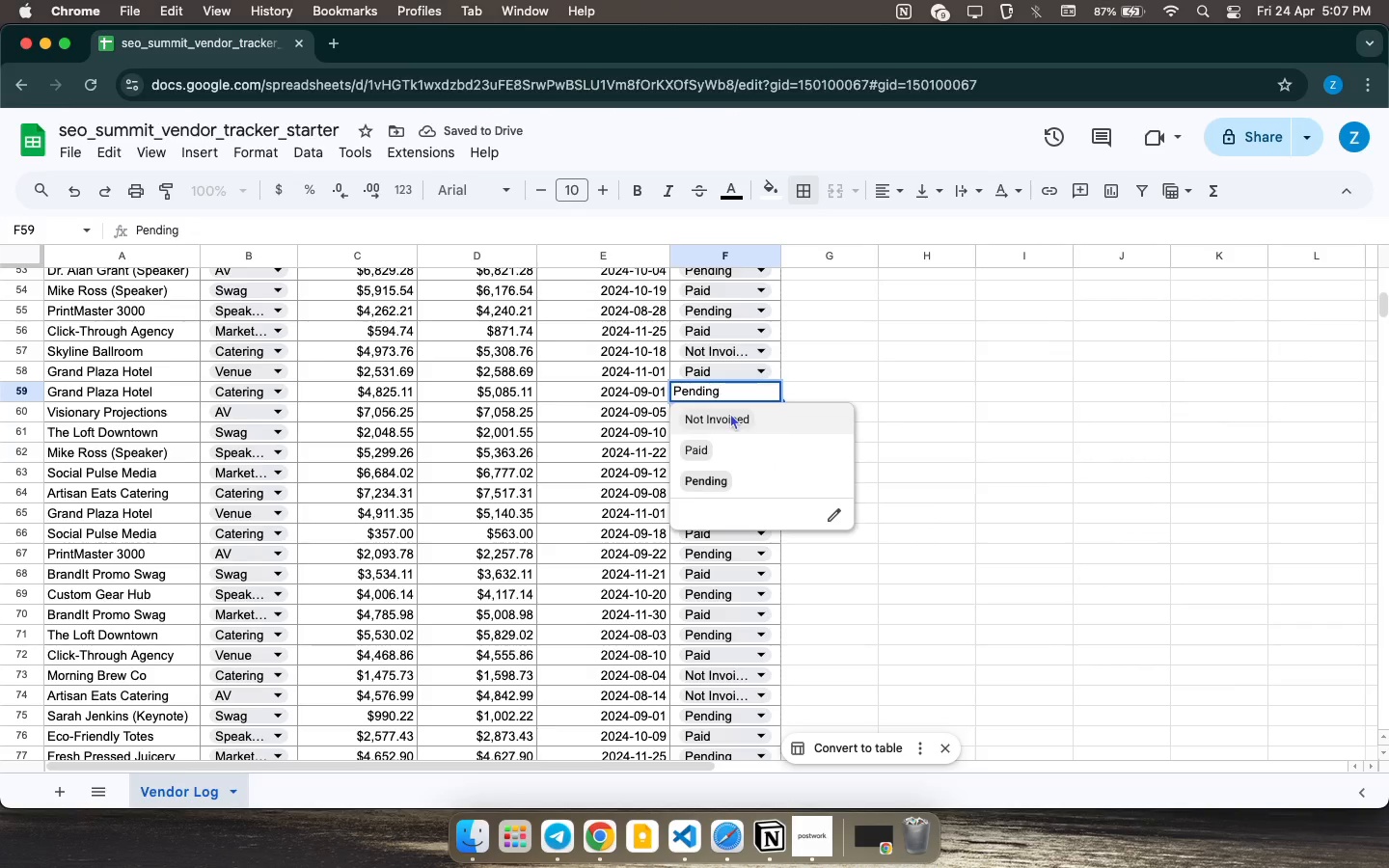 
left_click([761, 357])
 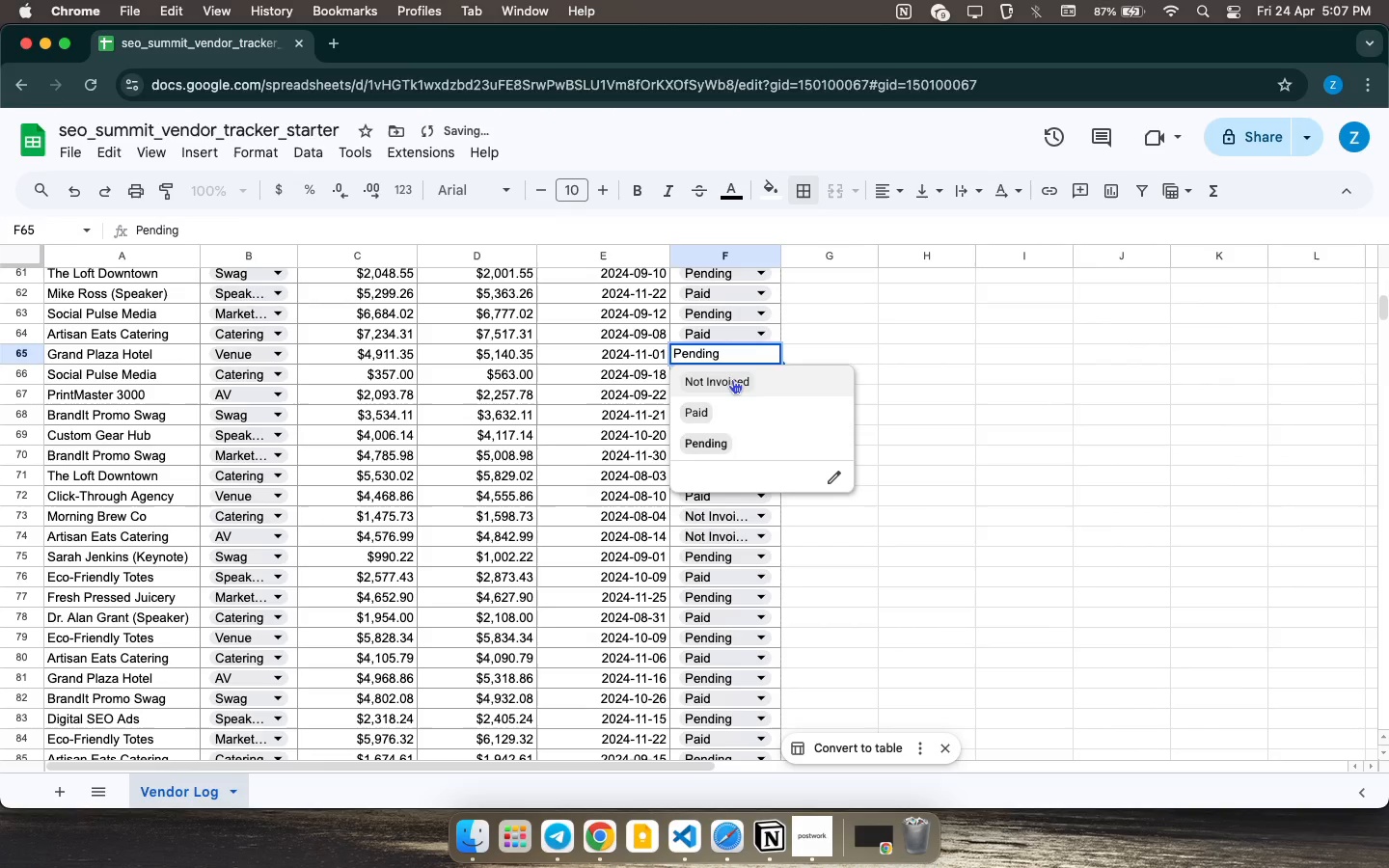 
left_click([732, 379])
 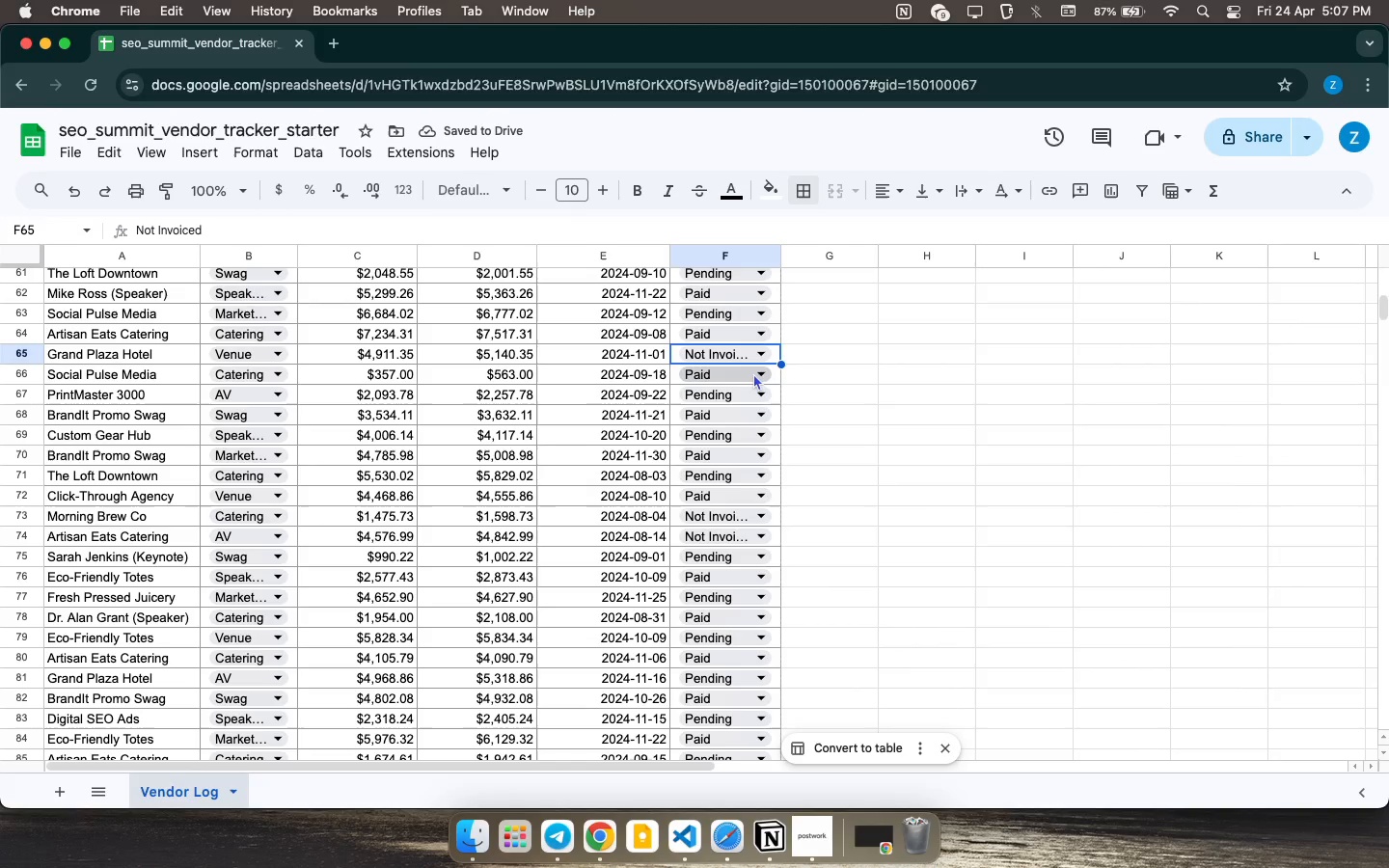 
wait(6.68)
 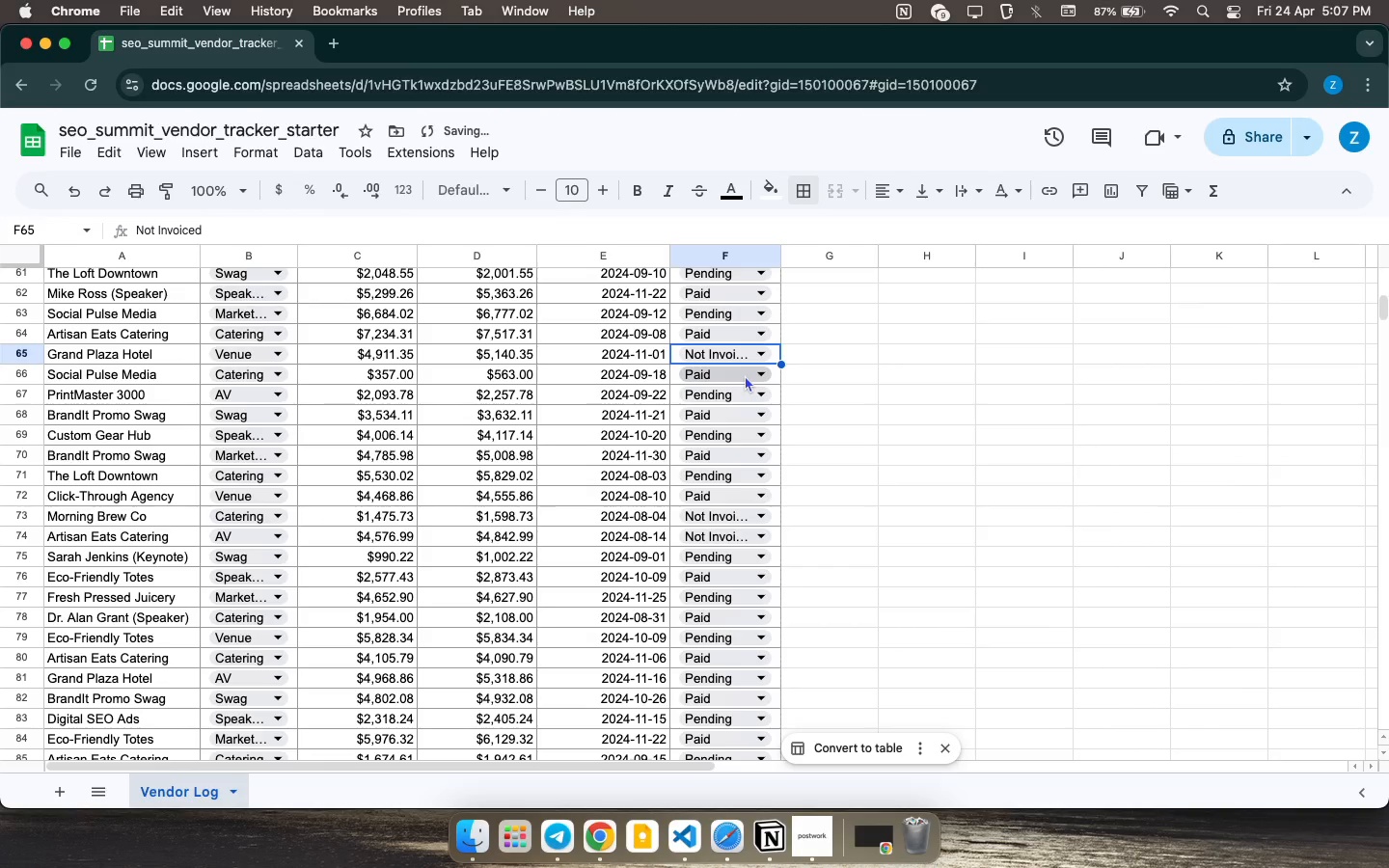 
left_click([755, 415])
 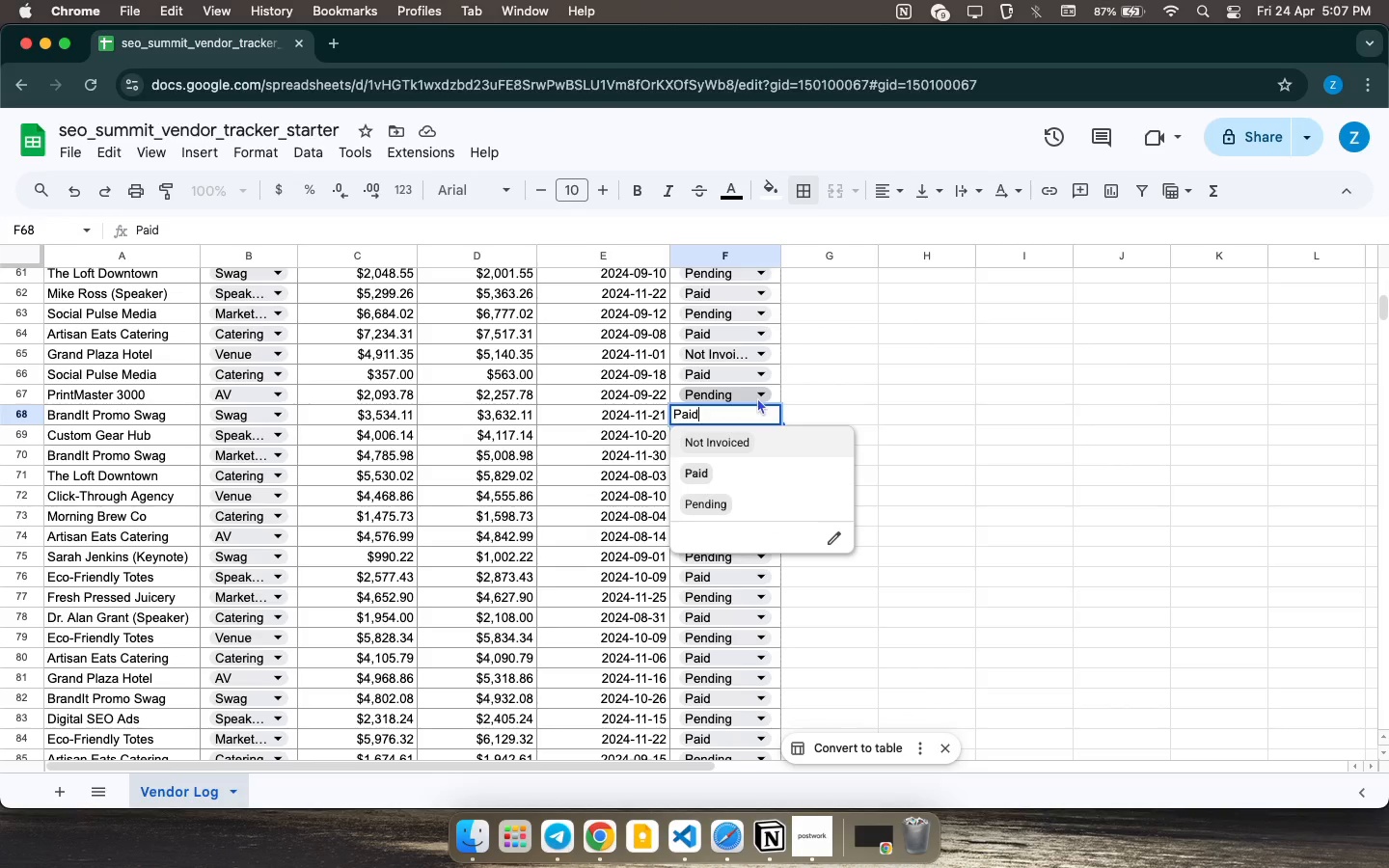 
left_click([757, 397])
 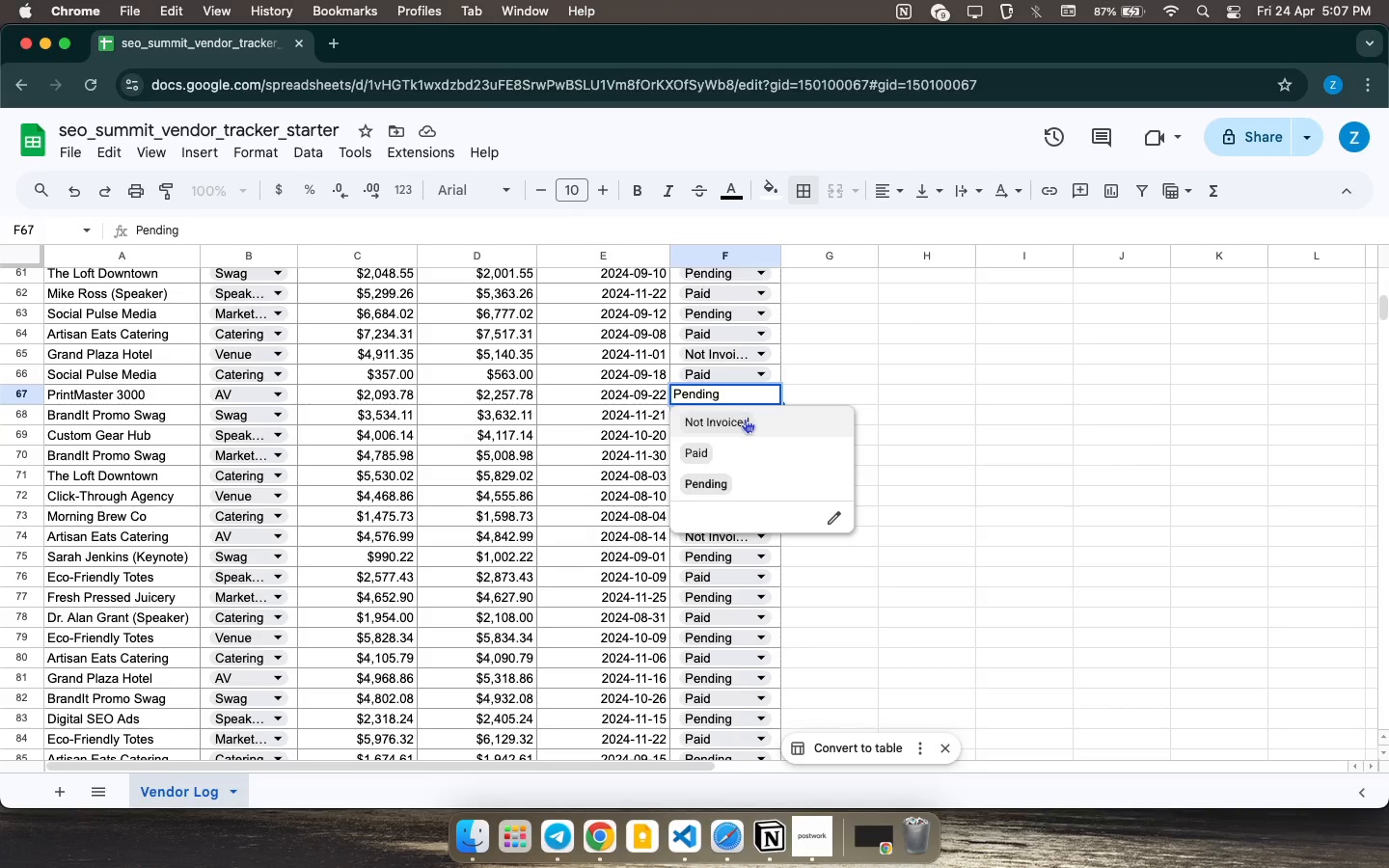 
left_click([745, 419])
 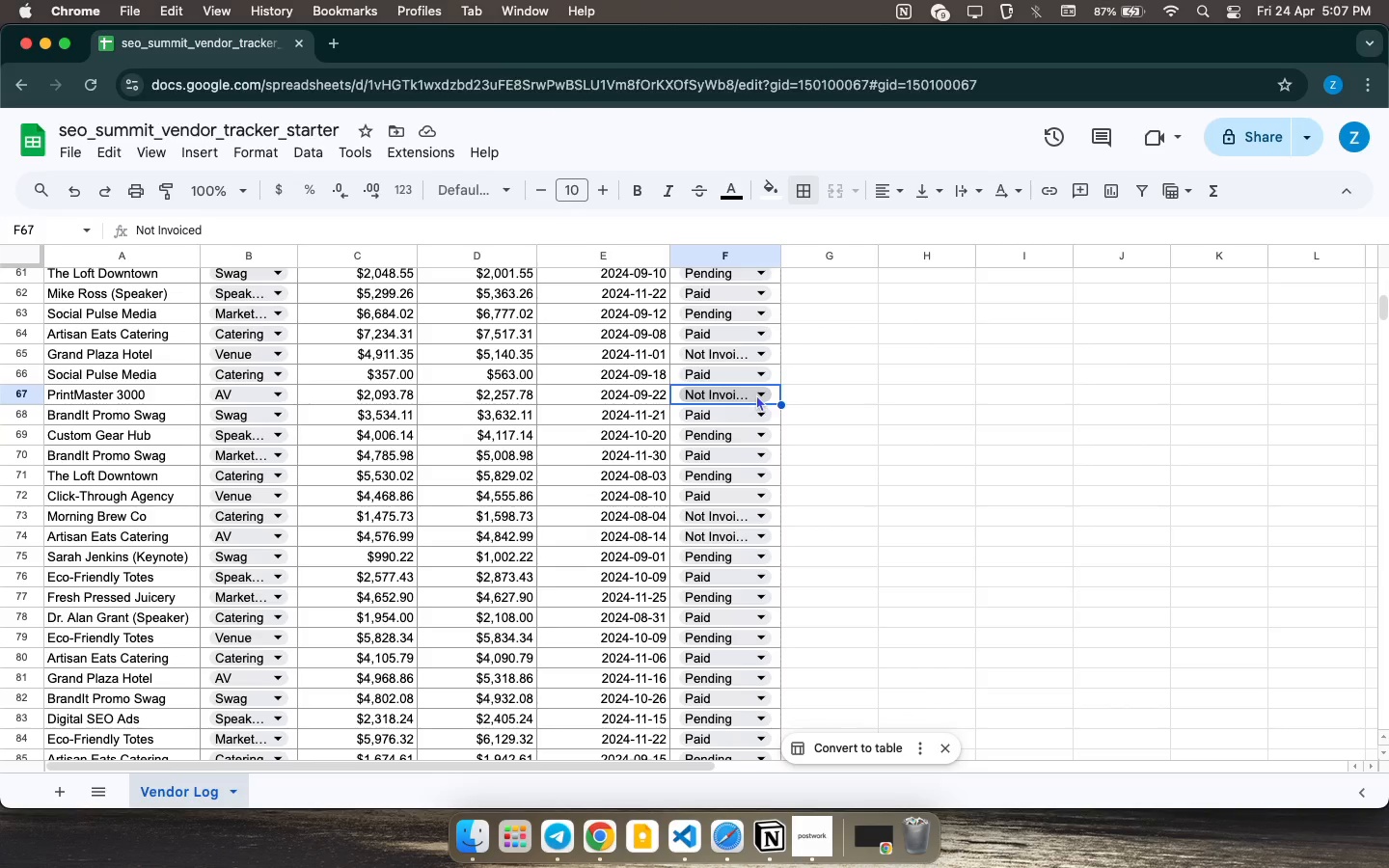 
wait(7.33)
 